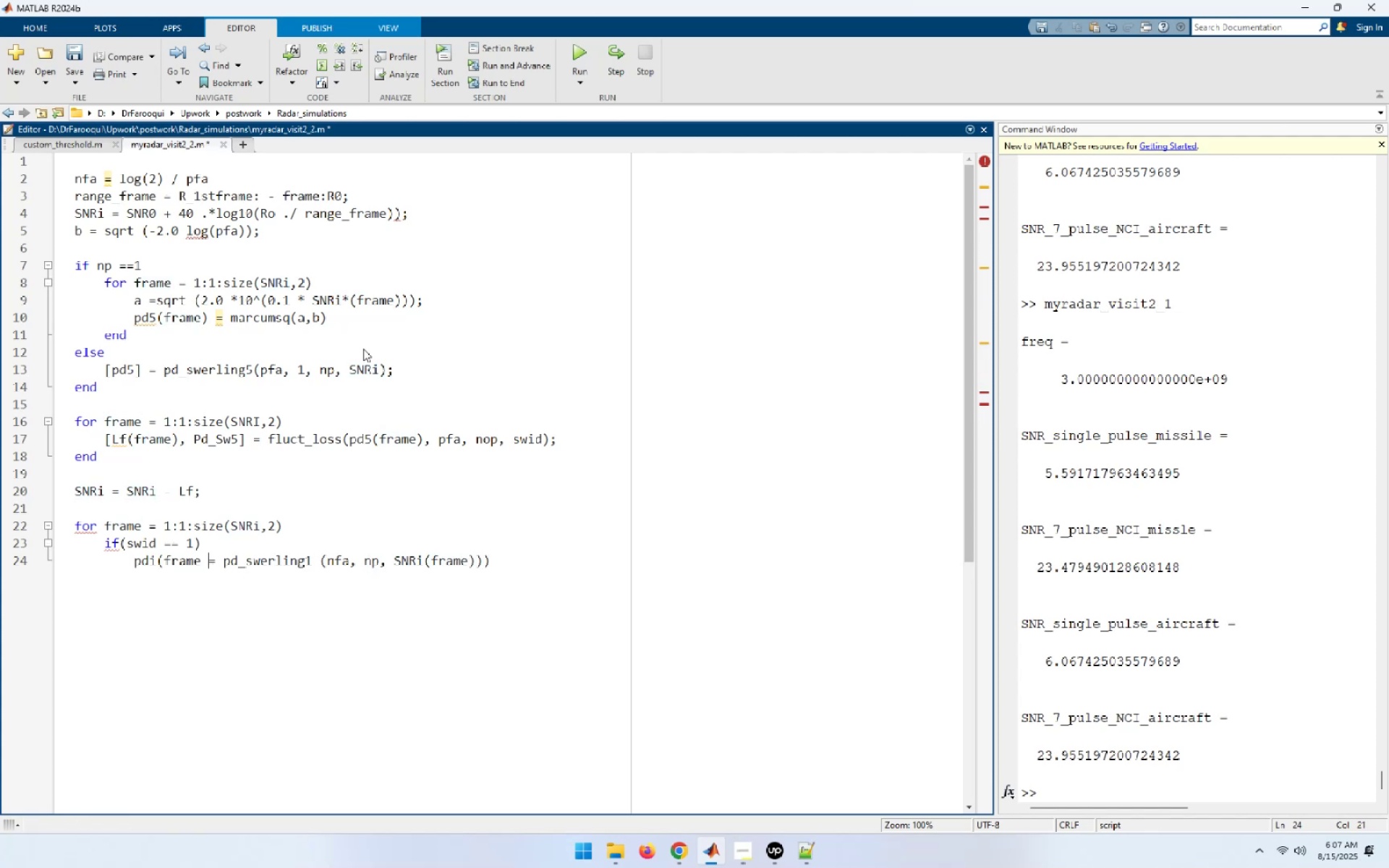 
key(ArrowLeft)
 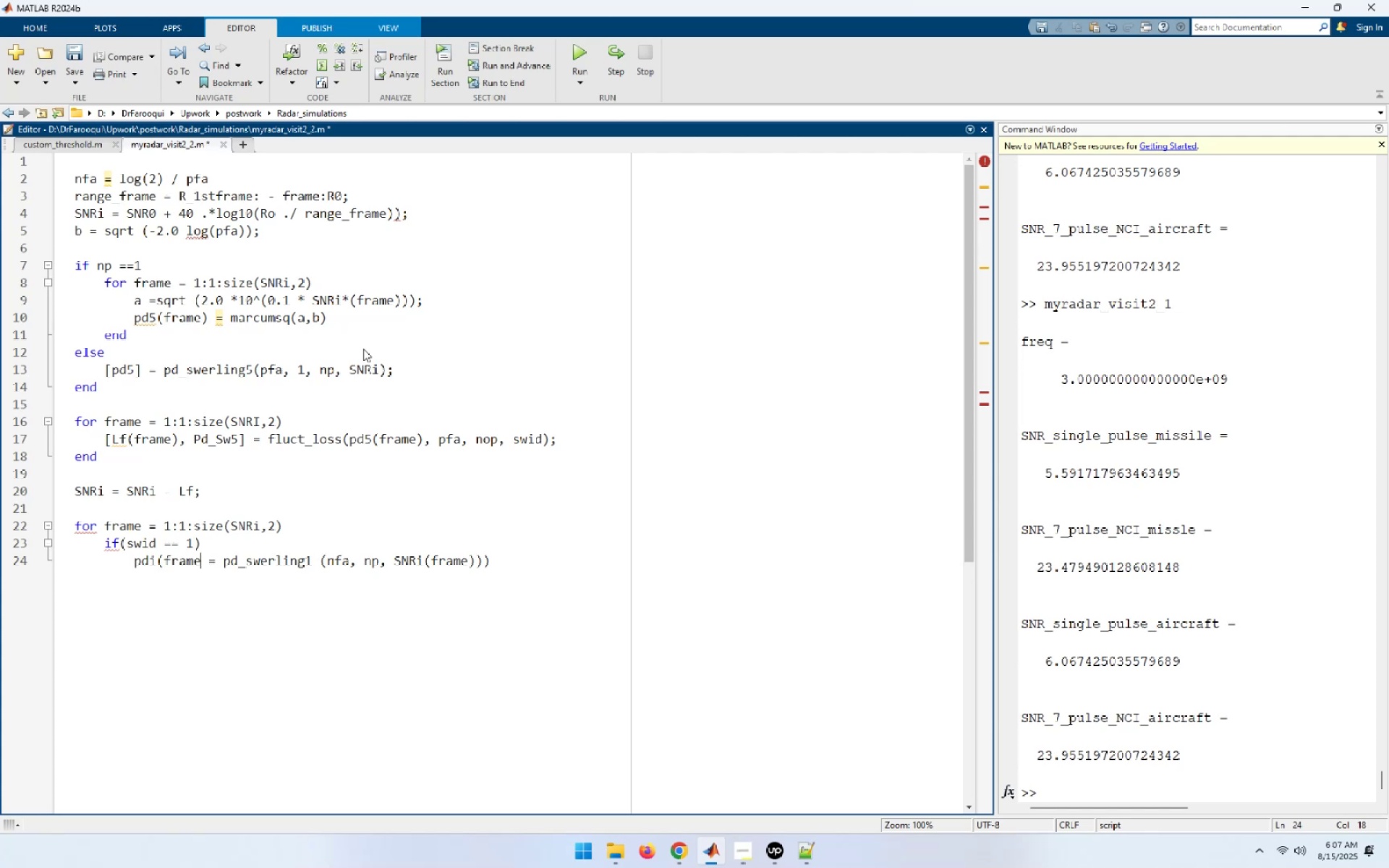 
key(Shift+0)
 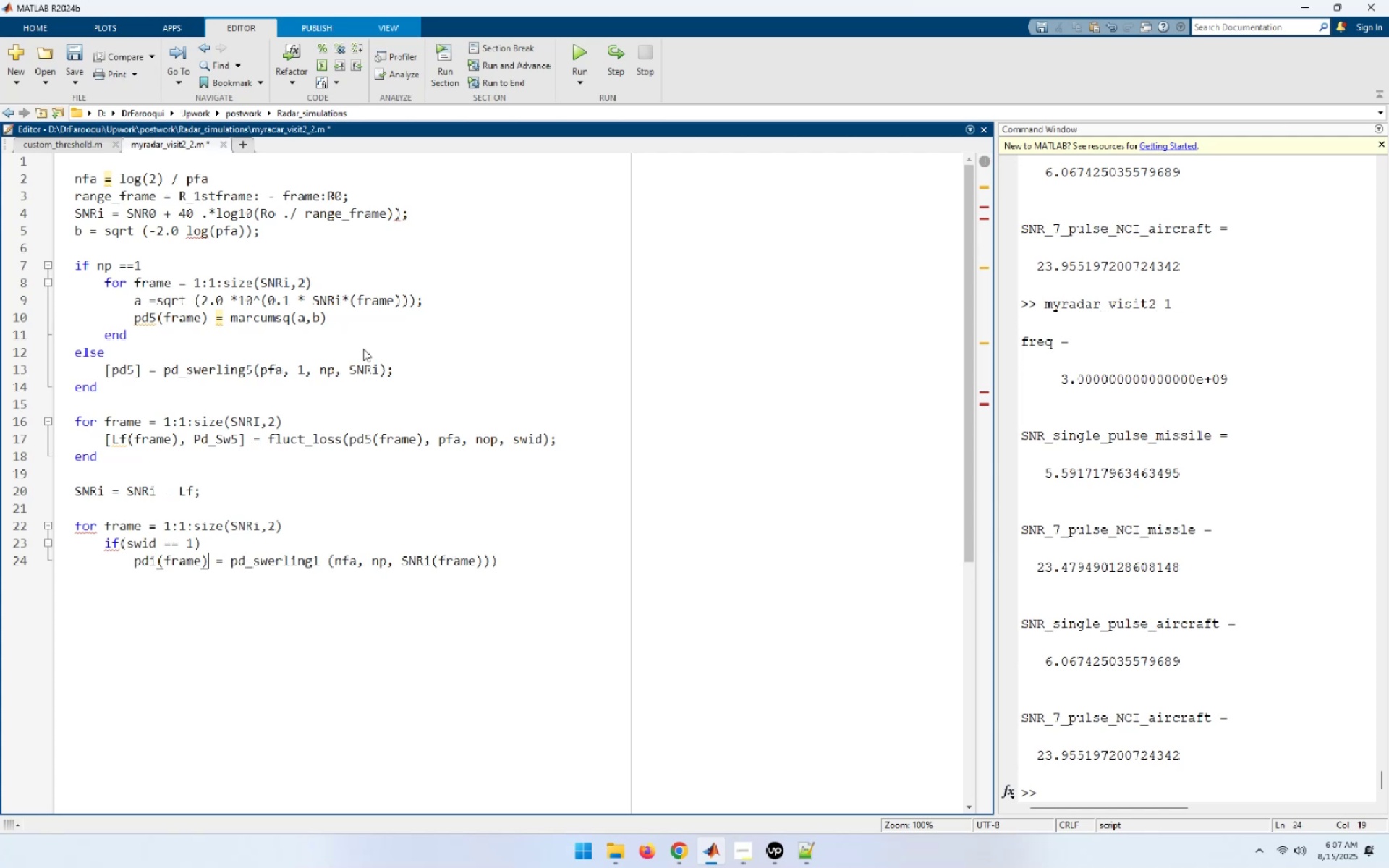 
key(End)
 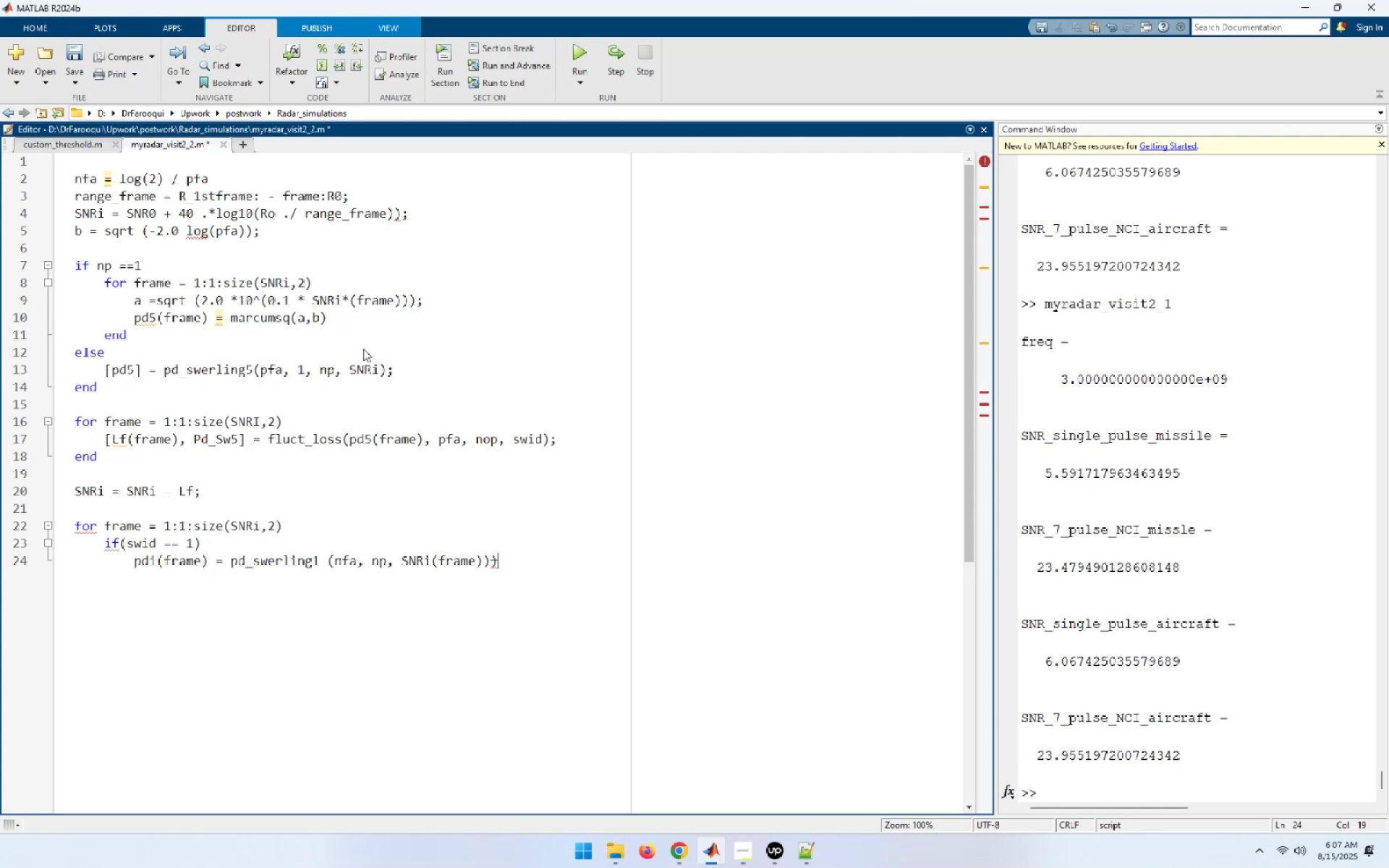 
key(Backspace)
 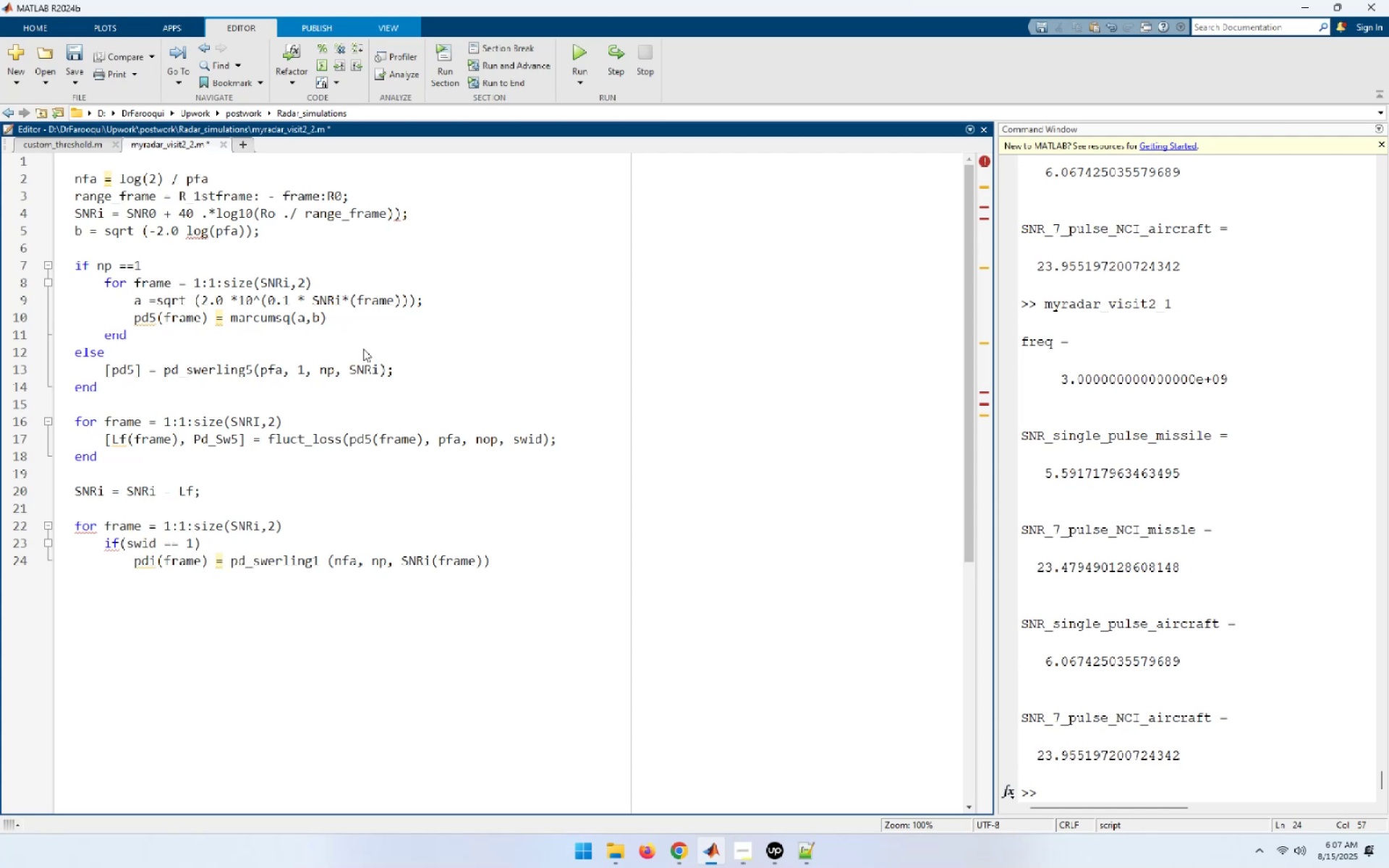 
key(Semicolon)
 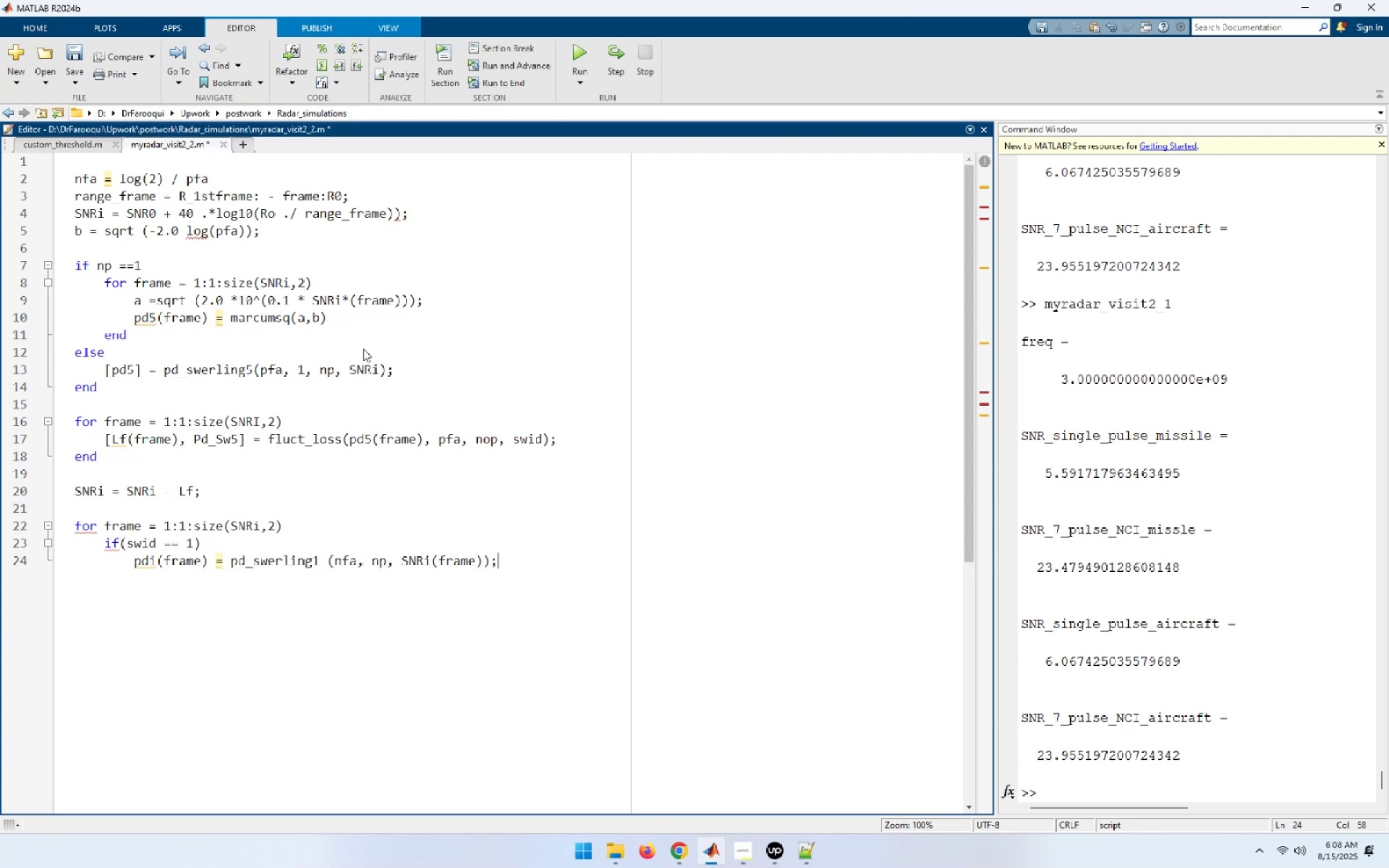 
key(Enter)
 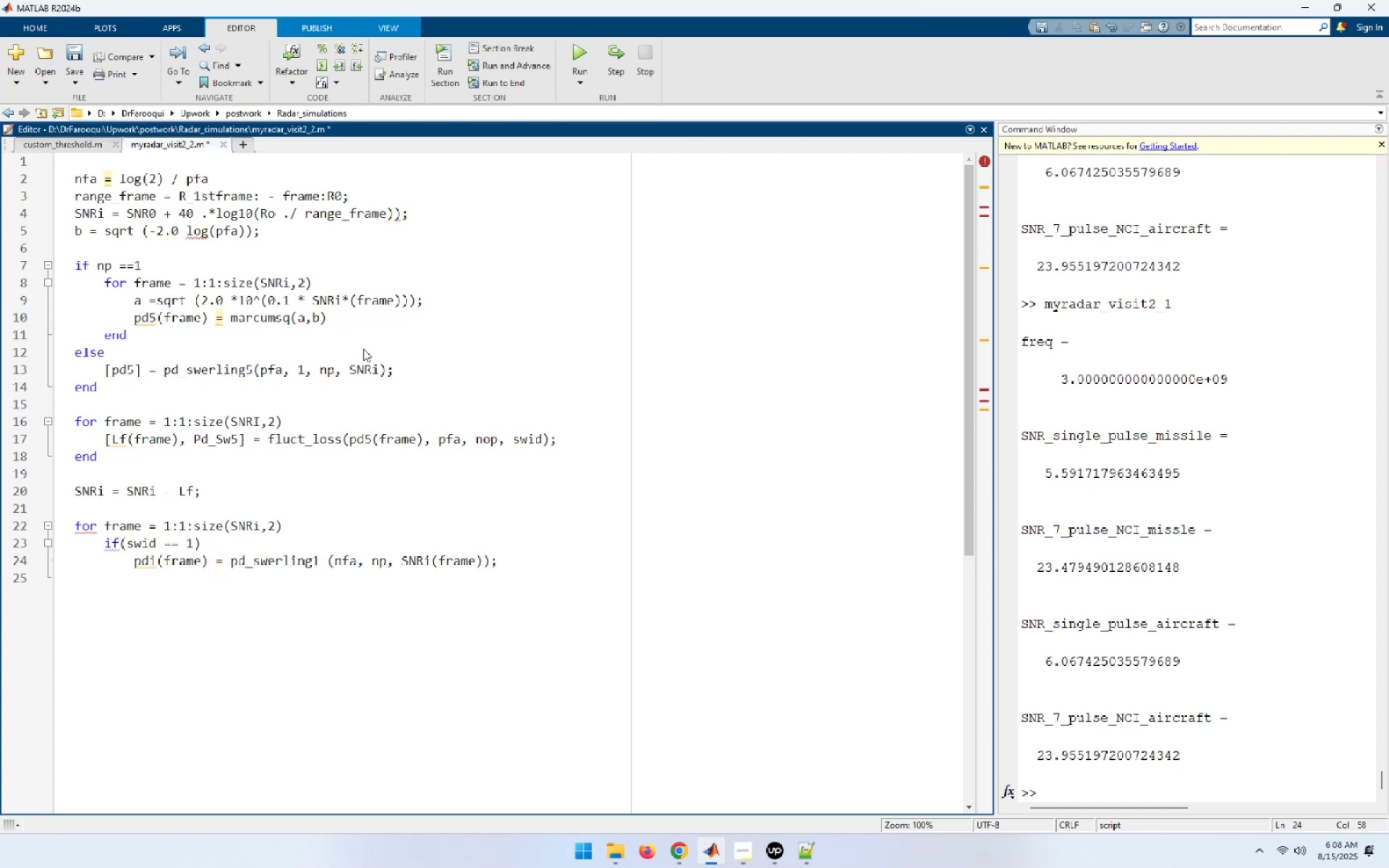 
type(end)
 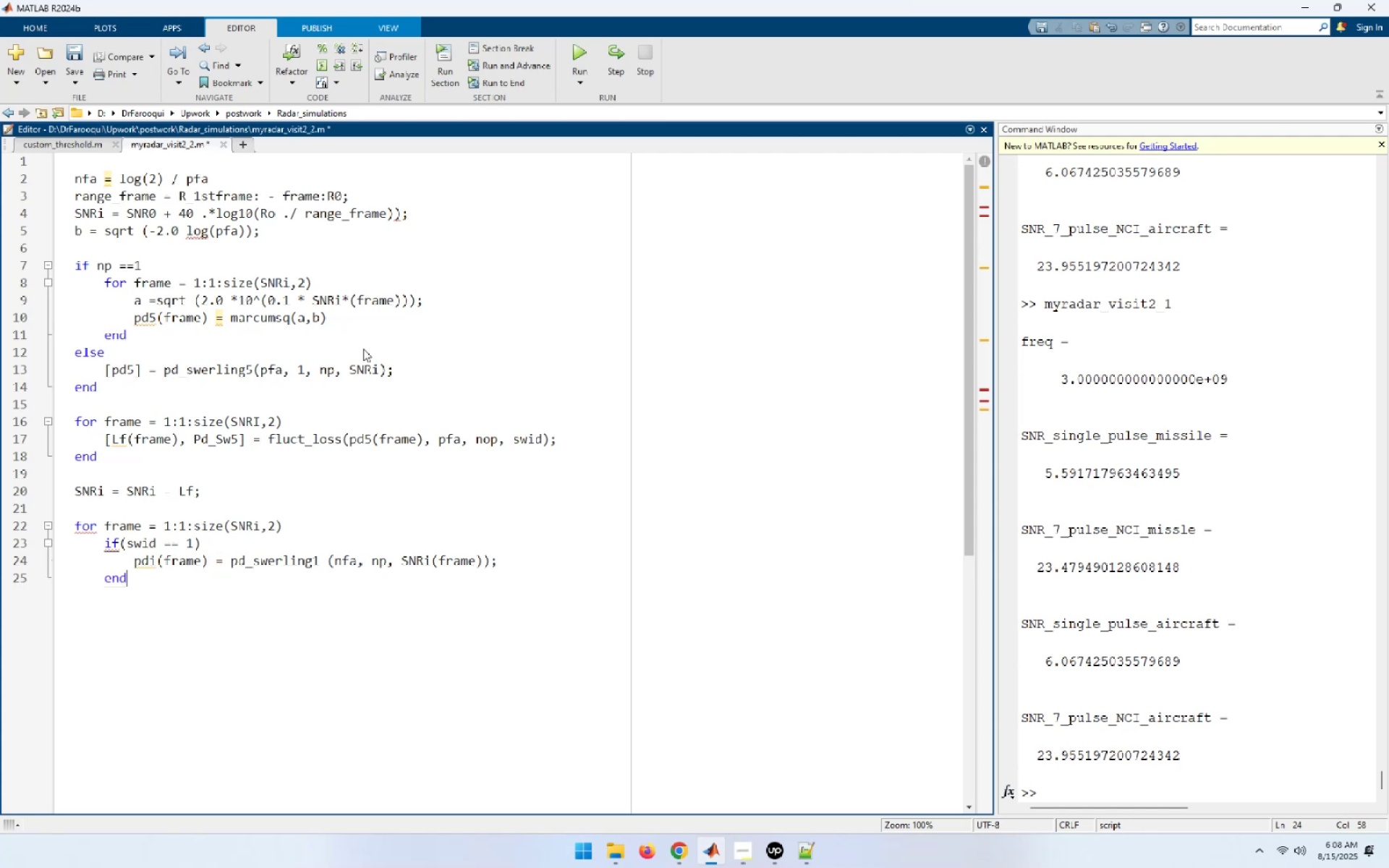 
key(Enter)
 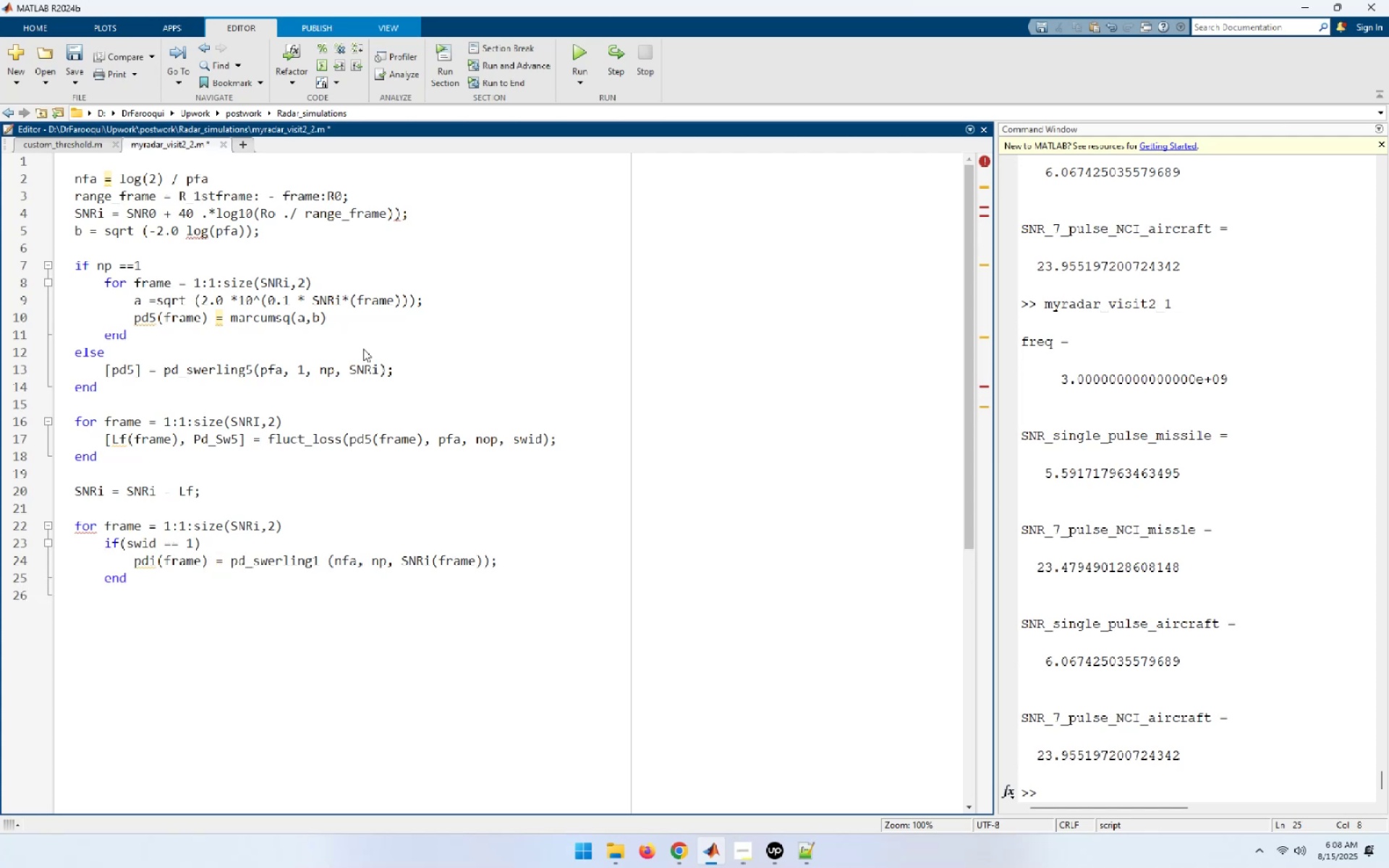 
key(Enter)
 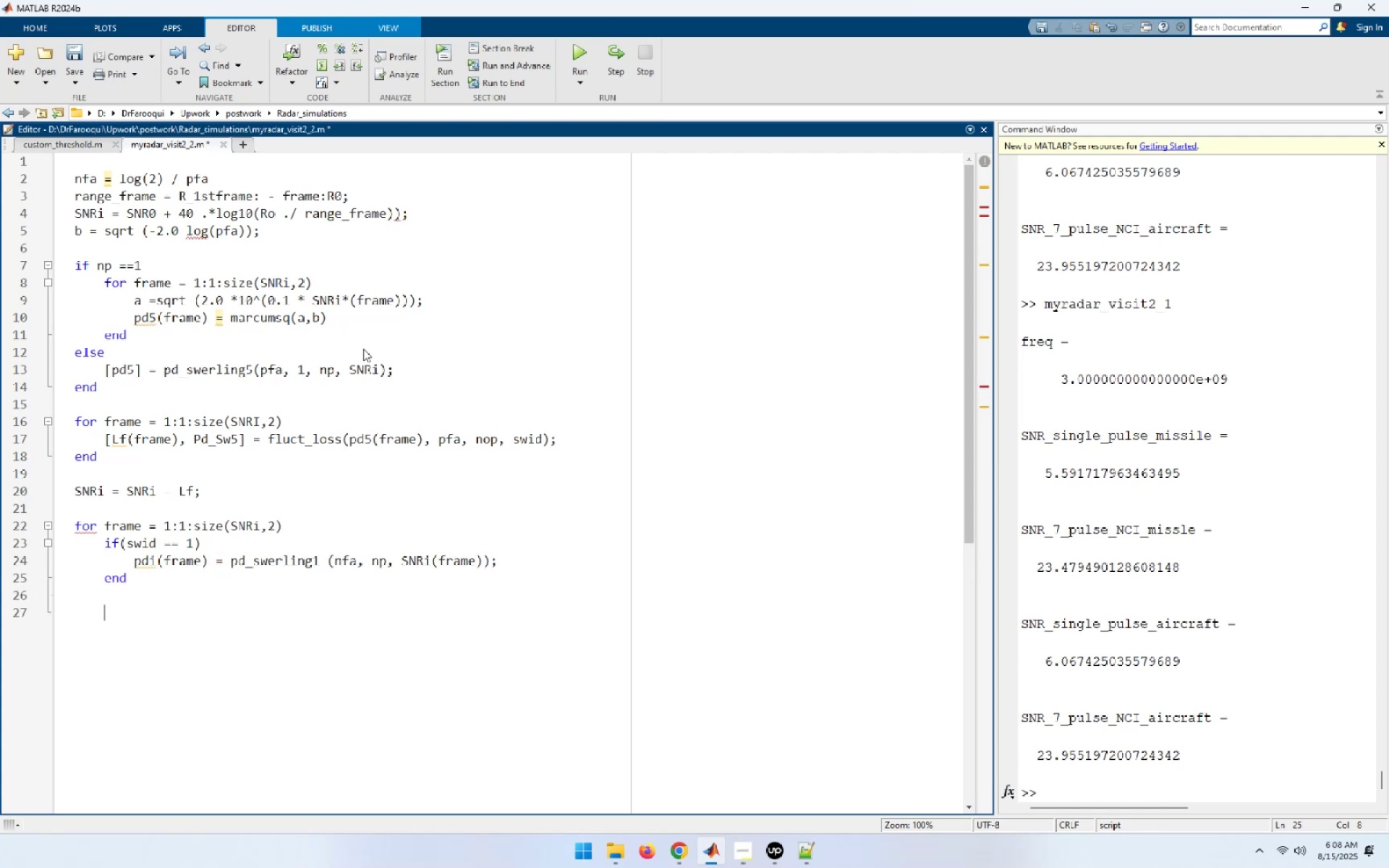 
type(ifswid)
key(Backspace)
key(Backspace)
key(Backspace)
key(Backspace)
type( (swid == 2))
 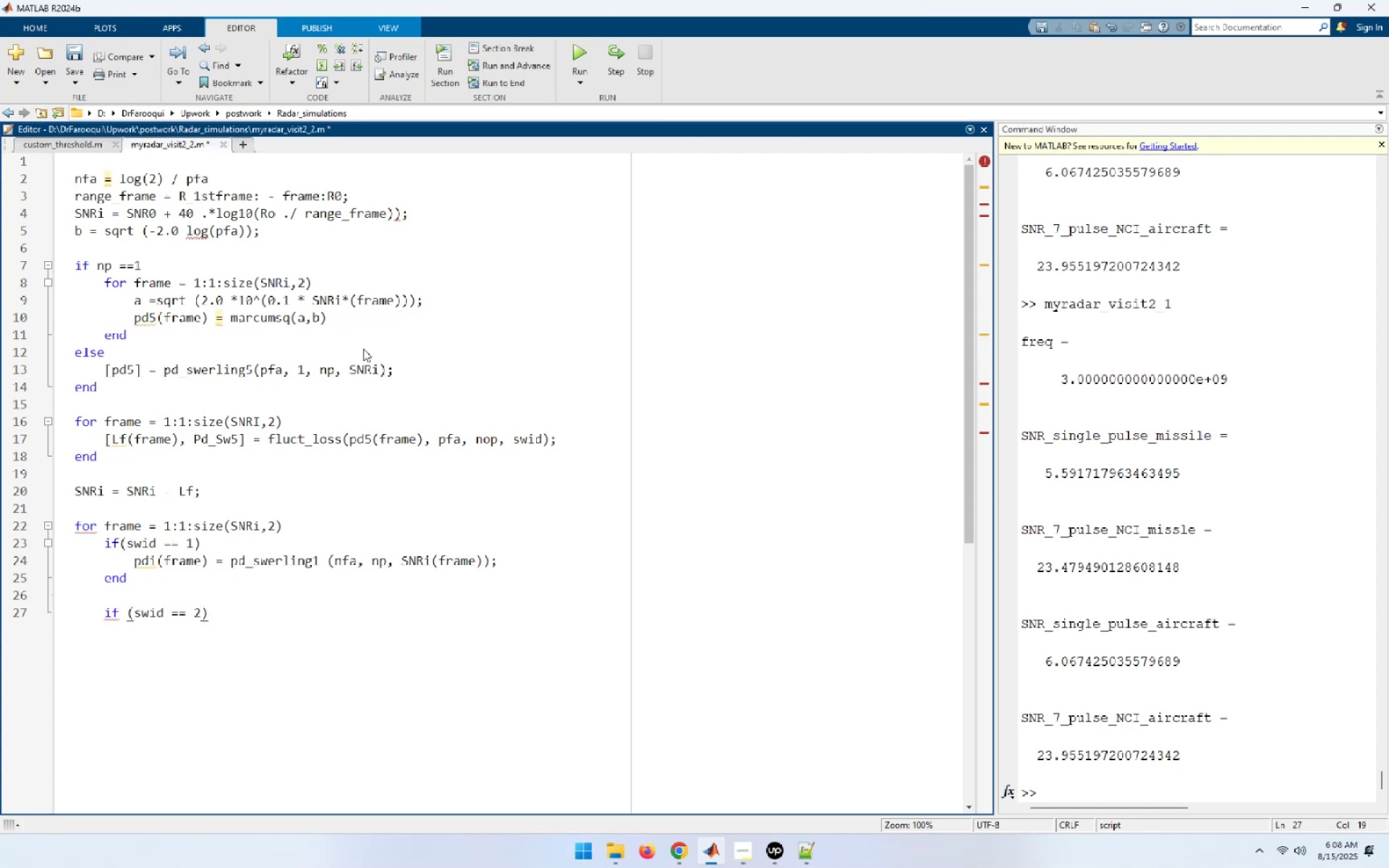 
key(Enter)
 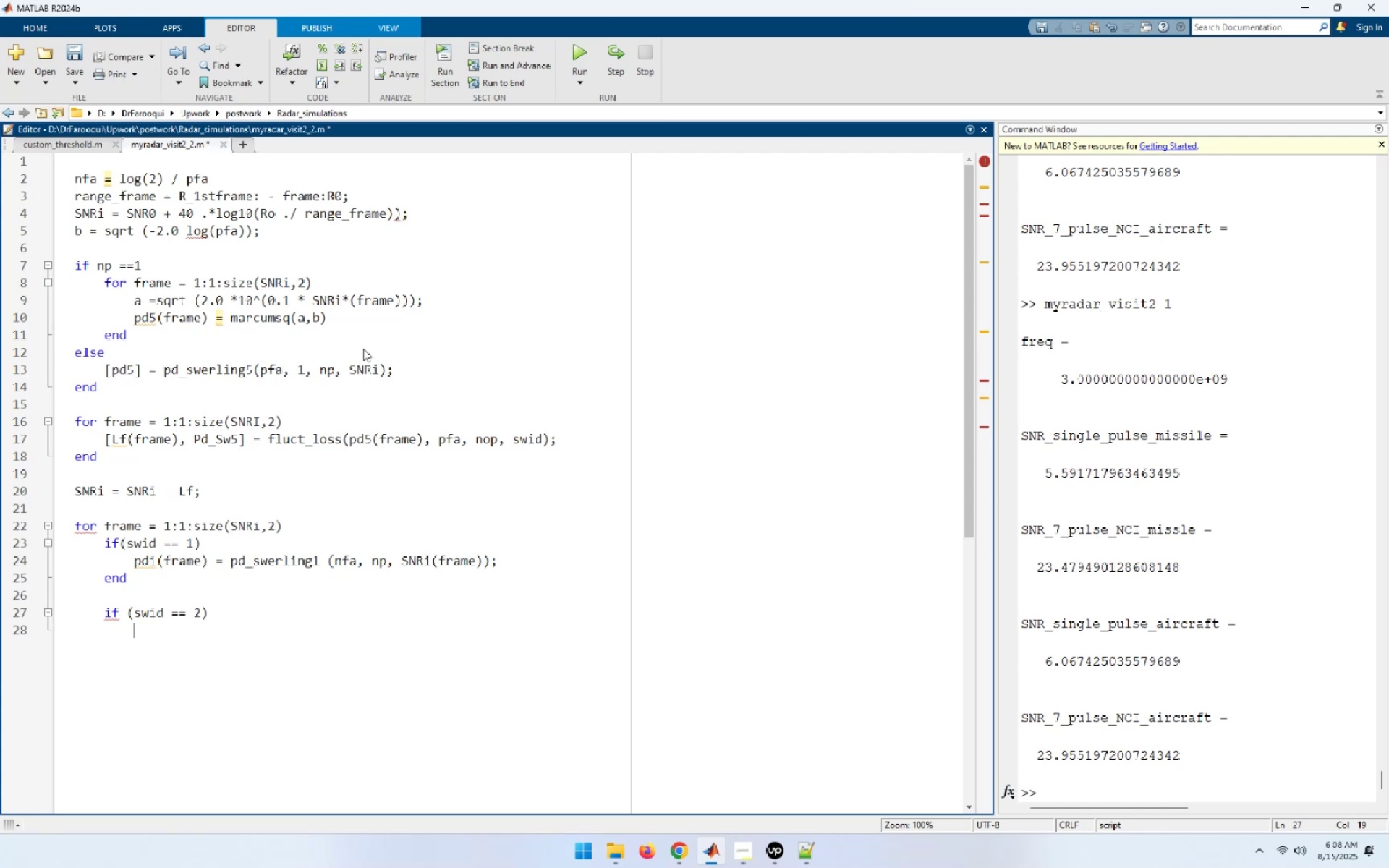 
type(Pdi)
 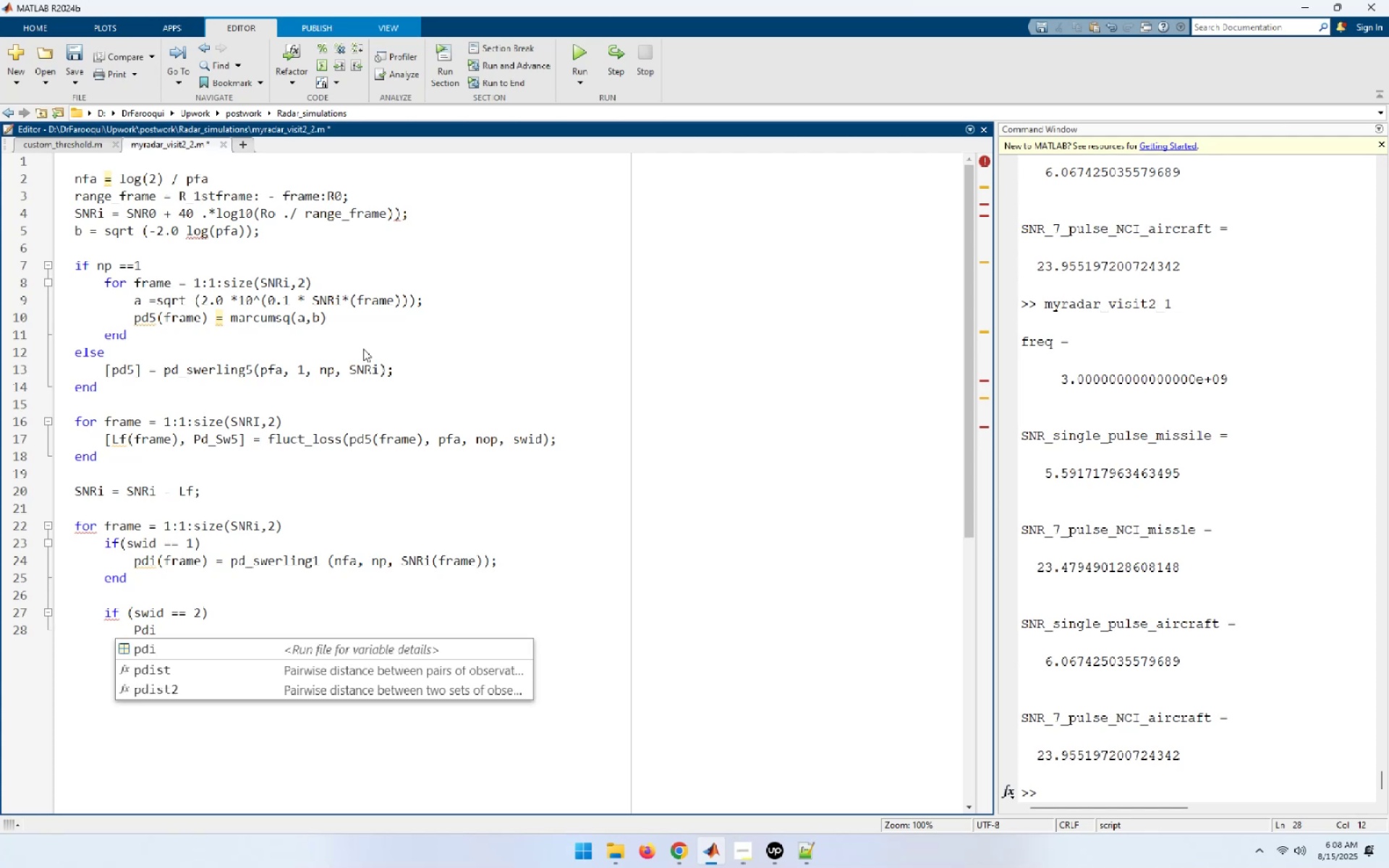 
key(ArrowUp)
 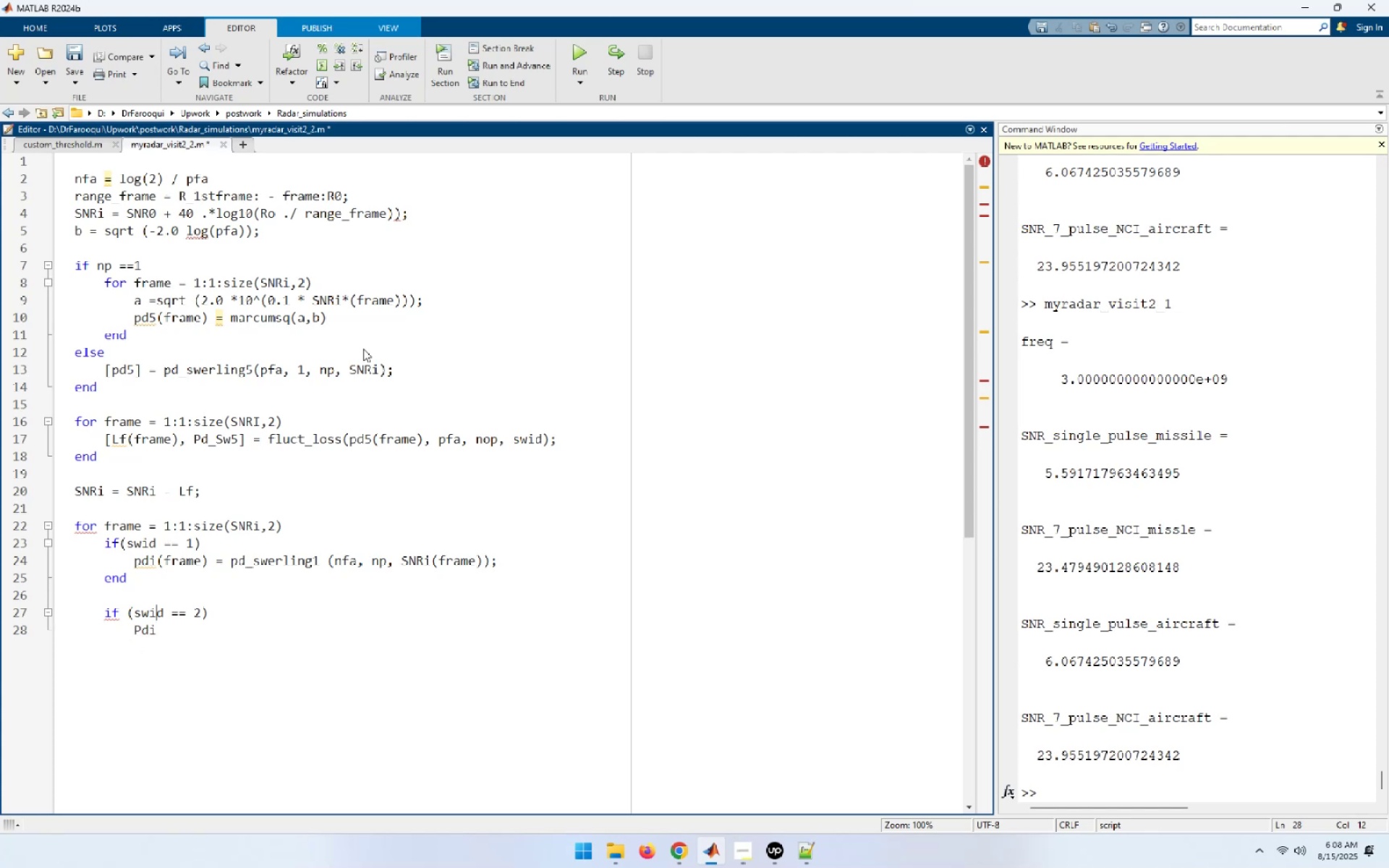 
key(ArrowUp)
 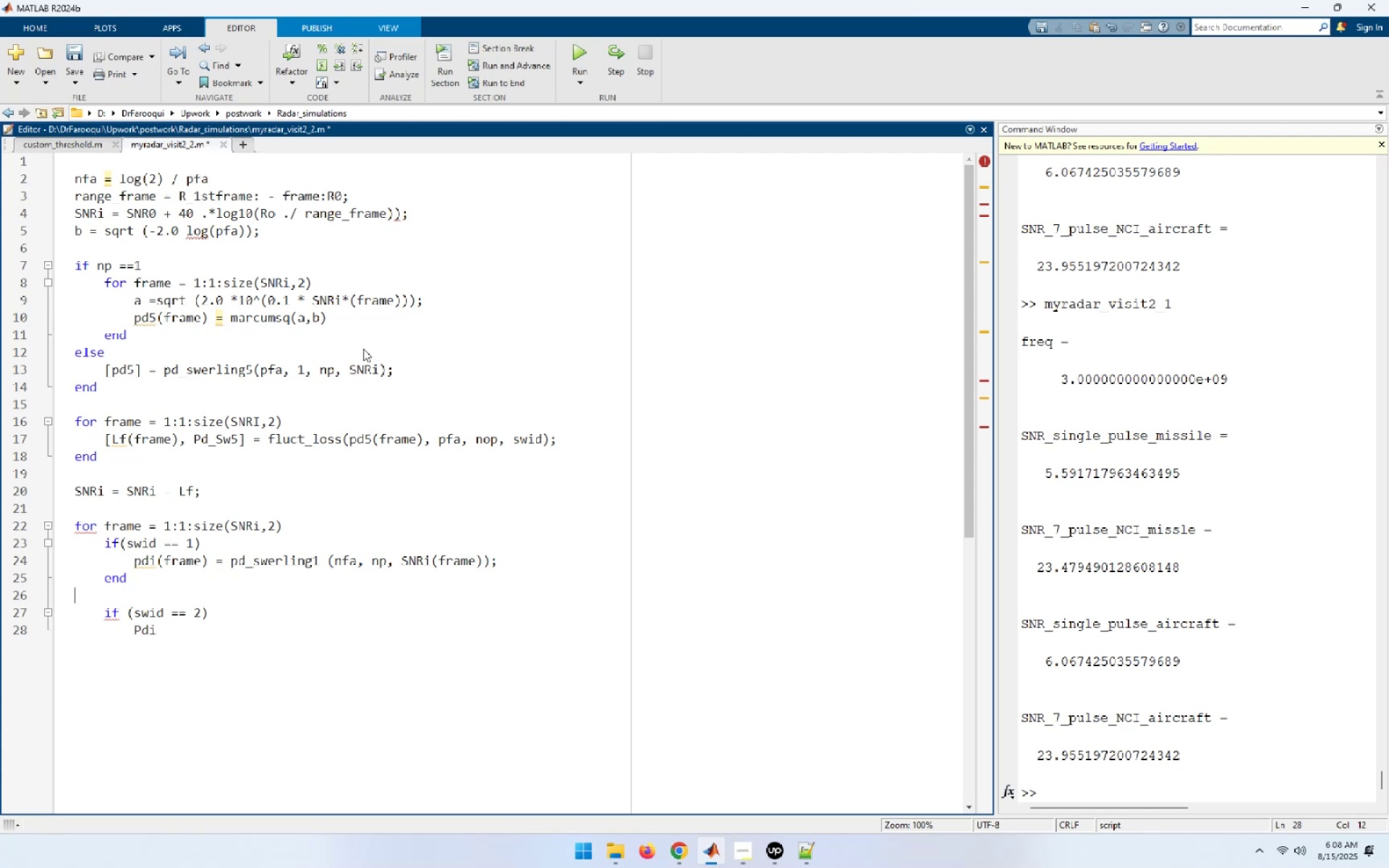 
key(ArrowUp)
 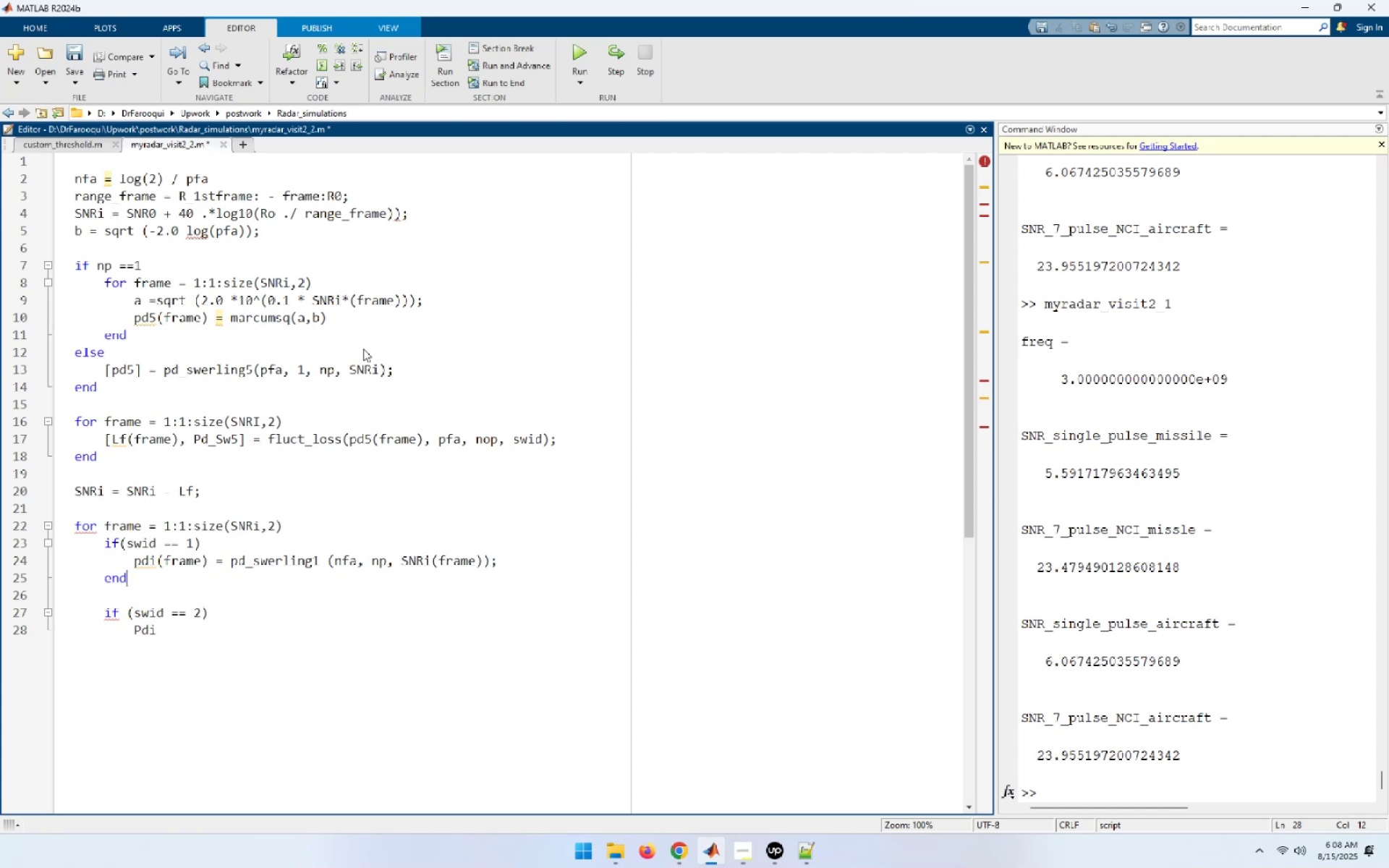 
key(ArrowUp)
 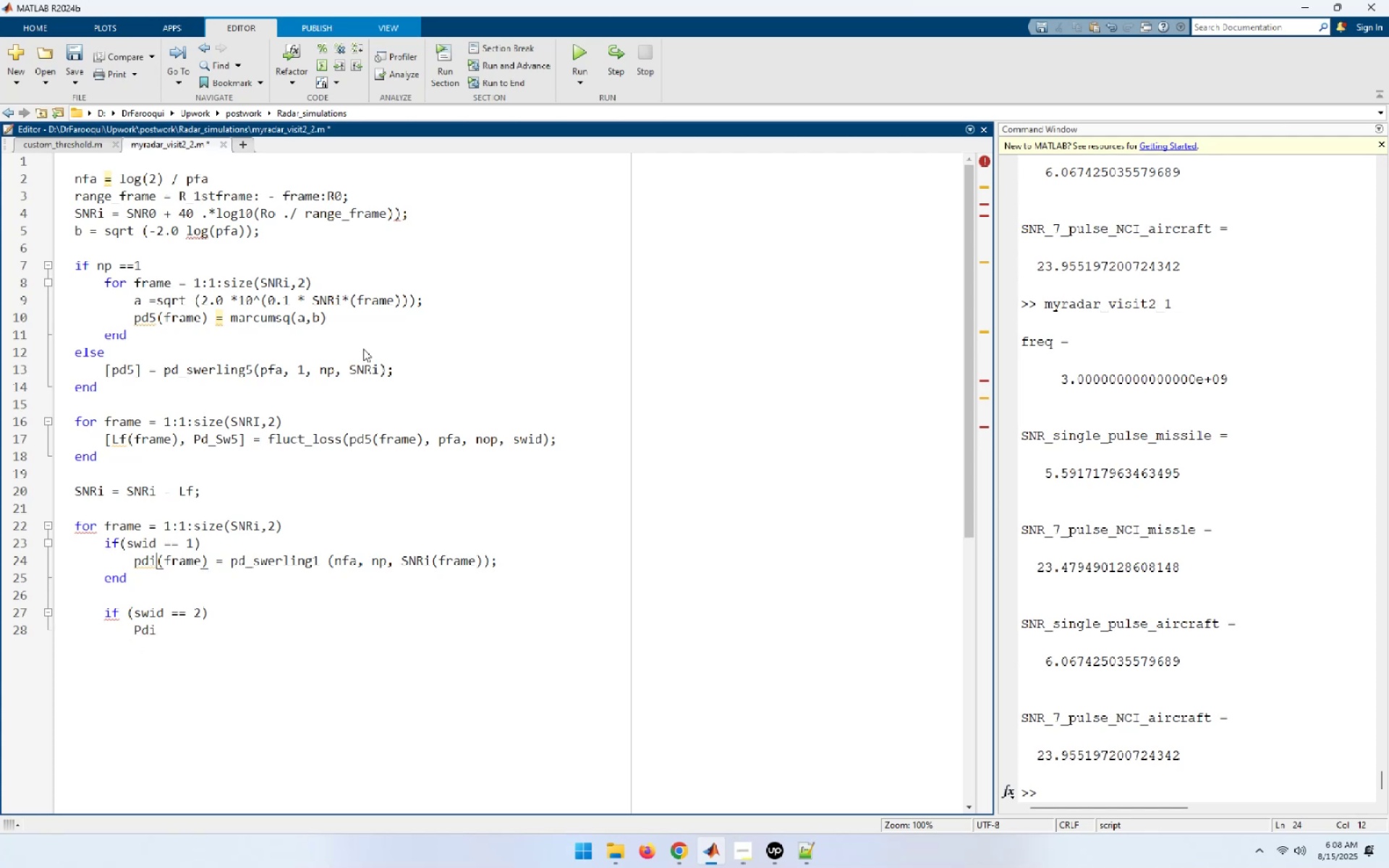 
key(ArrowDown)
 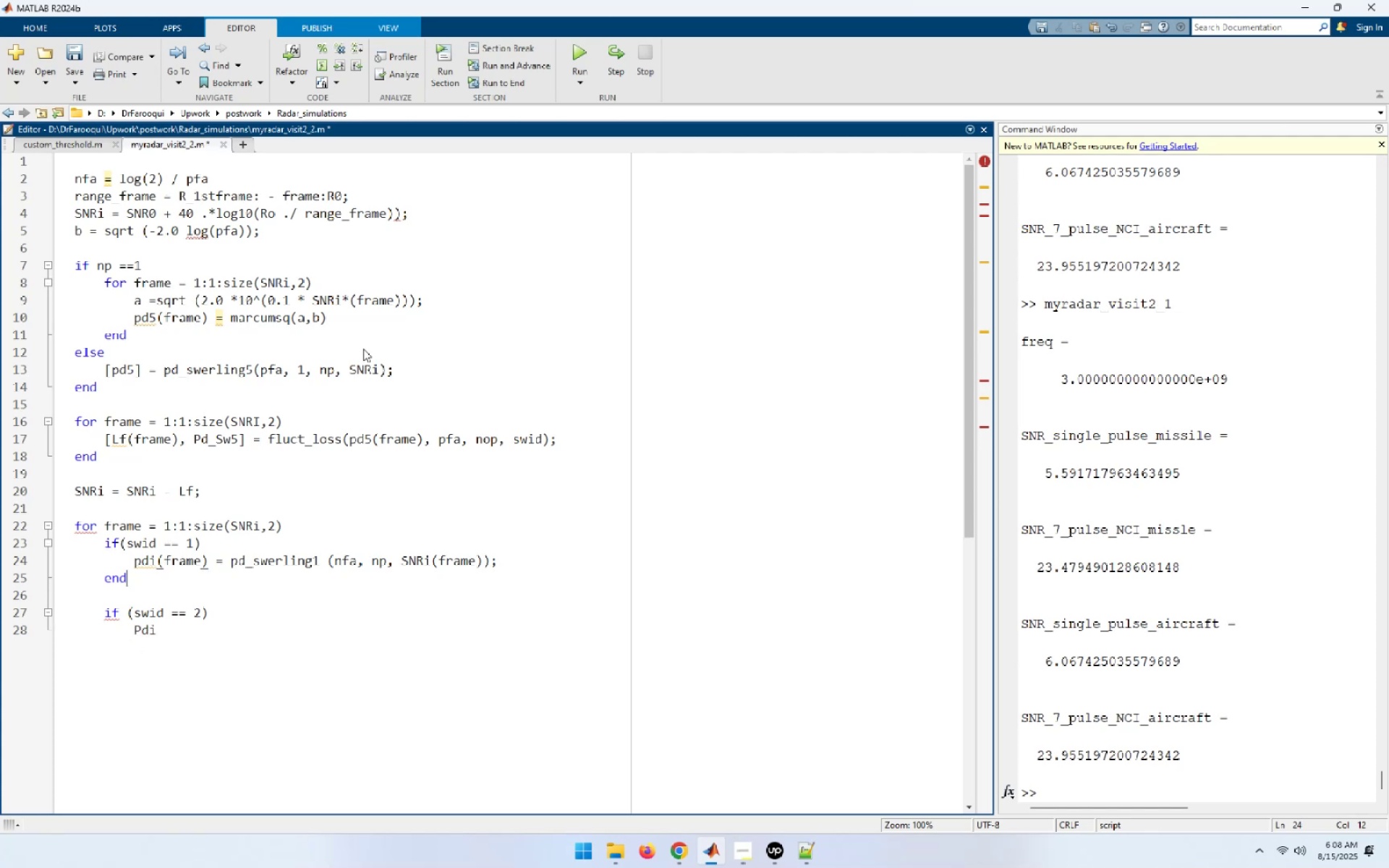 
key(ArrowDown)
 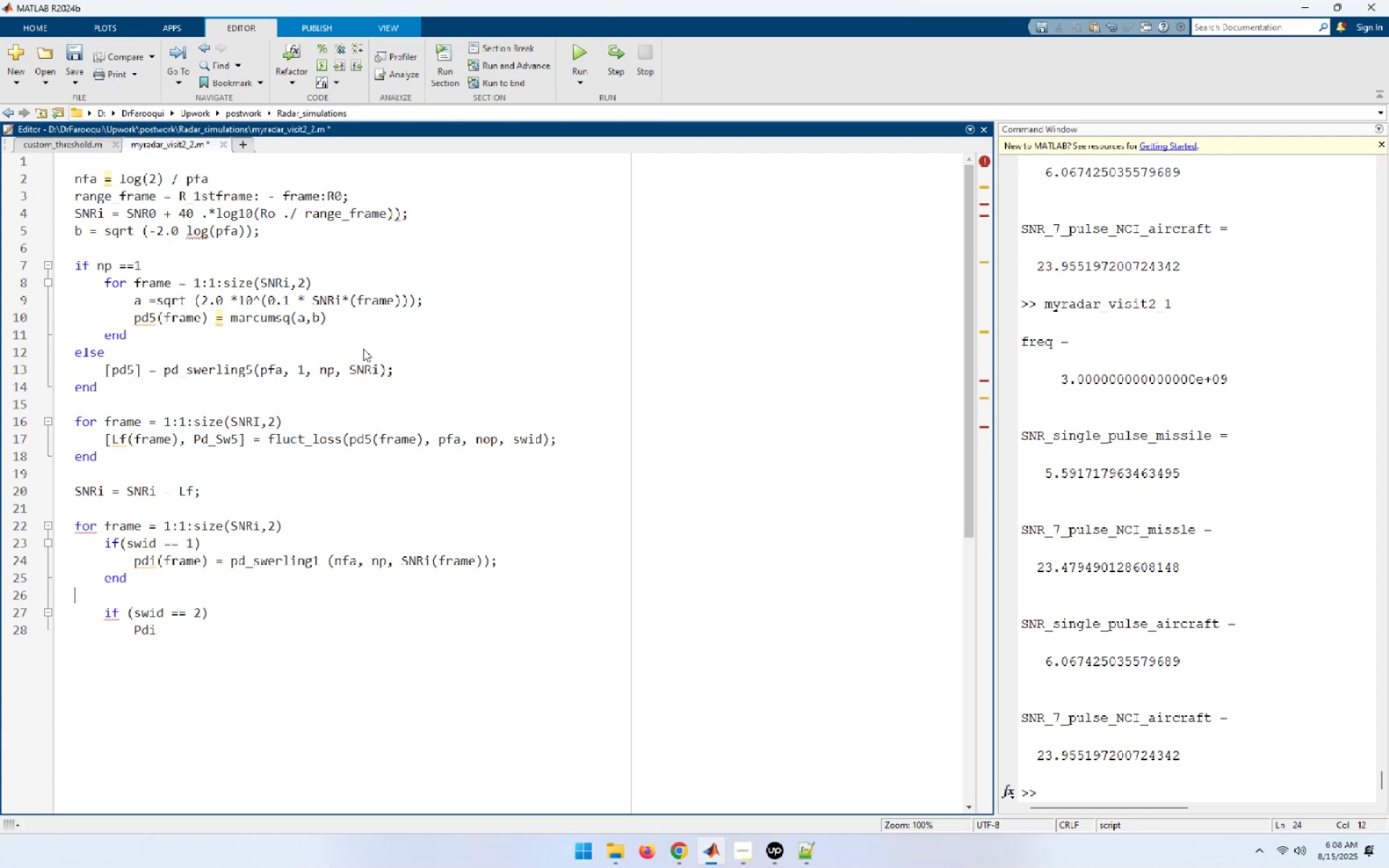 
key(ArrowDown)
 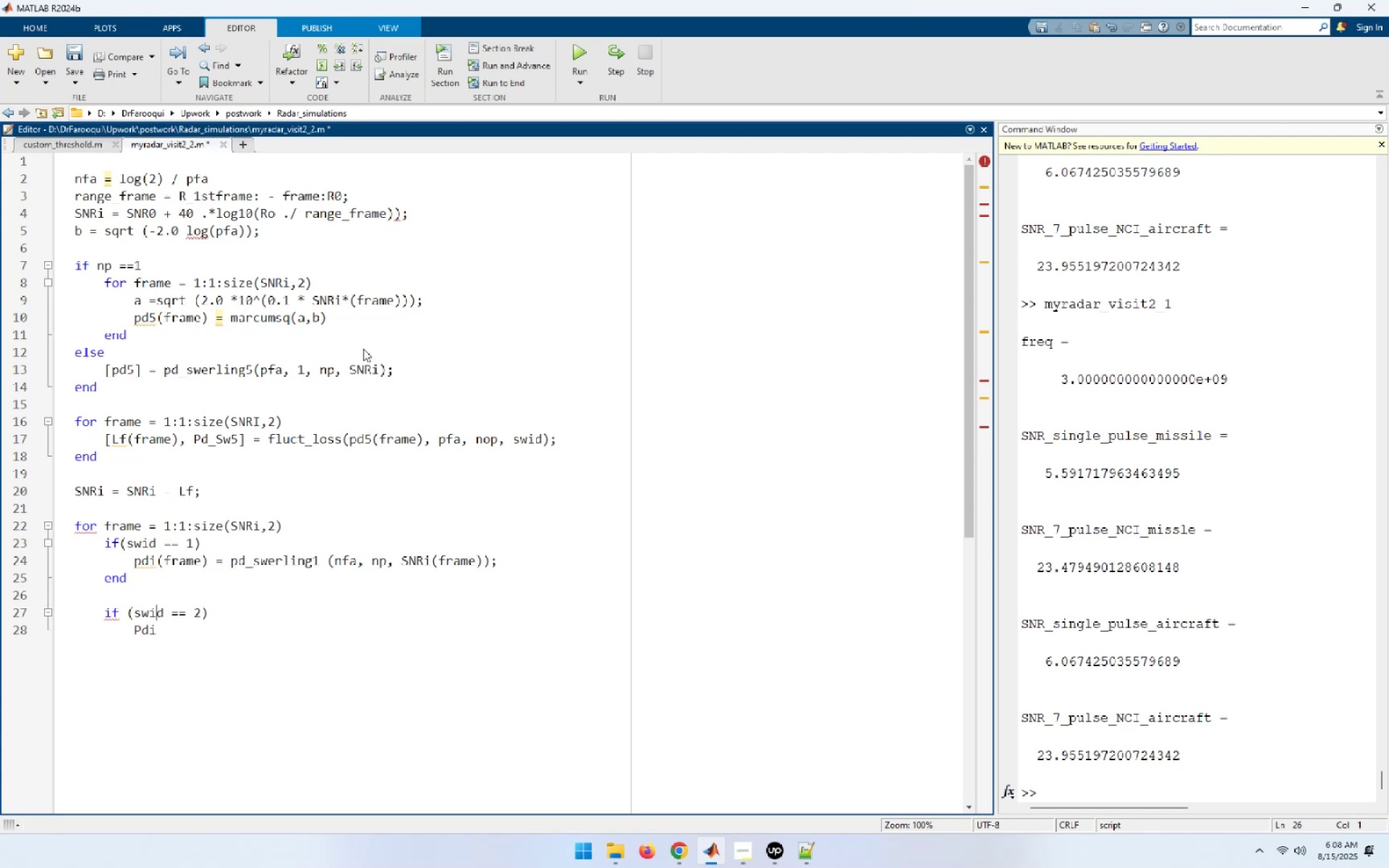 
key(ArrowUp)
 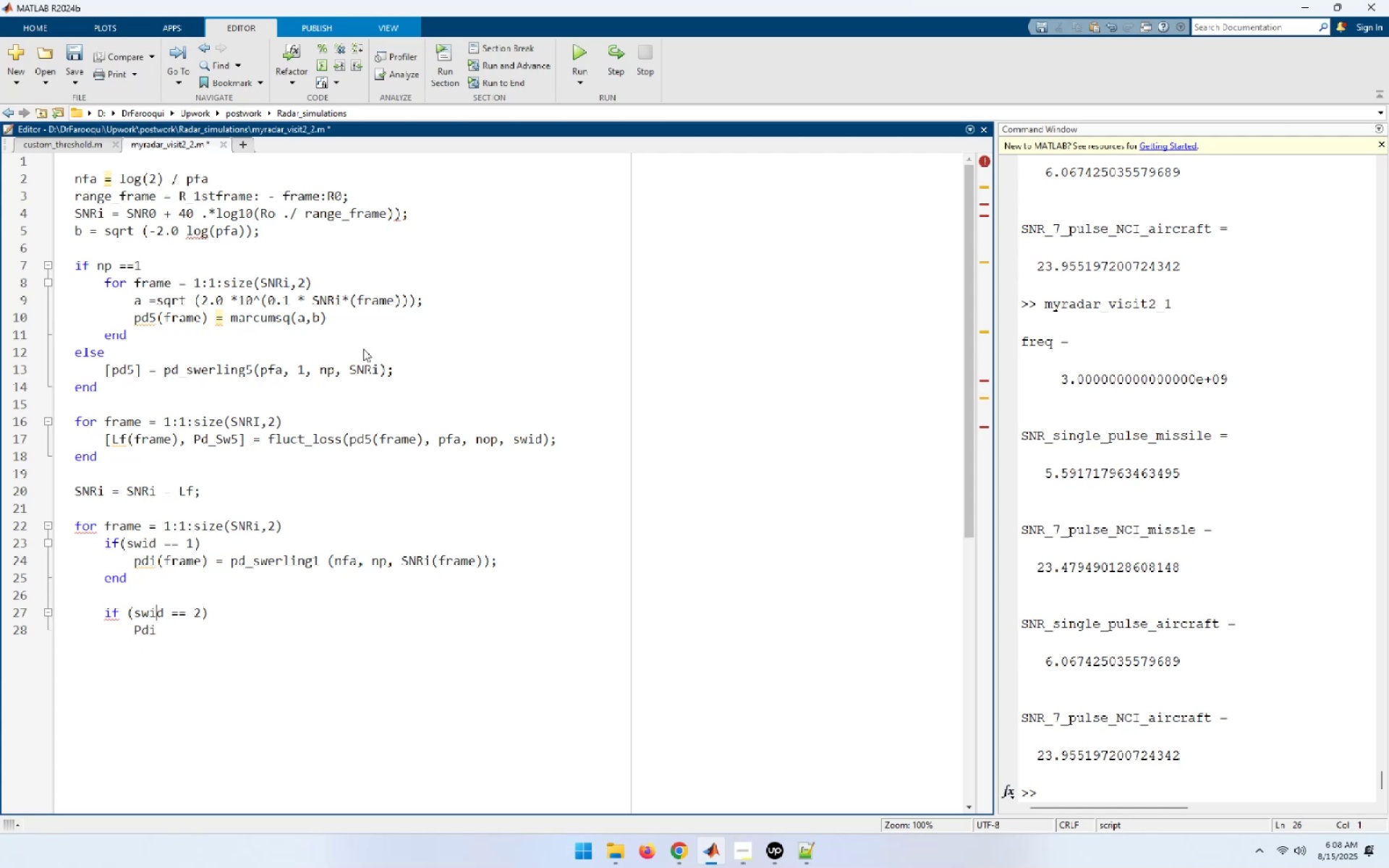 
key(ArrowUp)
 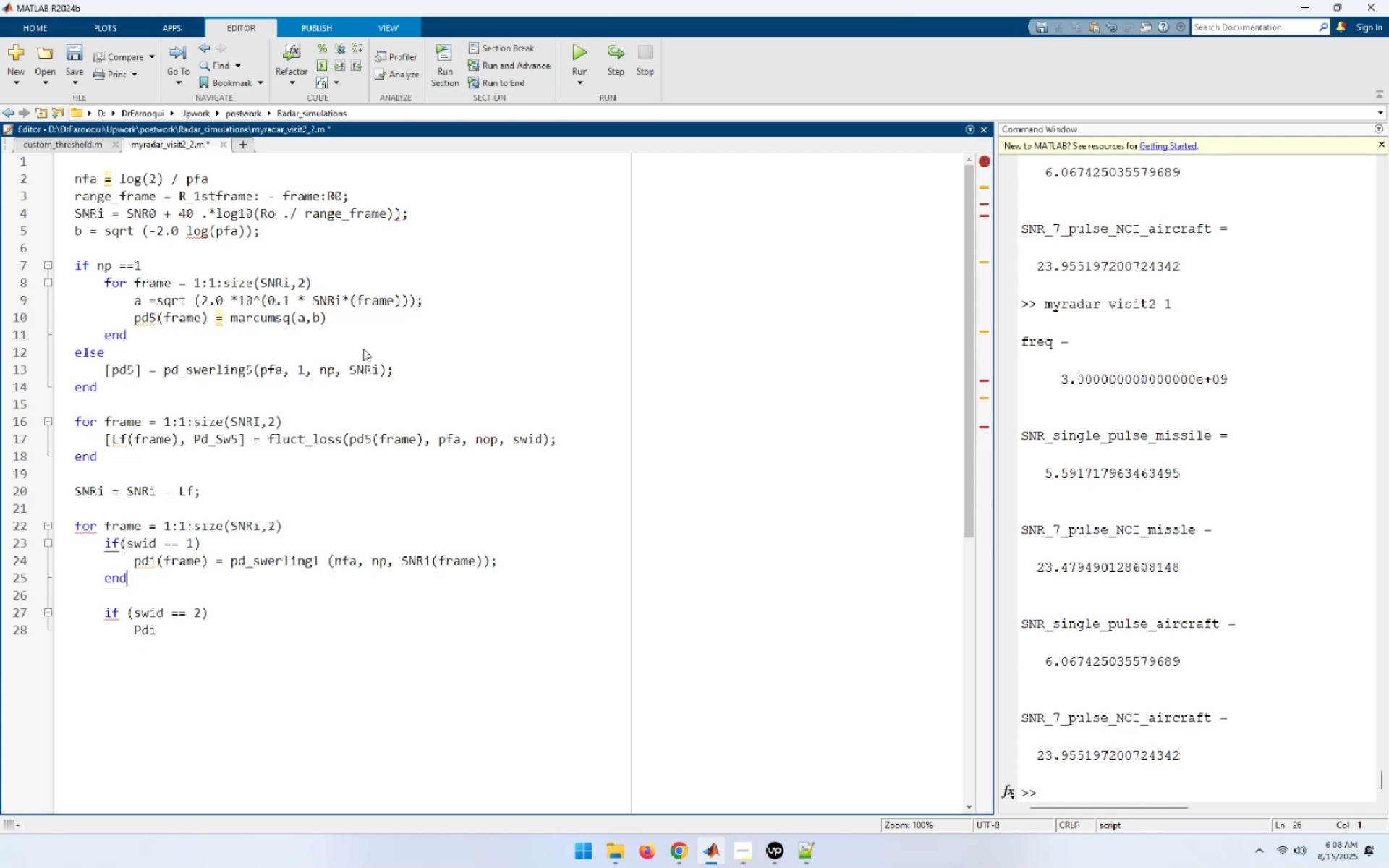 
key(ArrowUp)
 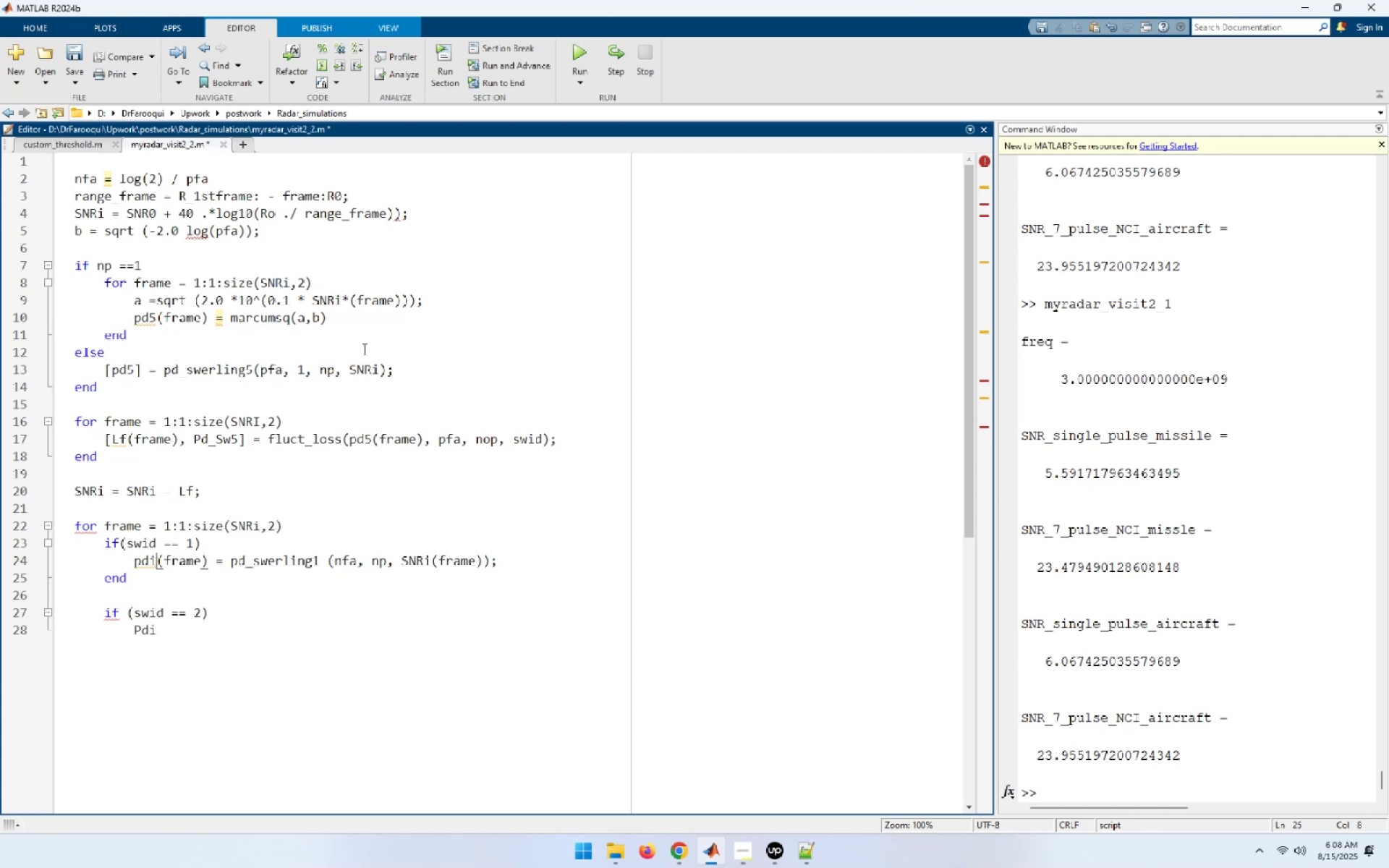 
key(ArrowLeft)
 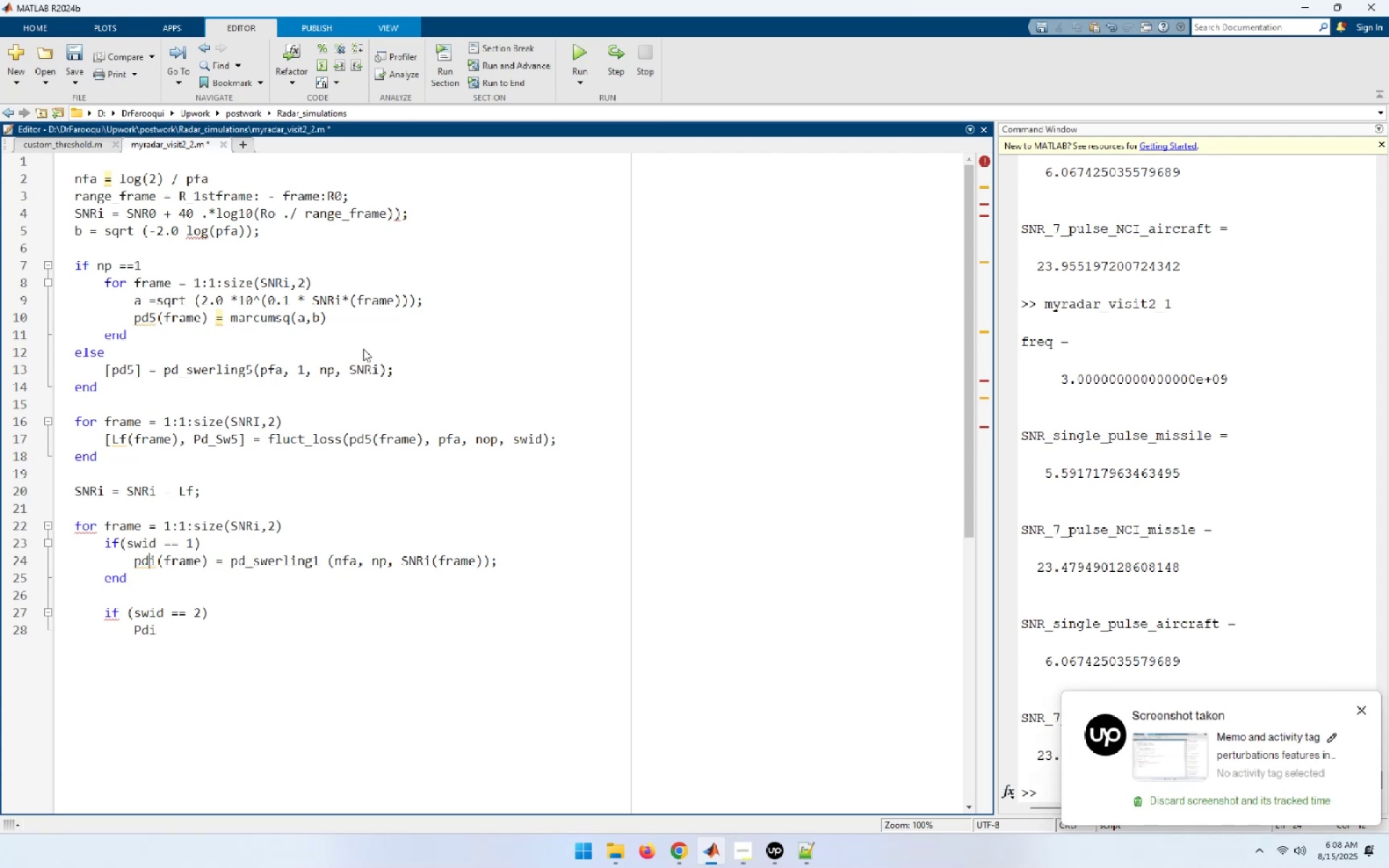 
key(ArrowLeft)
 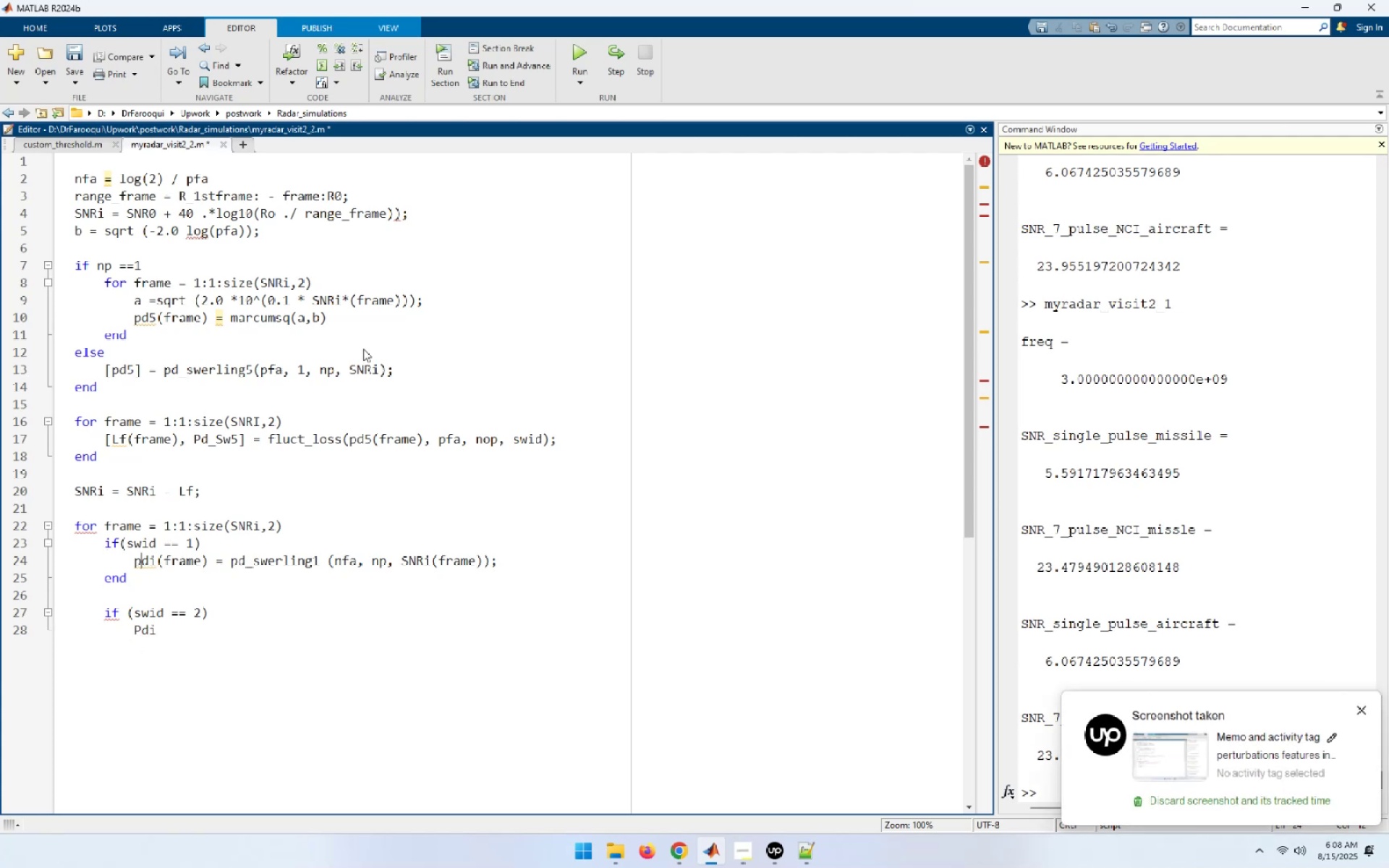 
key(ArrowLeft)
 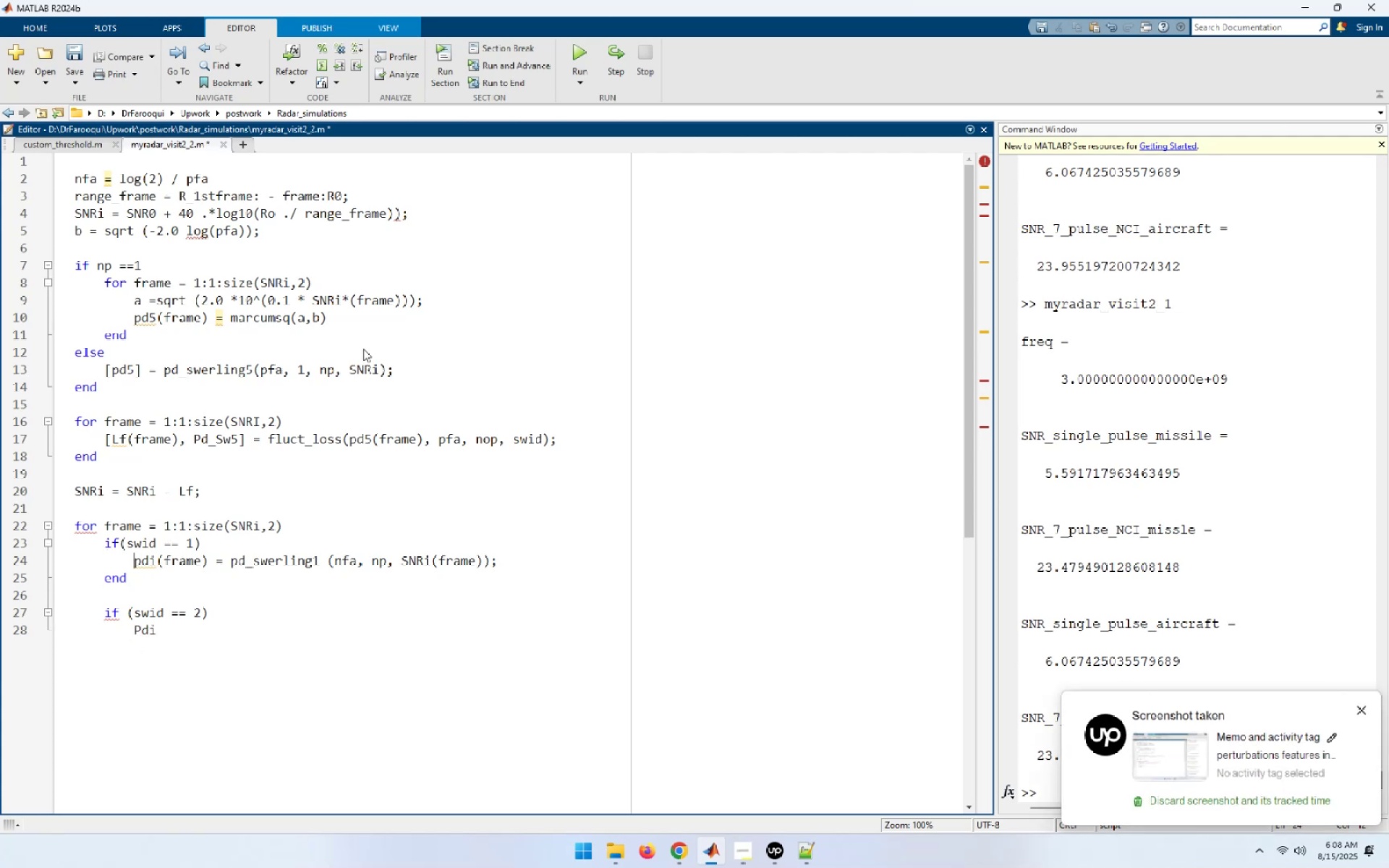 
key(Delete)
 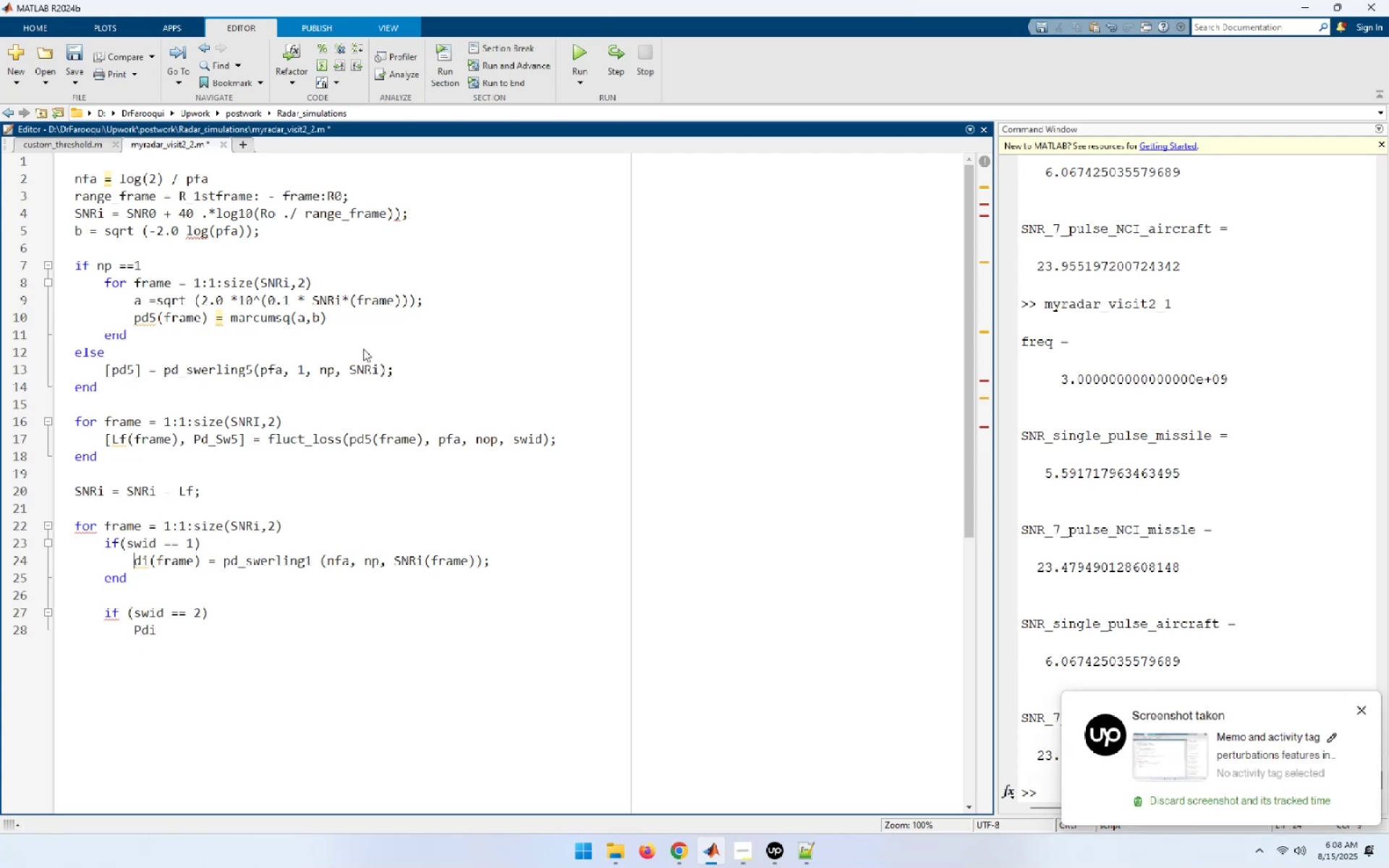 
key(Shift+ShiftRight)
 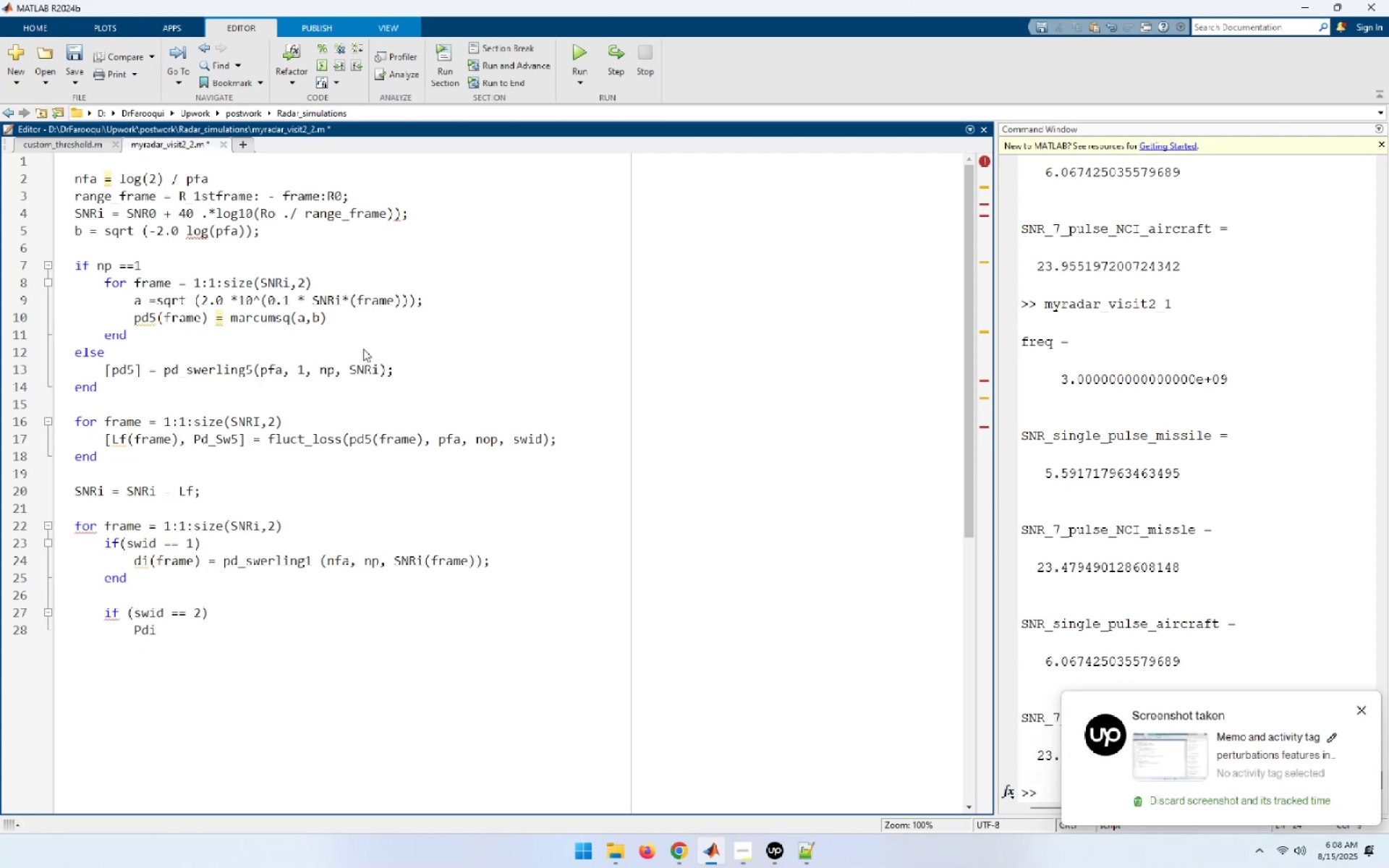 
key(Shift+P)
 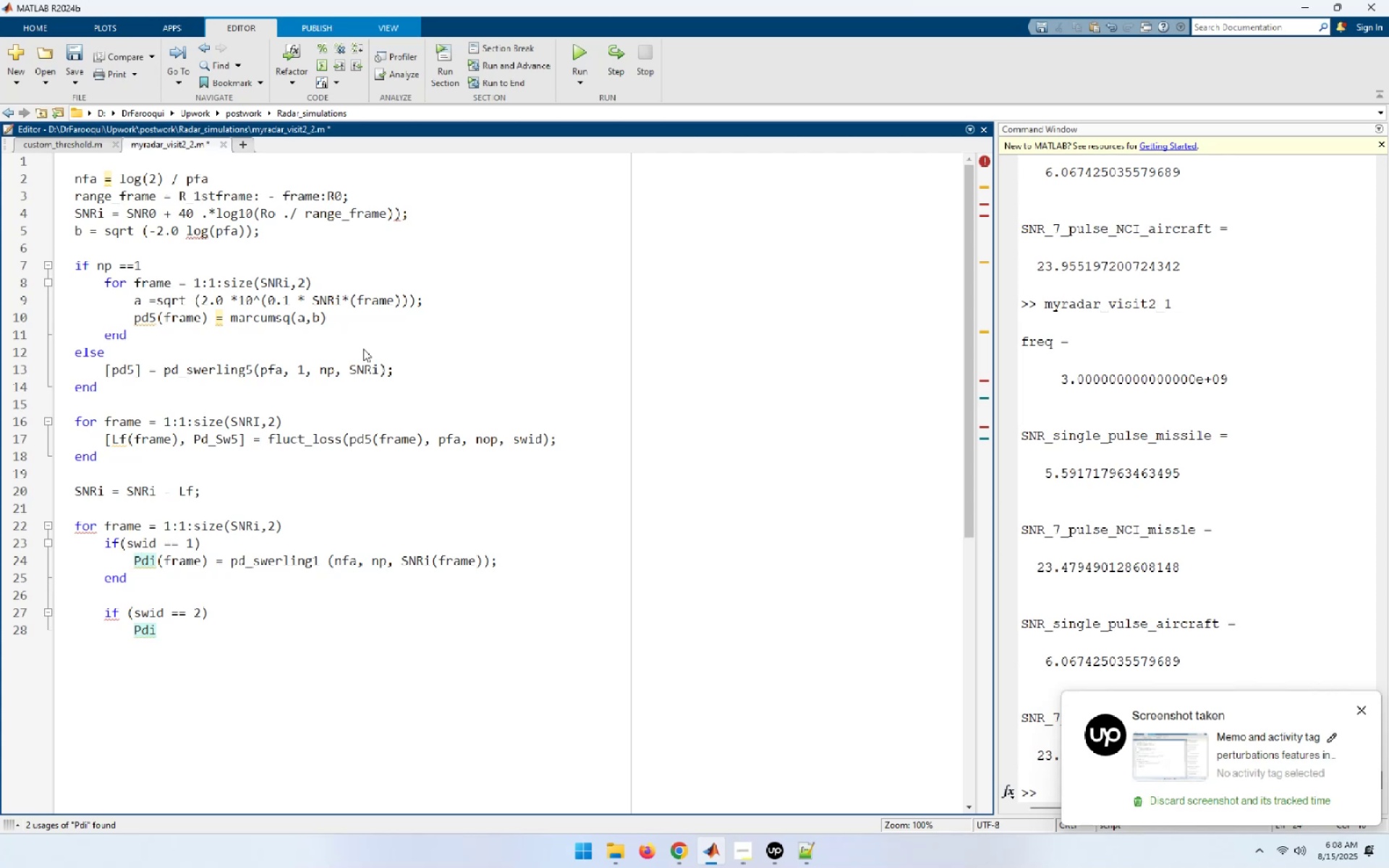 
key(ArrowDown)
 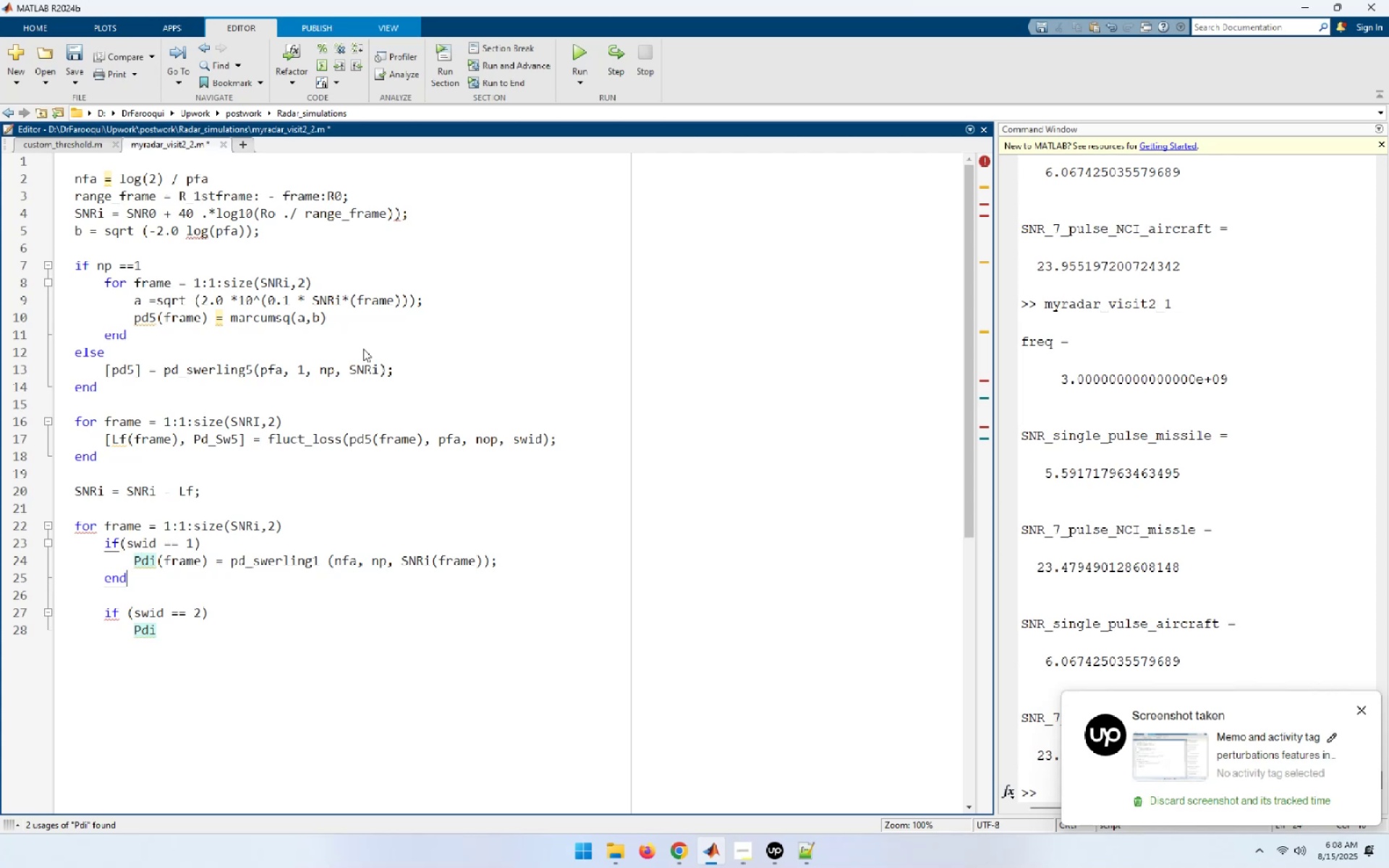 
key(ArrowDown)
 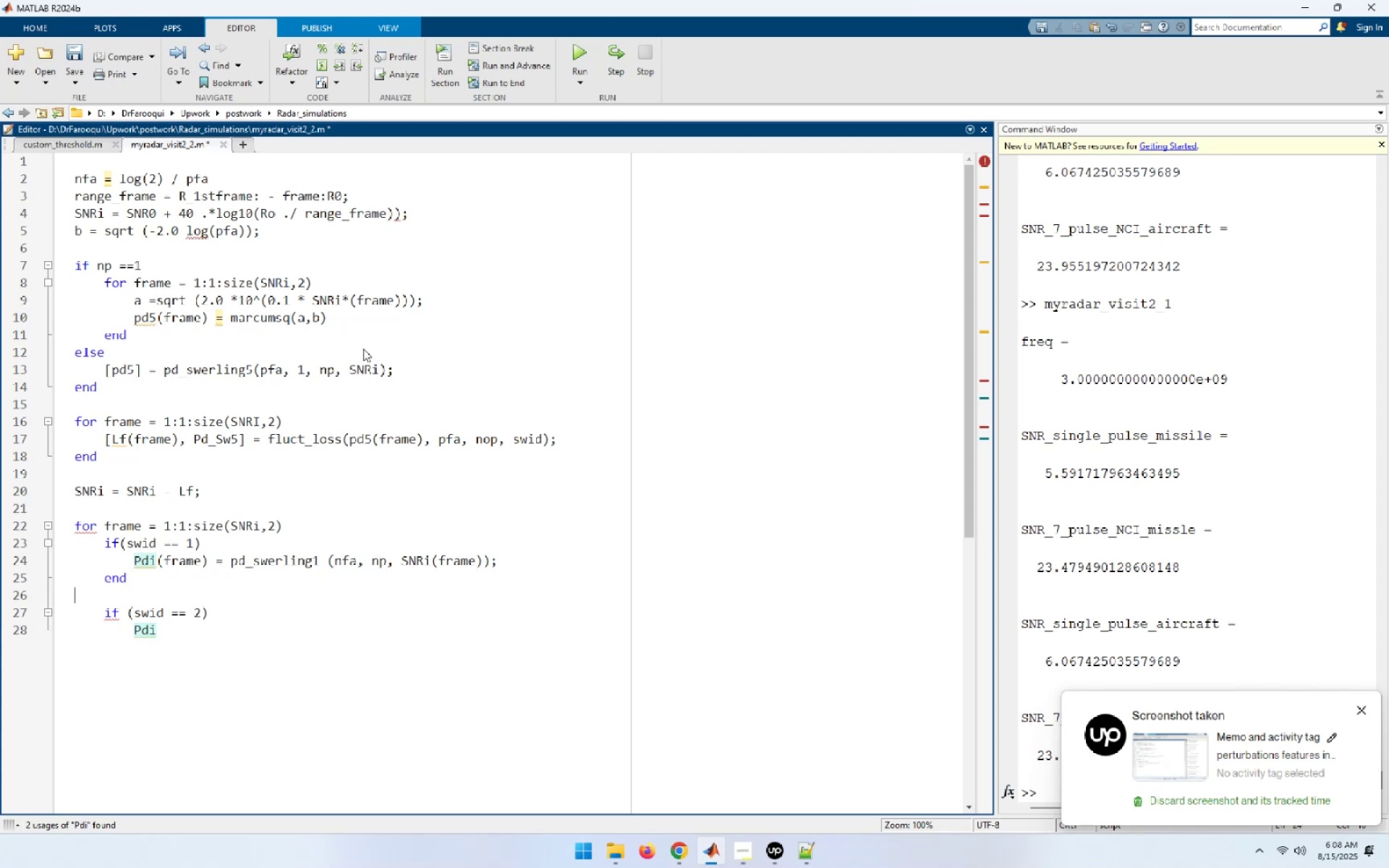 
key(ArrowDown)
 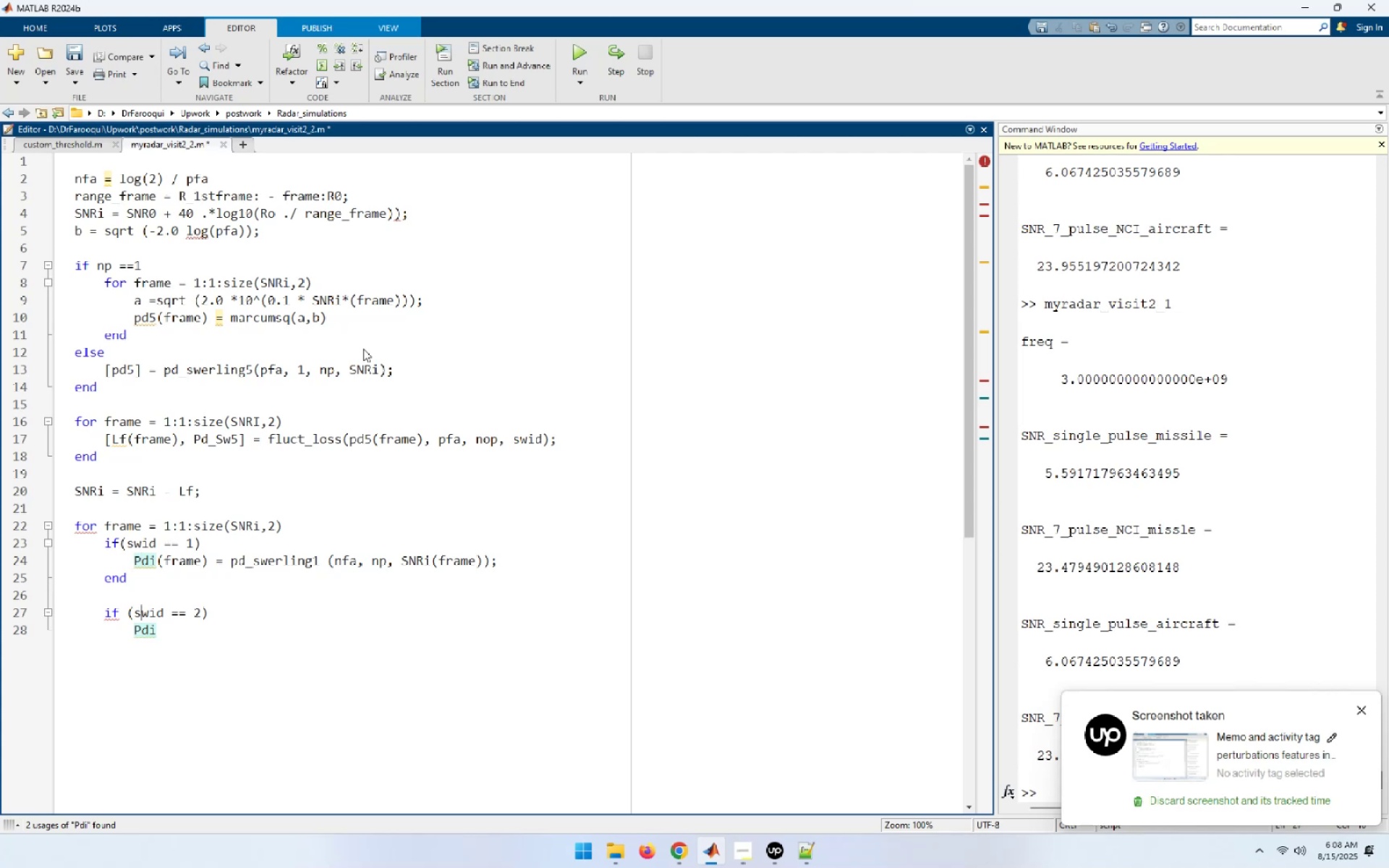 
key(ArrowDown)
 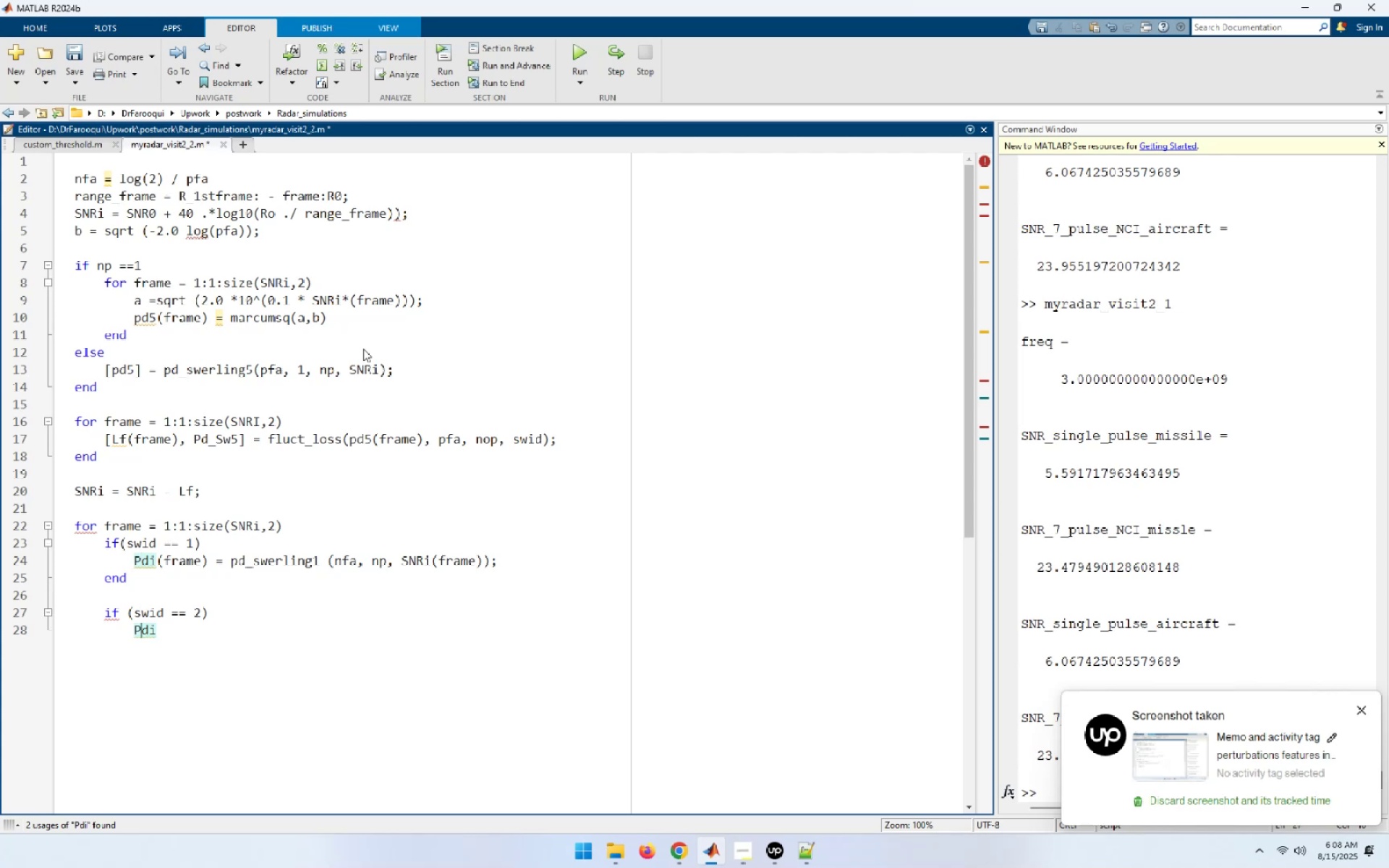 
key(ArrowDown)
 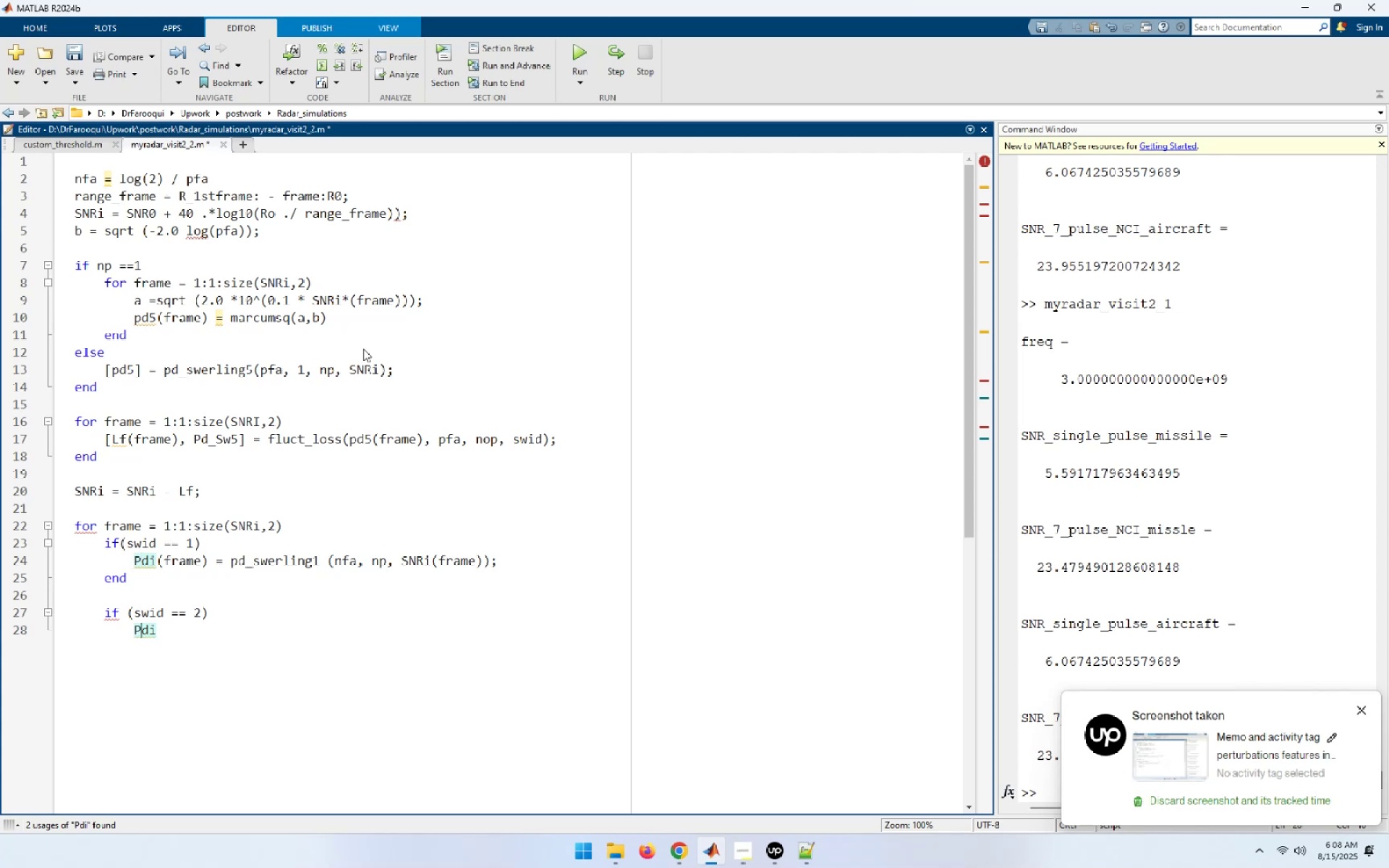 
key(ArrowUp)
 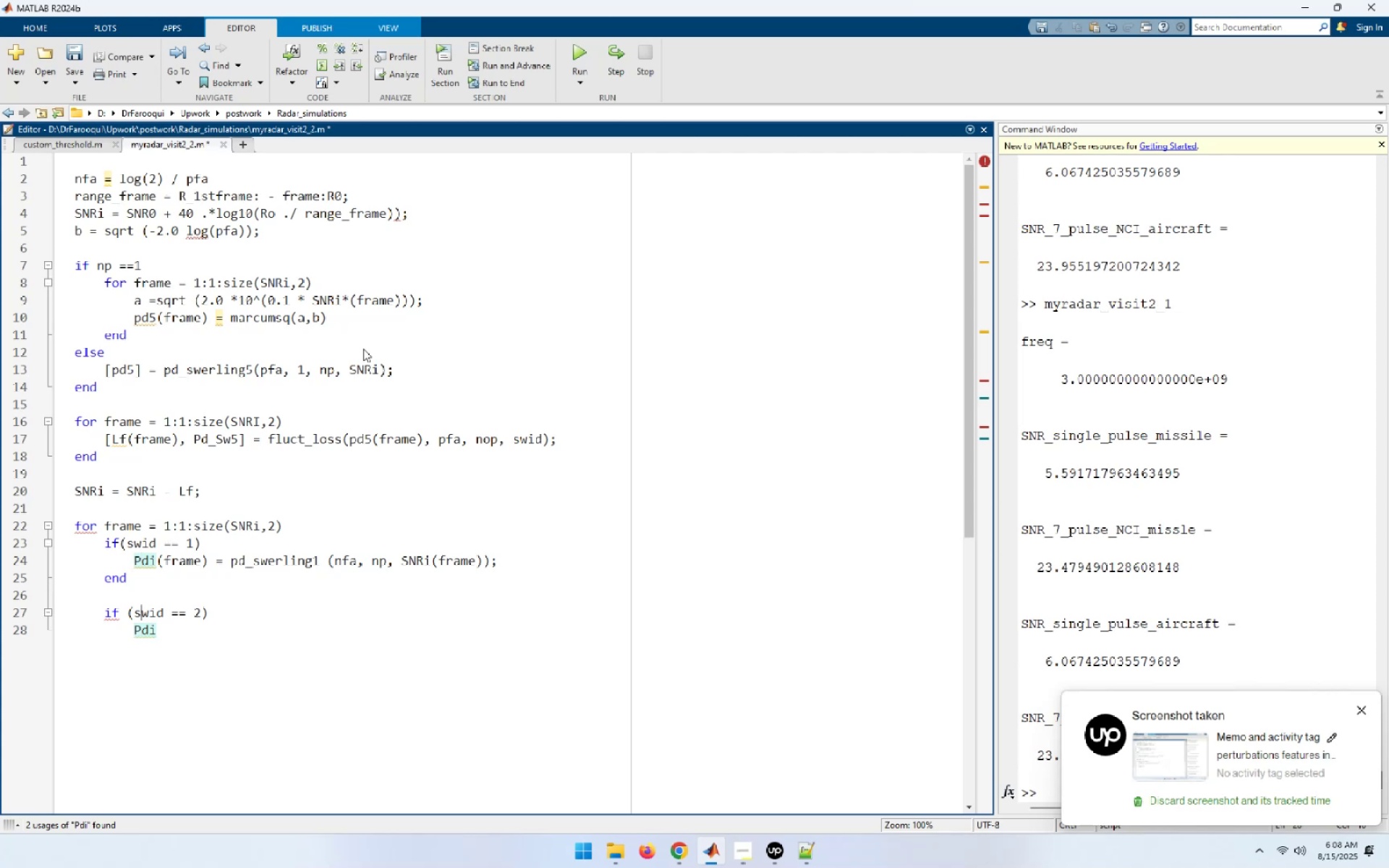 
key(ArrowUp)
 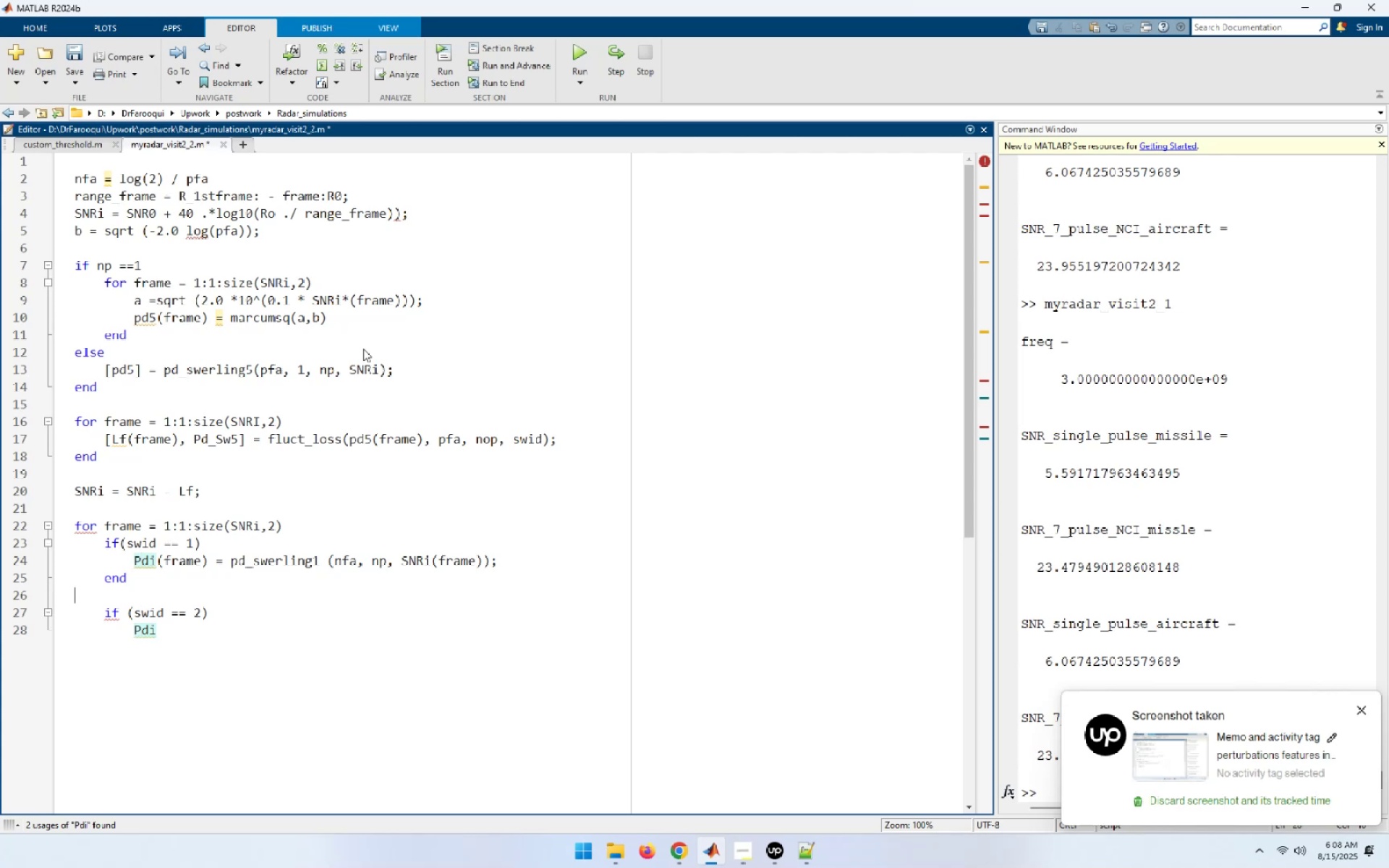 
key(ArrowUp)
 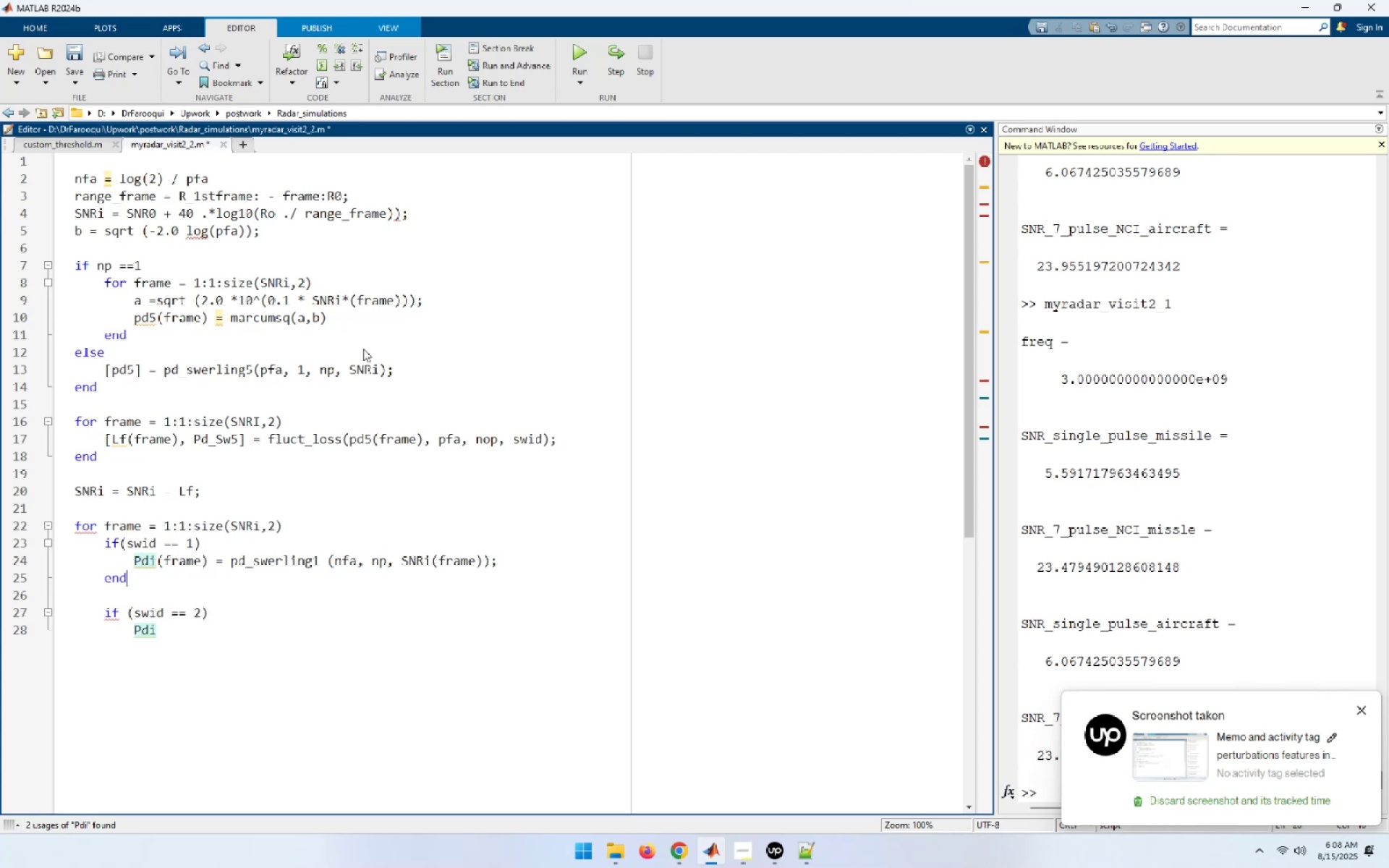 
key(ArrowUp)
 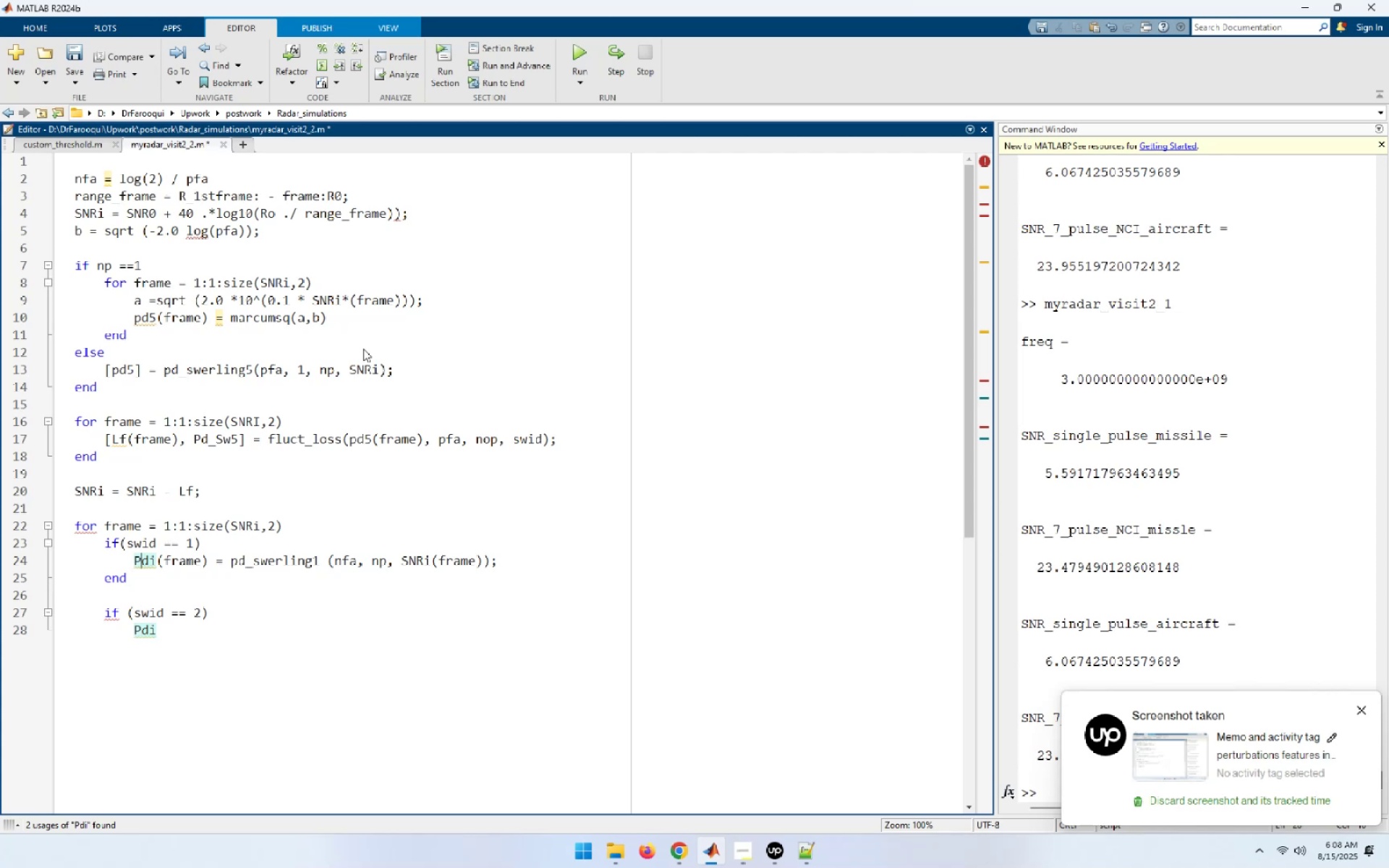 
key(ArrowUp)
 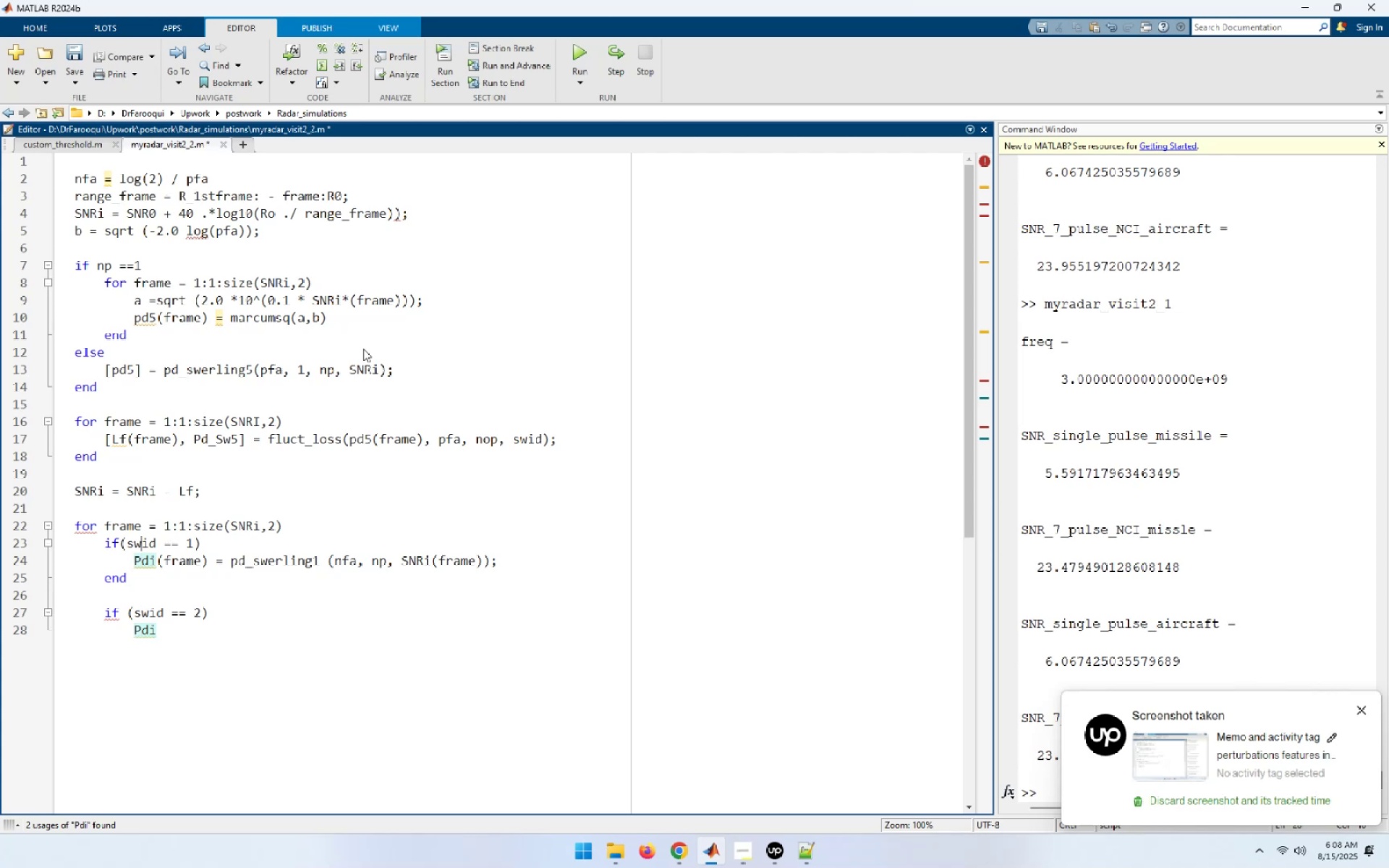 
key(ArrowUp)
 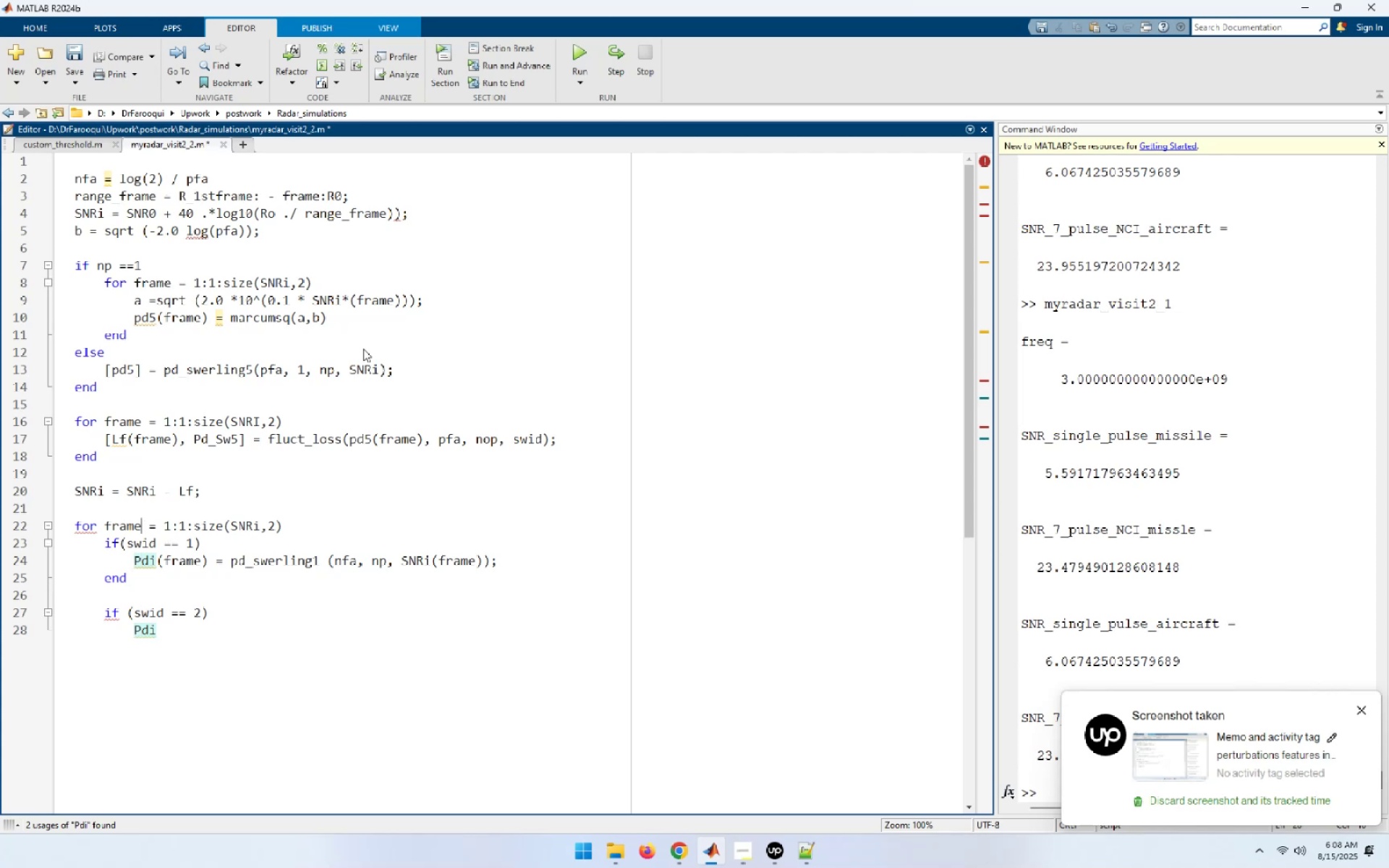 
key(ArrowUp)
 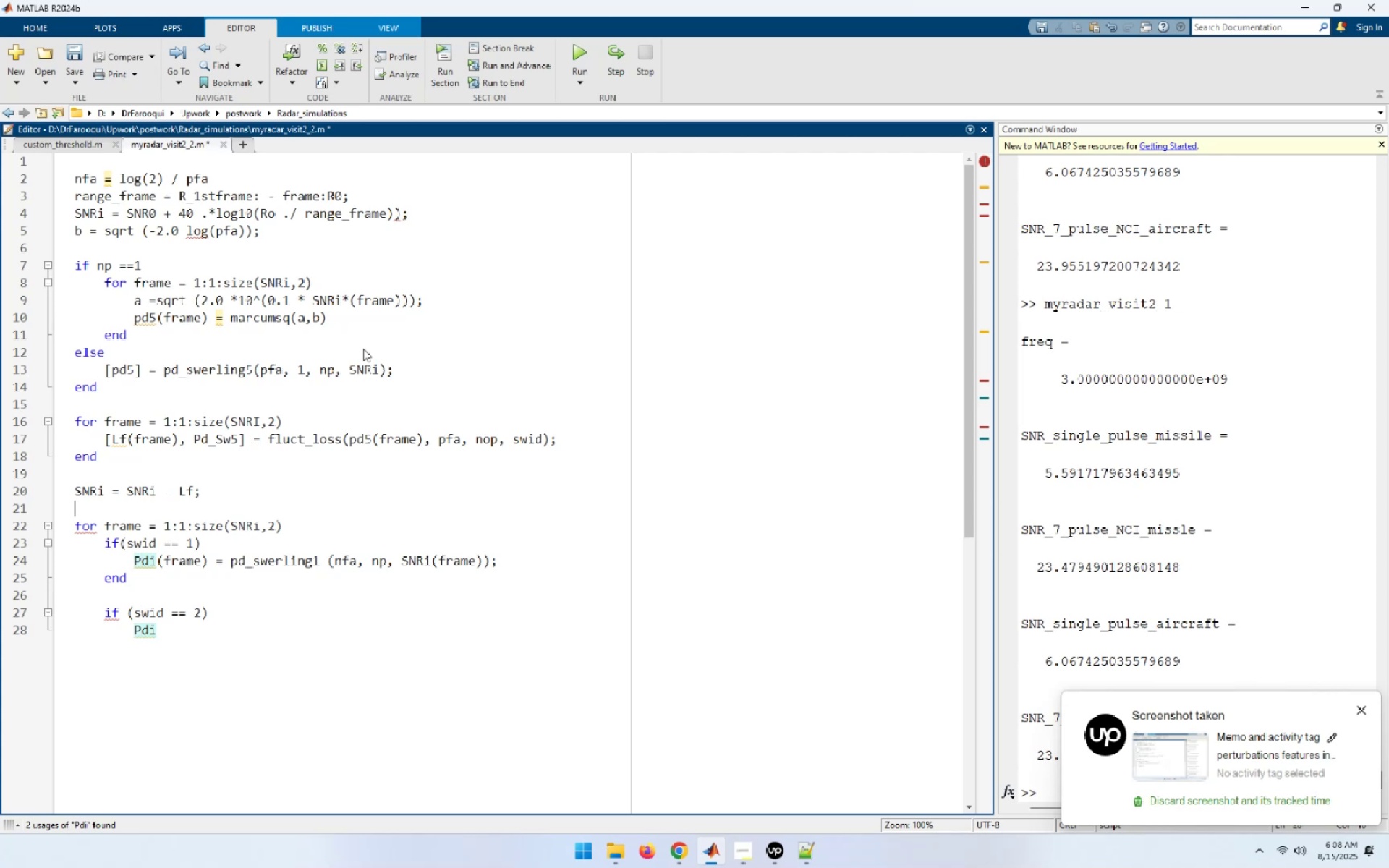 
key(ArrowUp)
 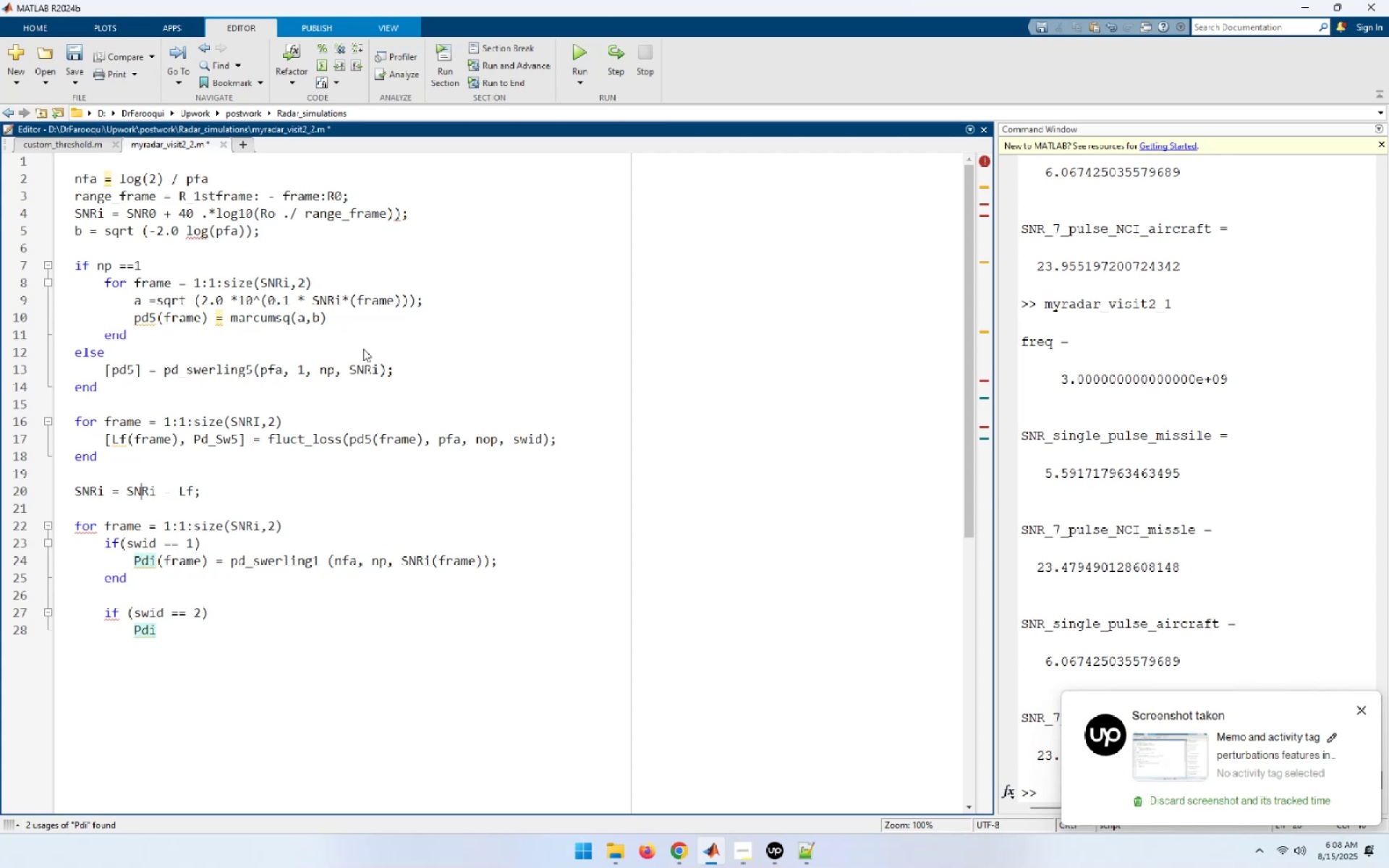 
key(ArrowUp)
 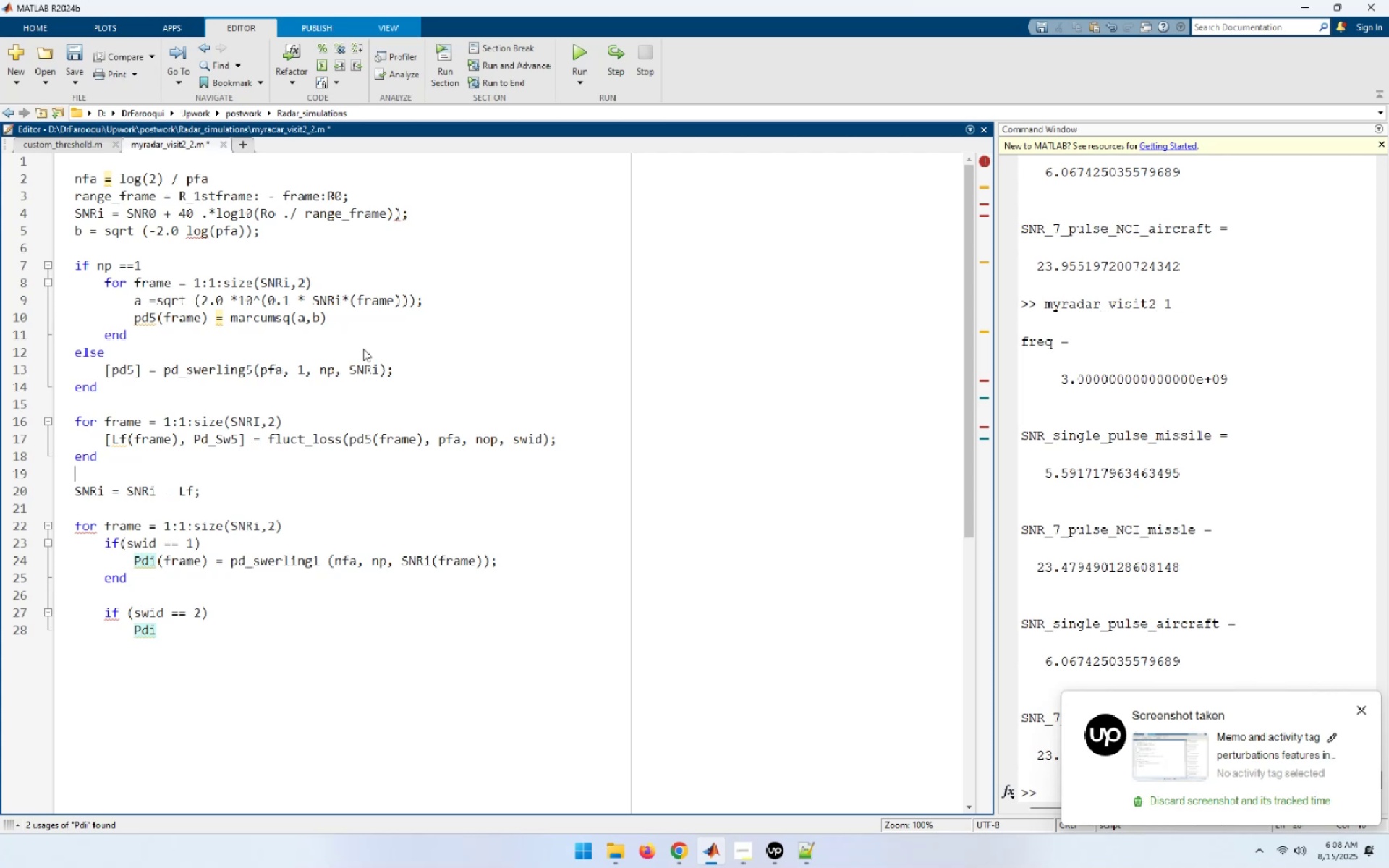 
key(ArrowUp)
 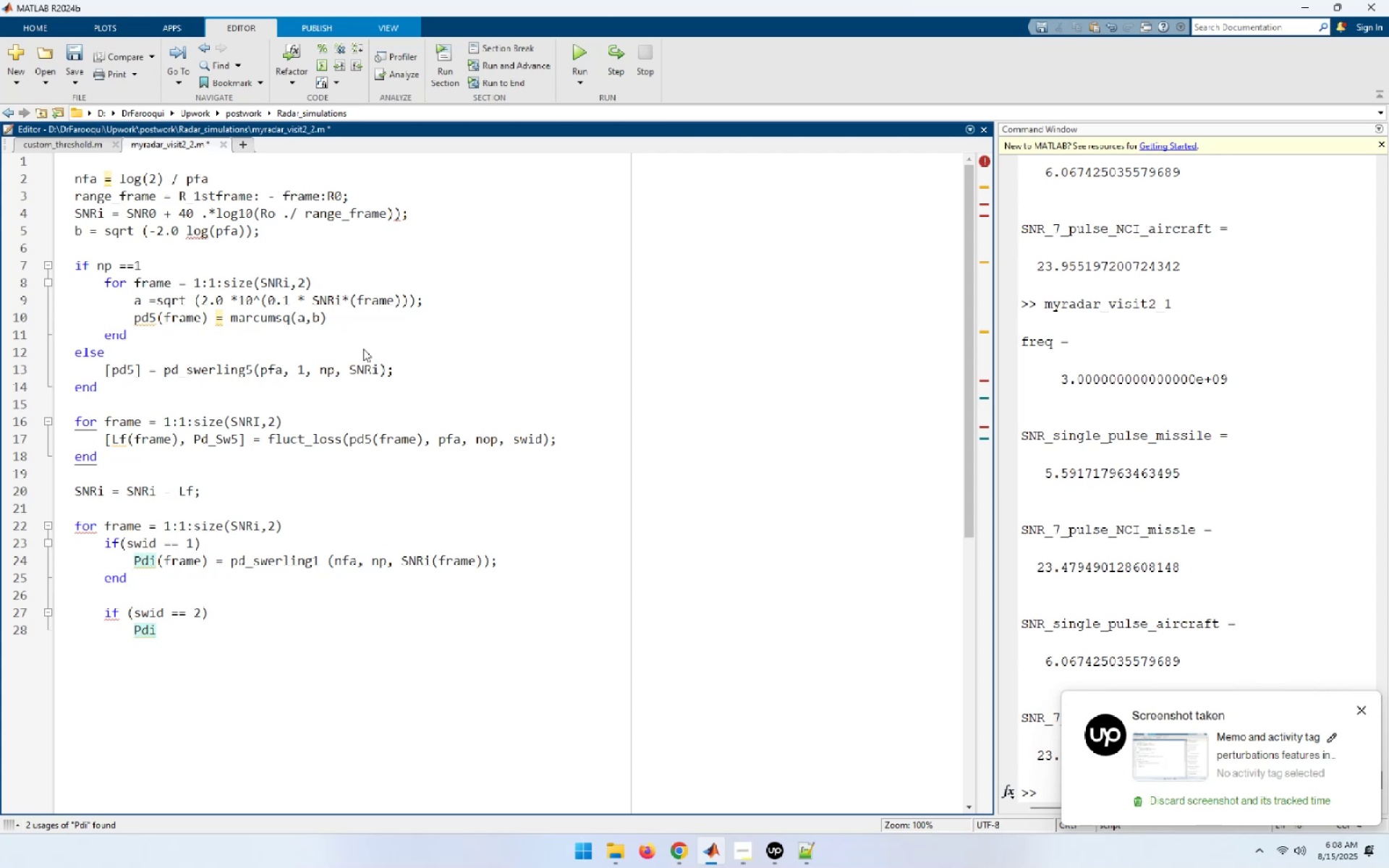 
key(ArrowUp)
 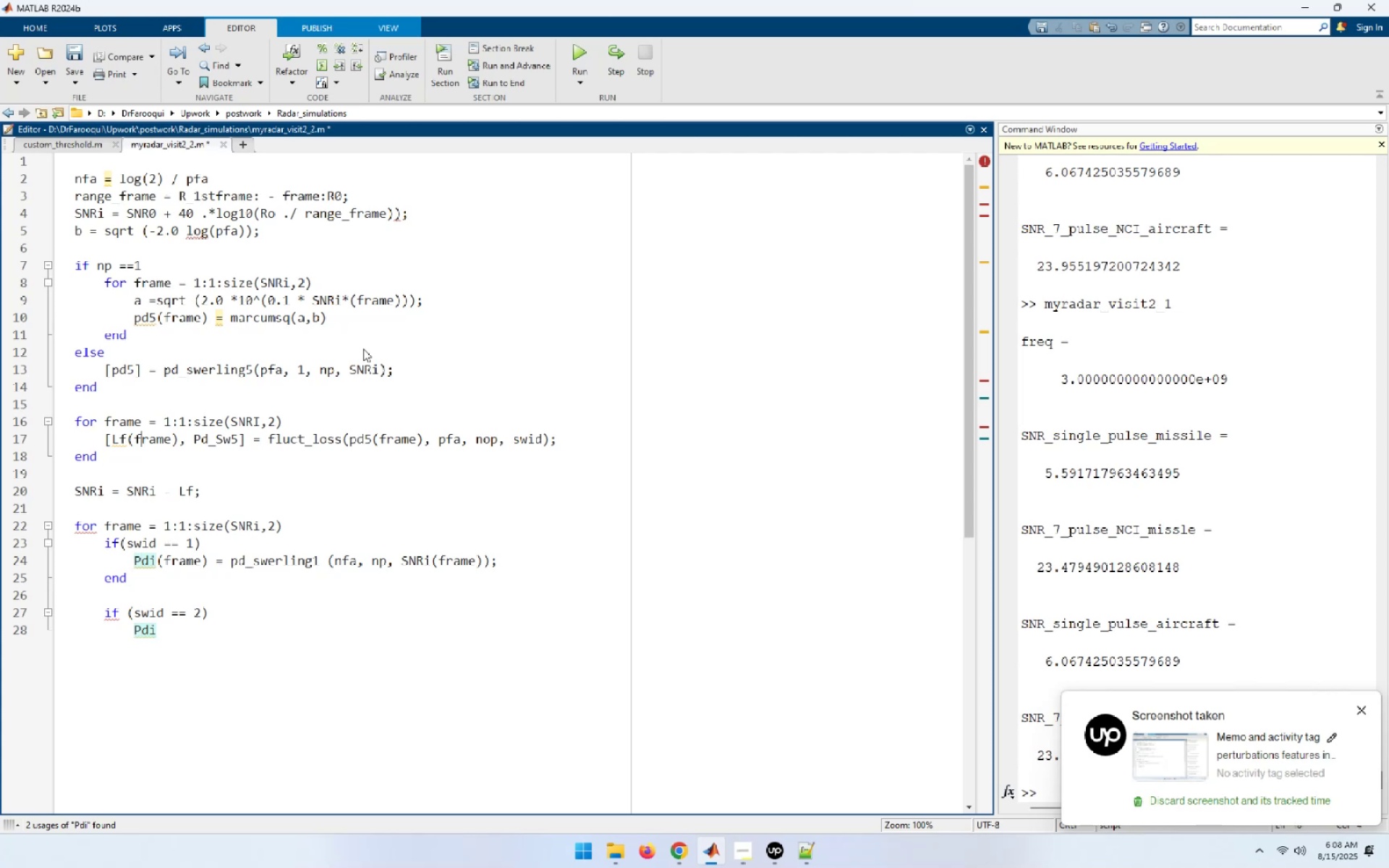 
key(ArrowUp)
 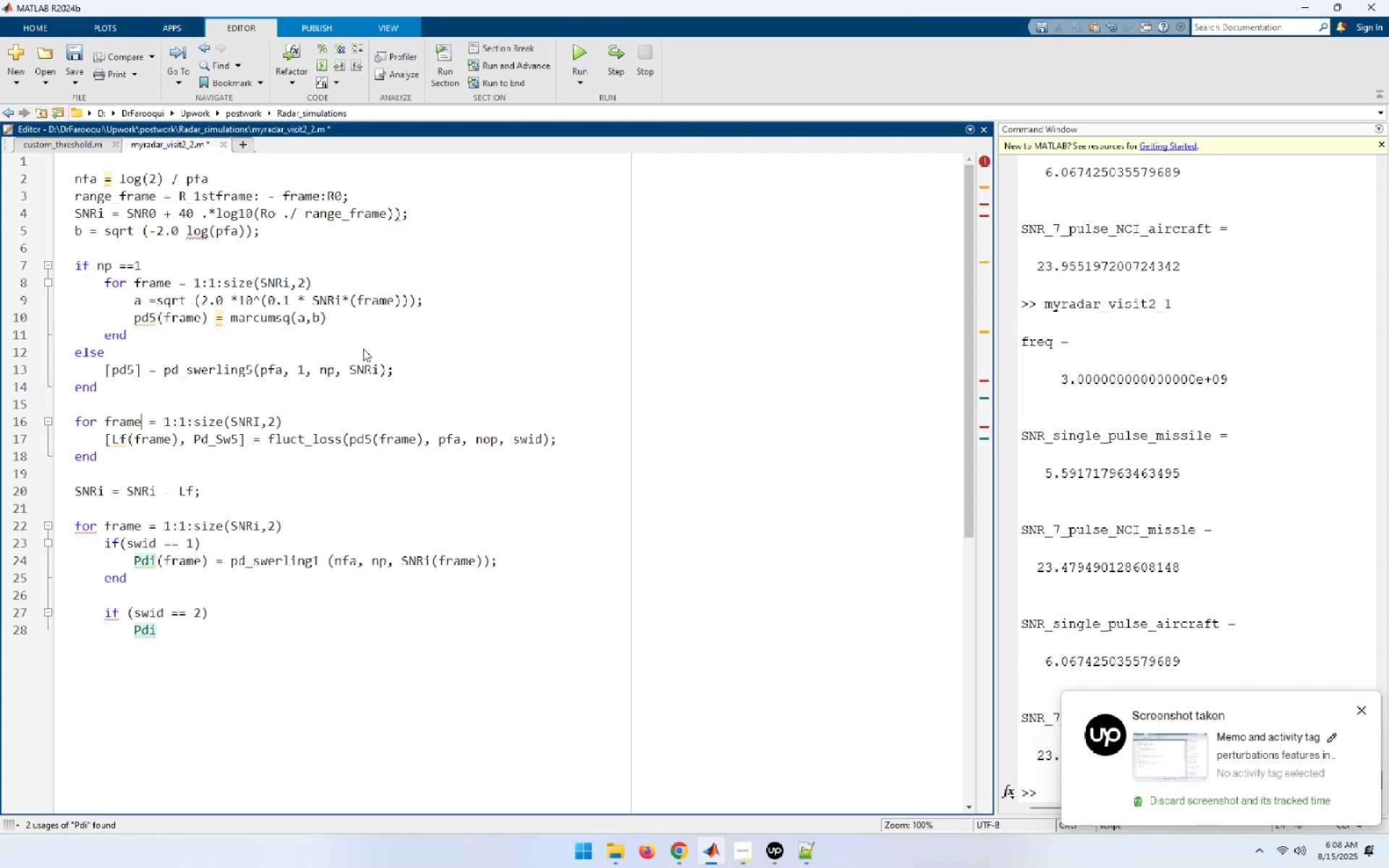 
key(ArrowUp)
 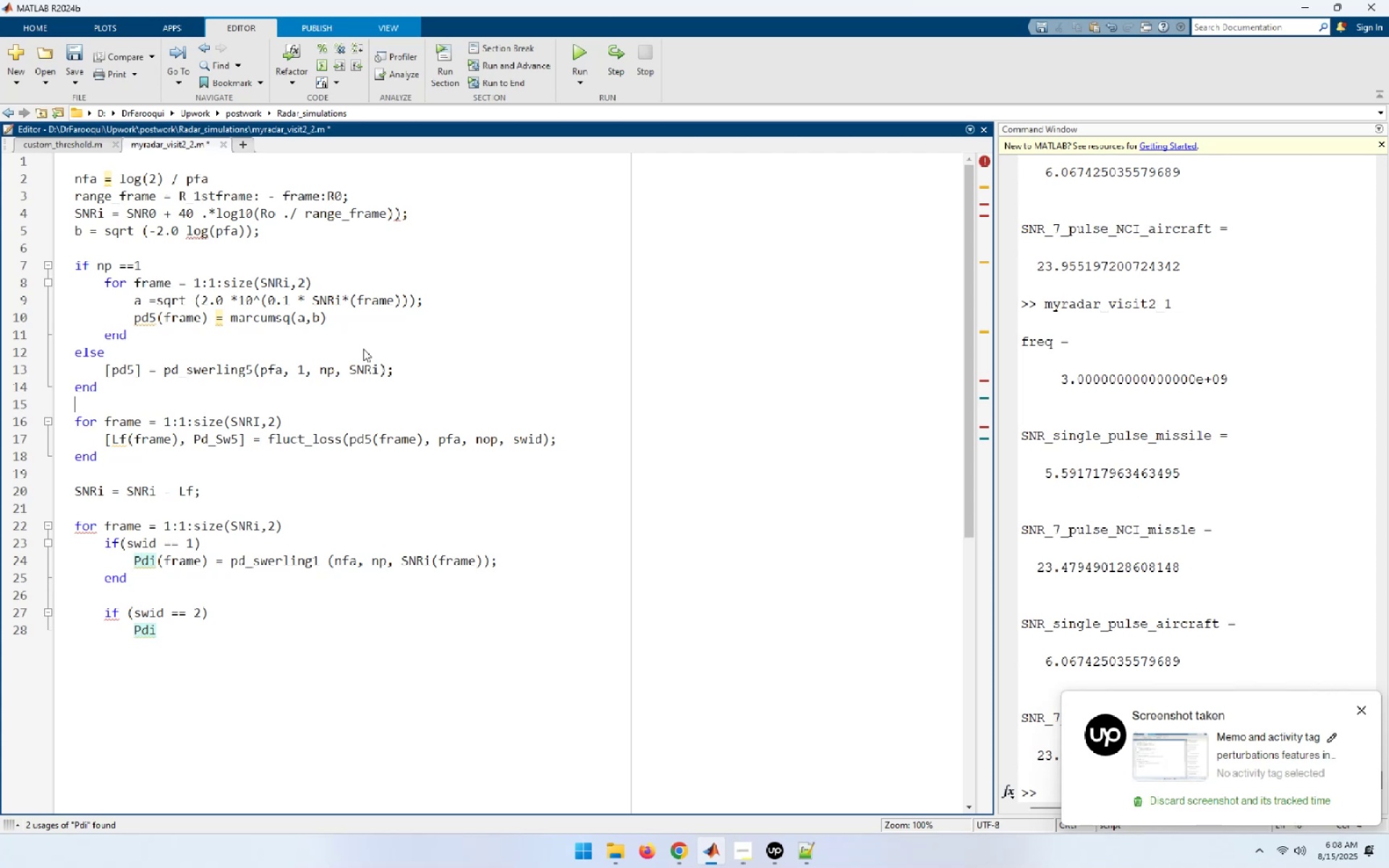 
key(ArrowUp)
 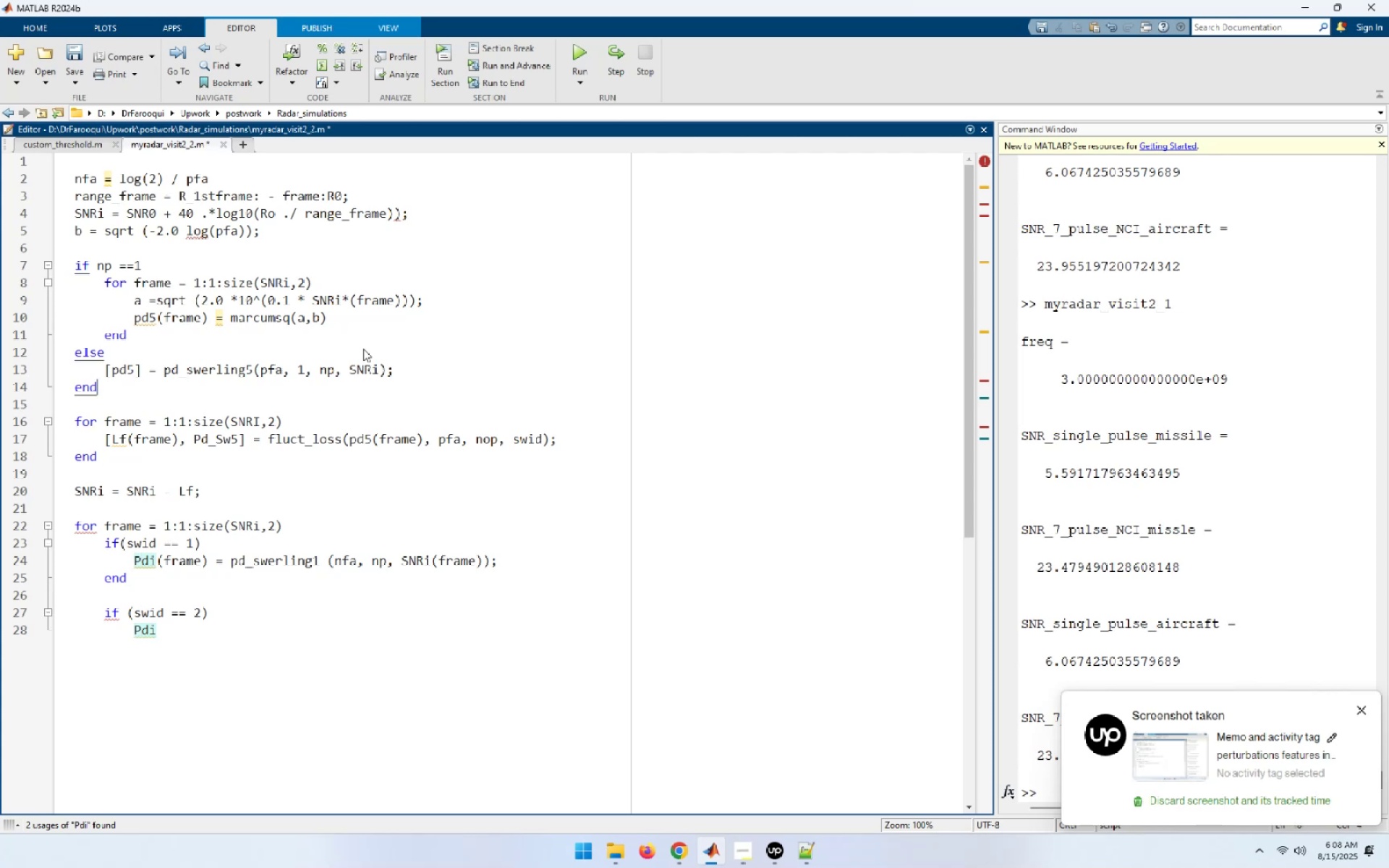 
key(ArrowUp)
 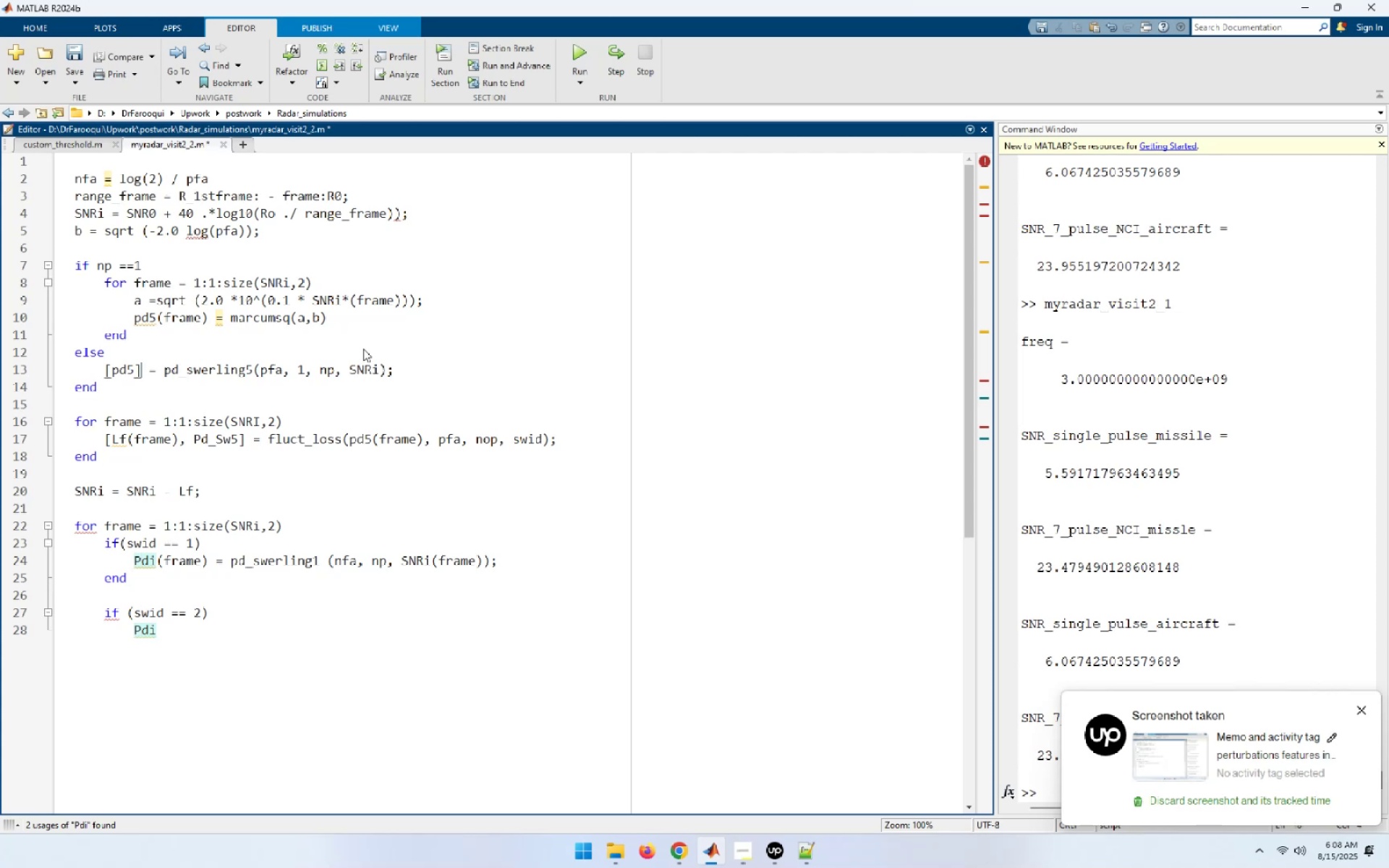 
key(ArrowUp)
 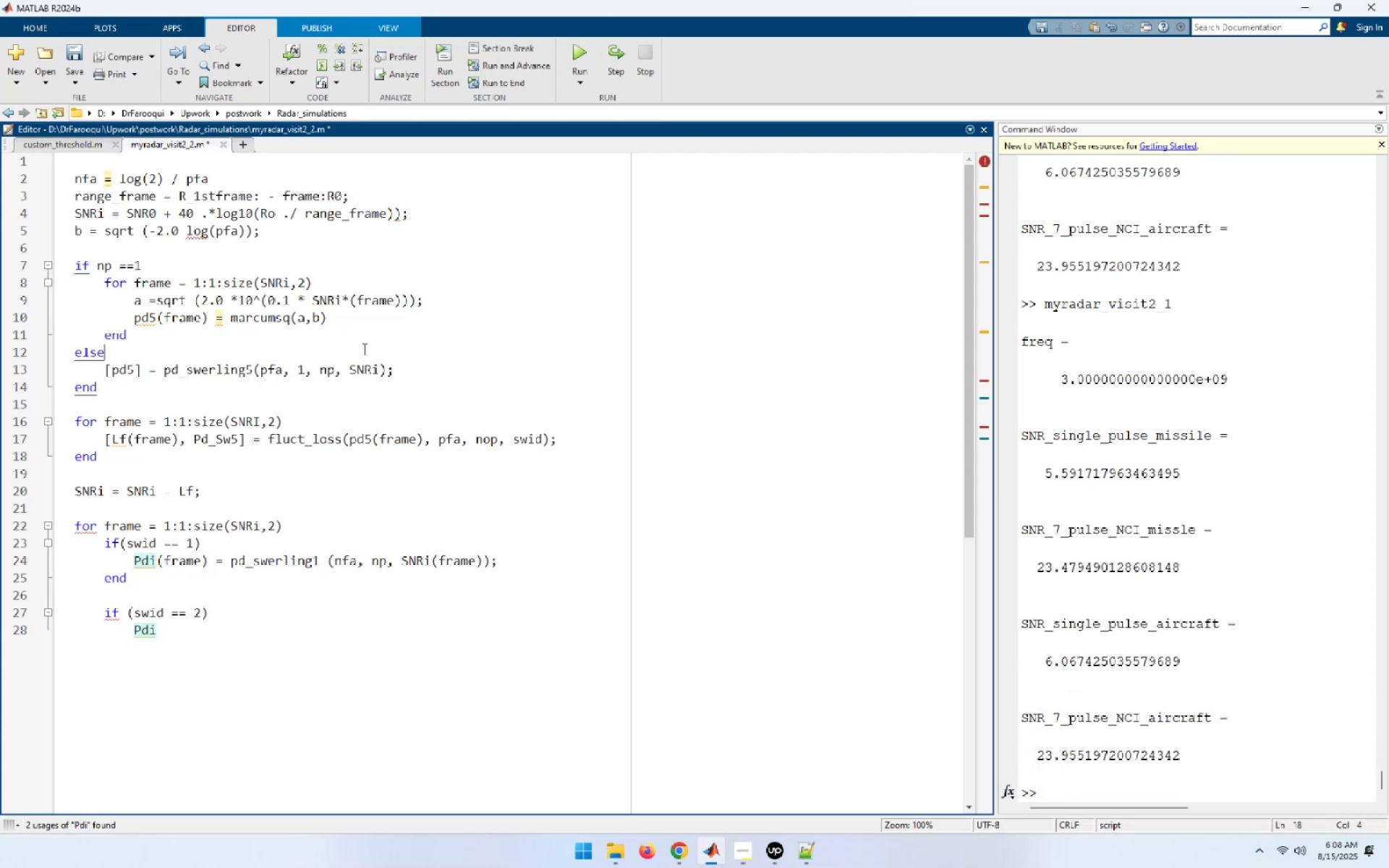 
key(ArrowUp)
 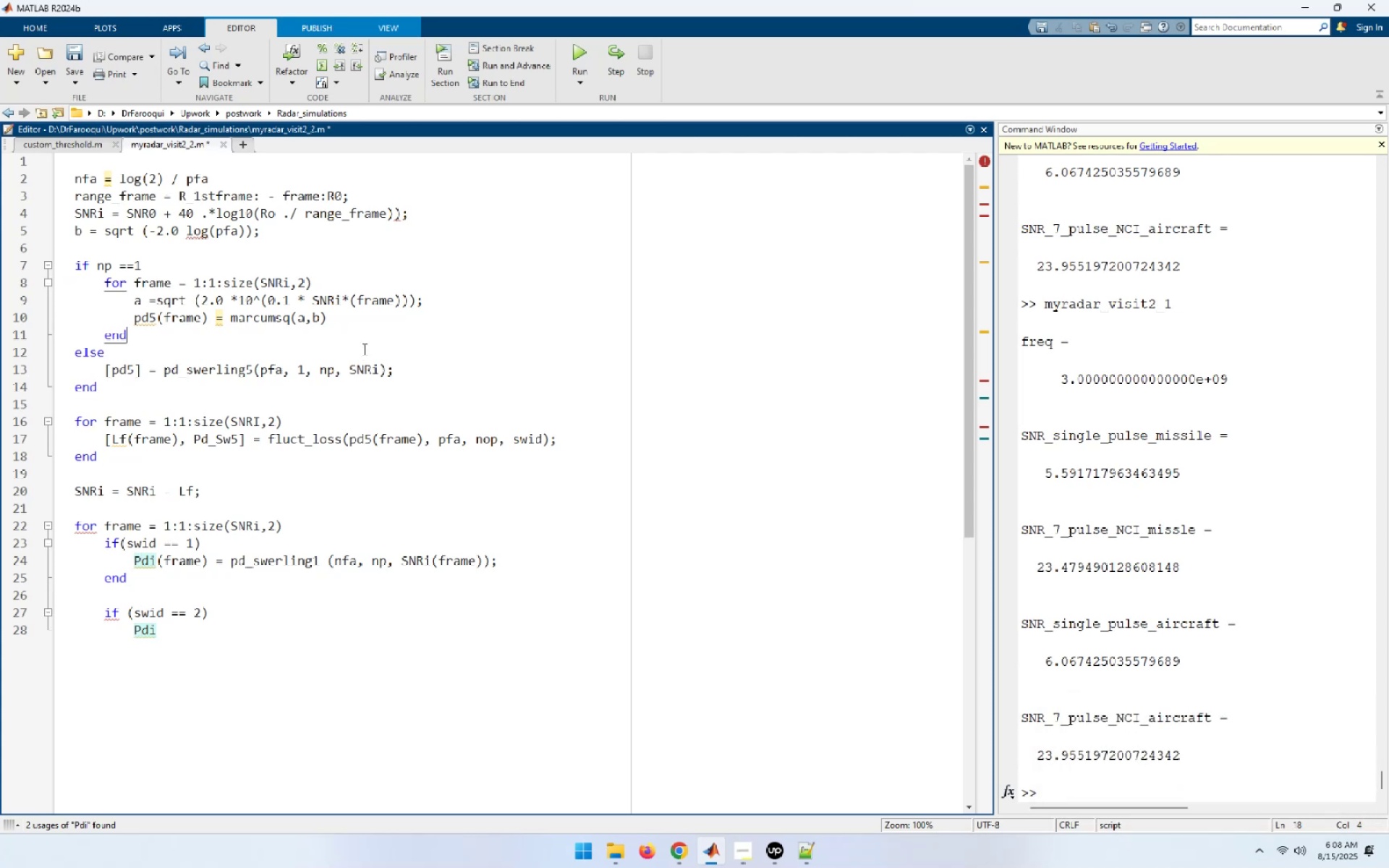 
key(ArrowUp)
 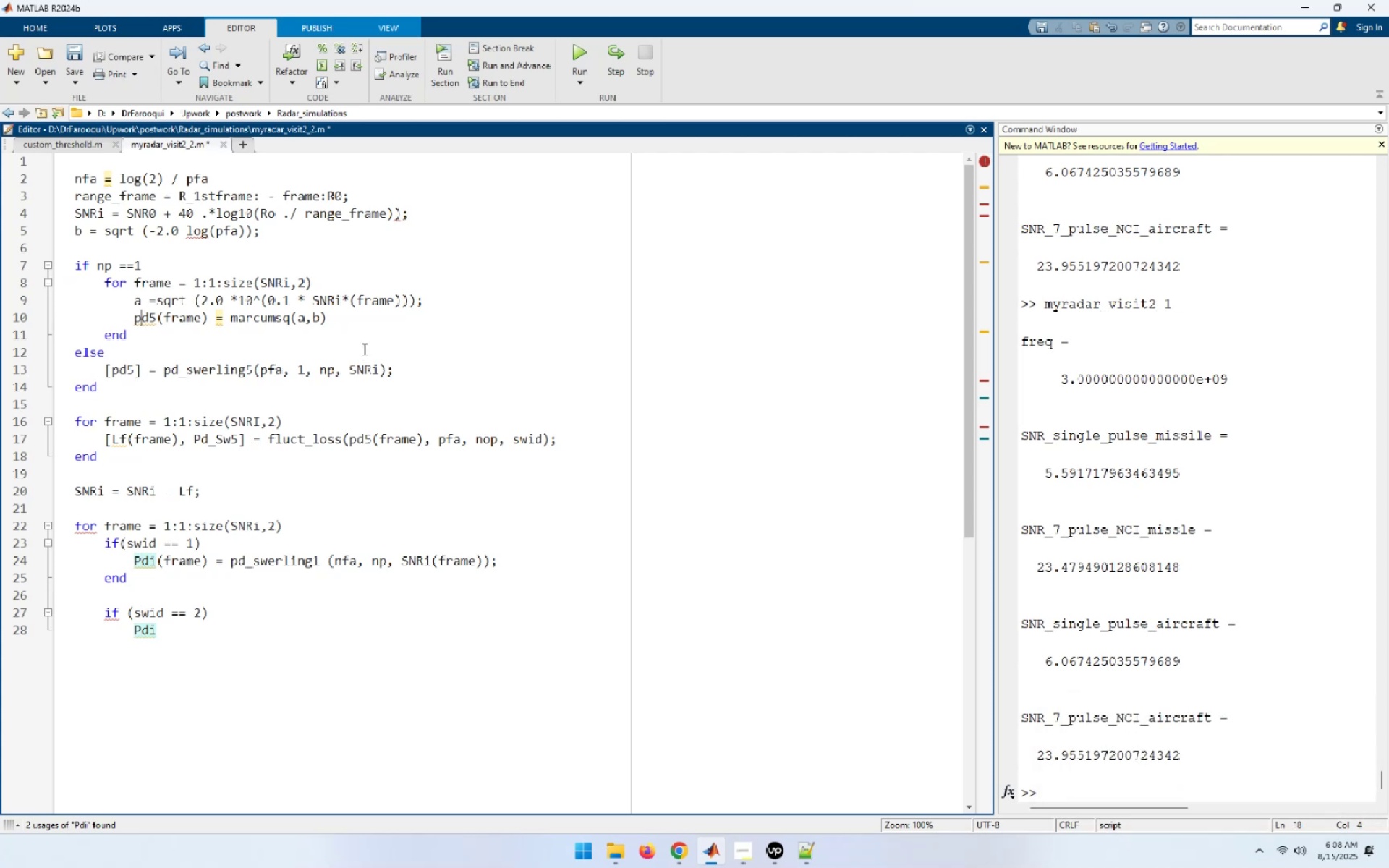 
key(ArrowUp)
 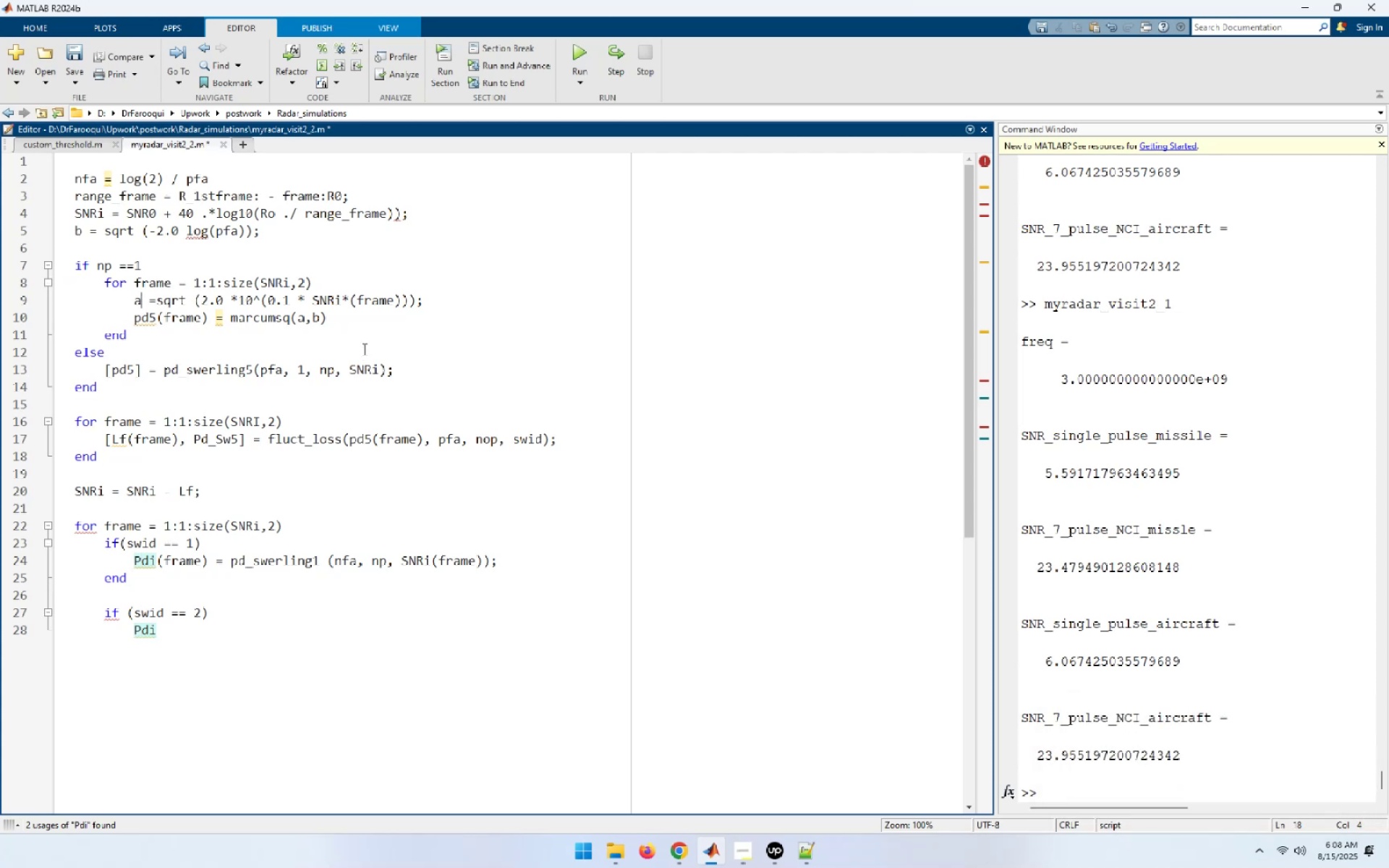 
key(ArrowUp)
 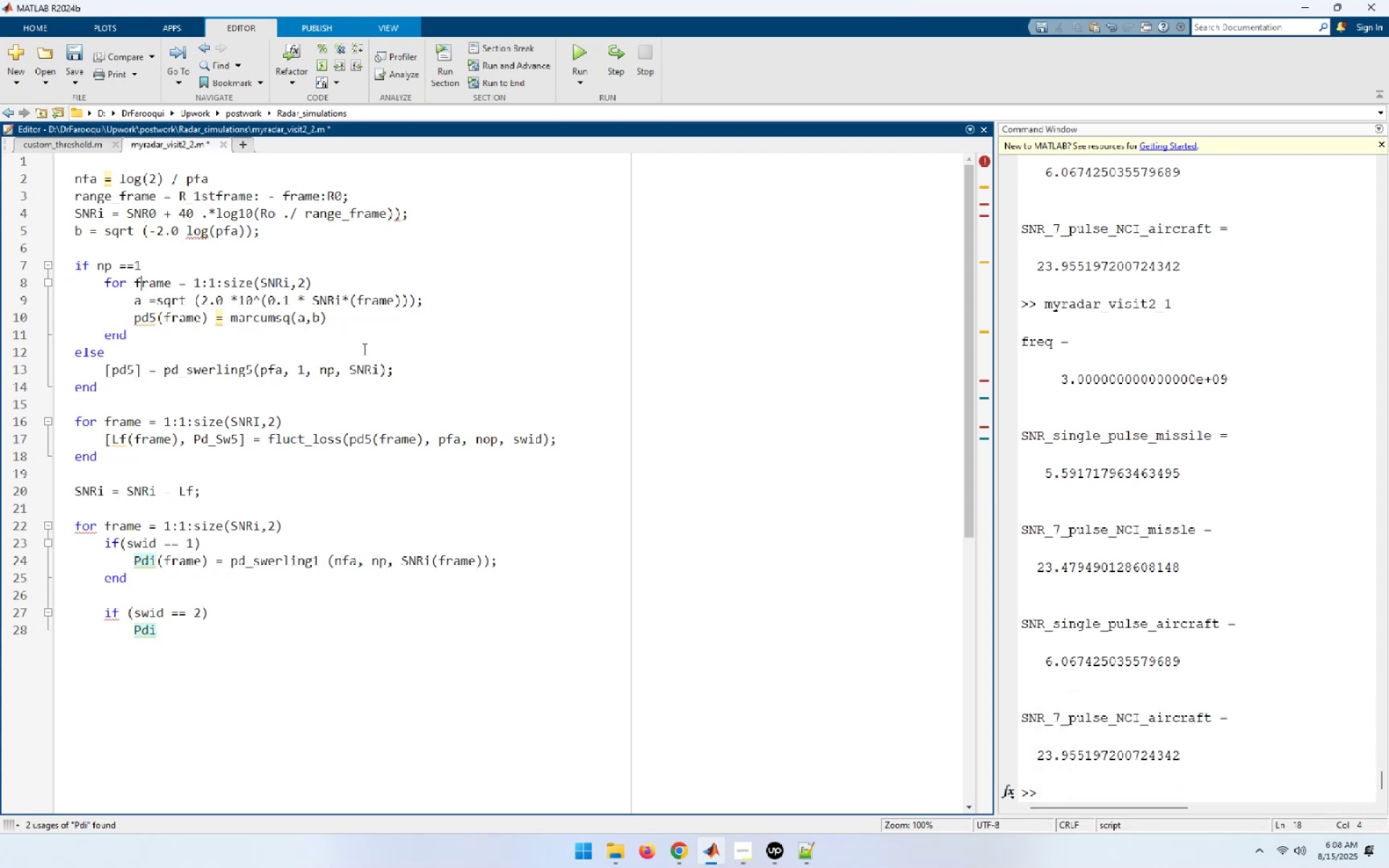 
key(ArrowUp)
 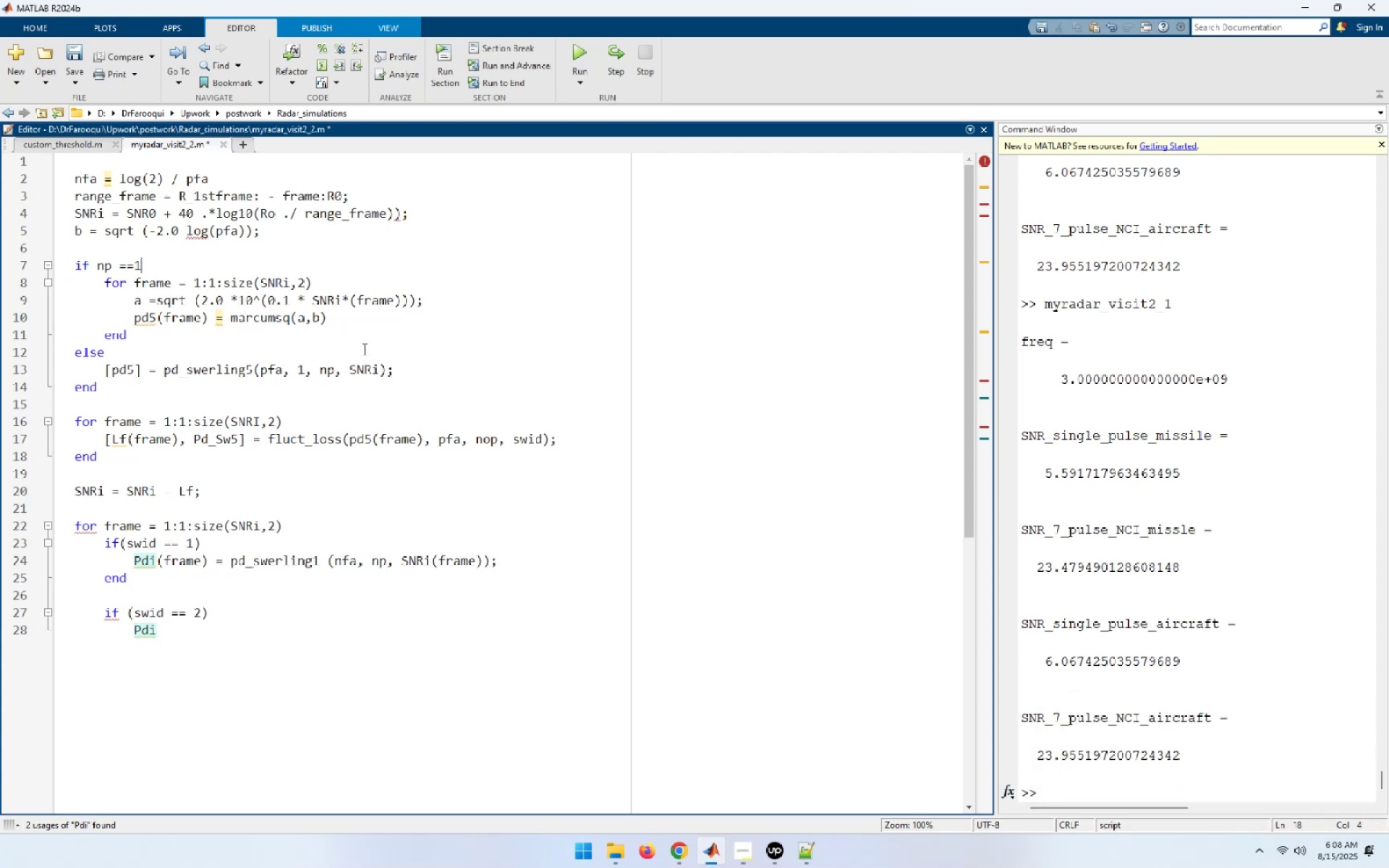 
key(ArrowUp)
 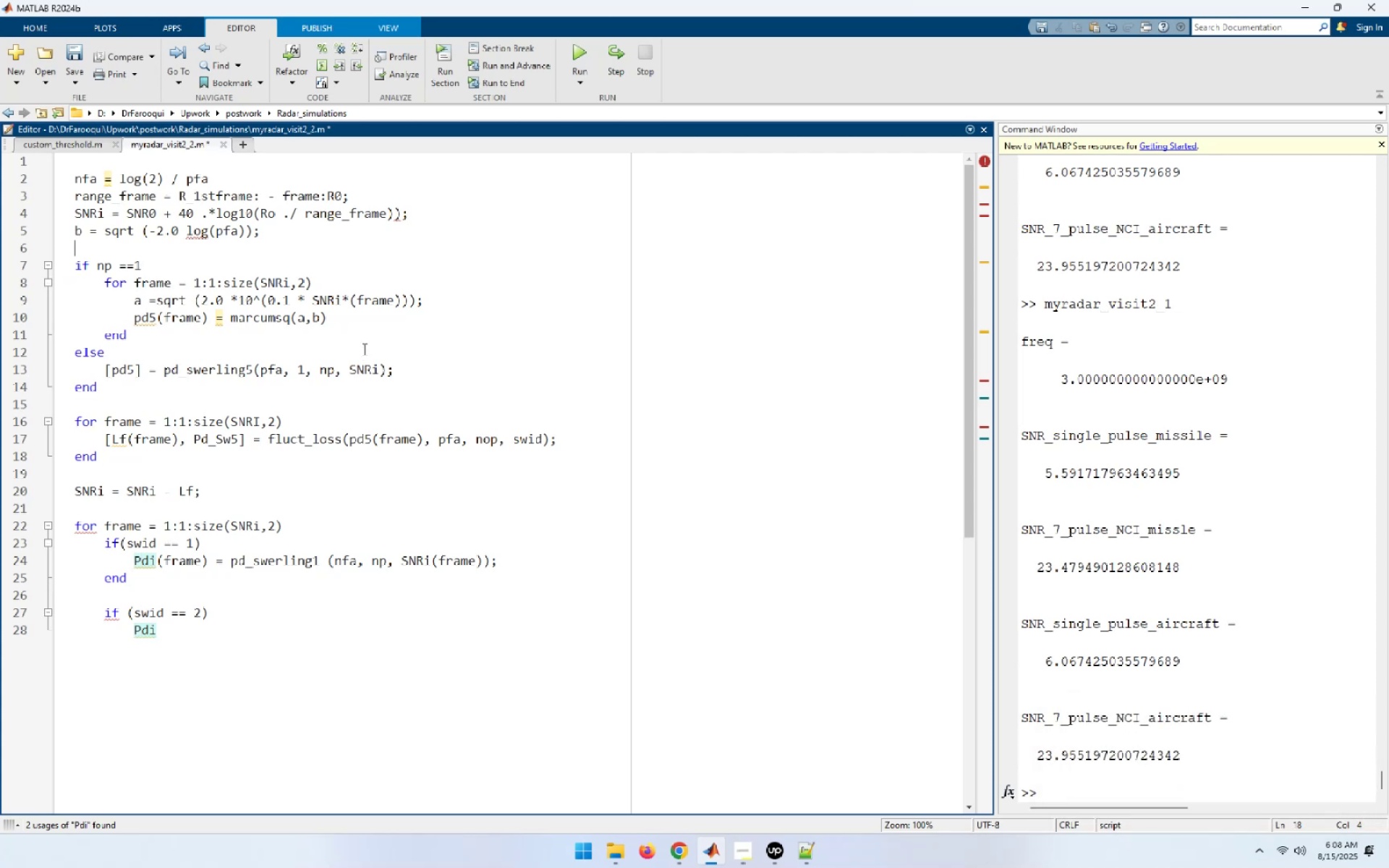 
key(ArrowUp)
 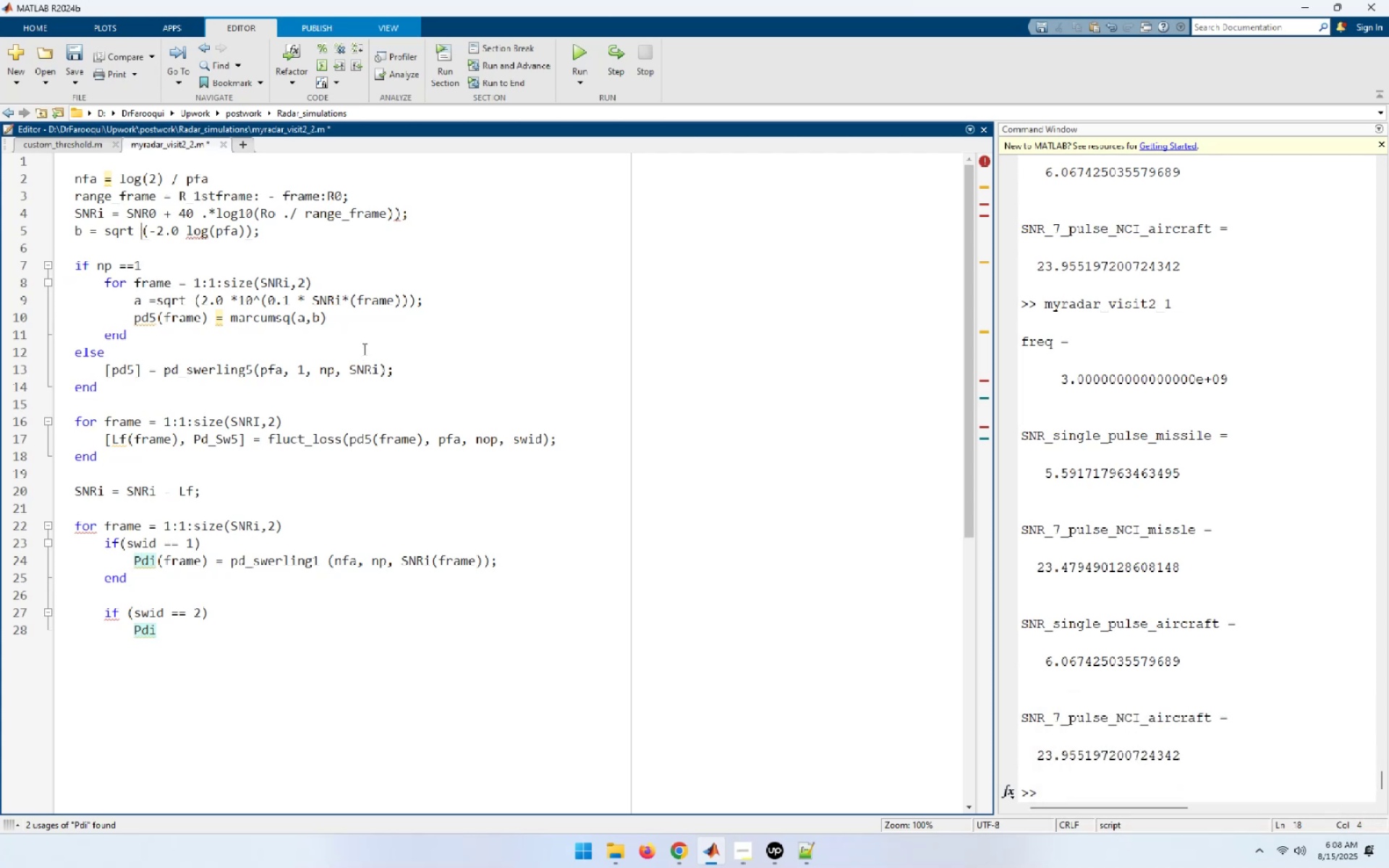 
key(ArrowDown)
 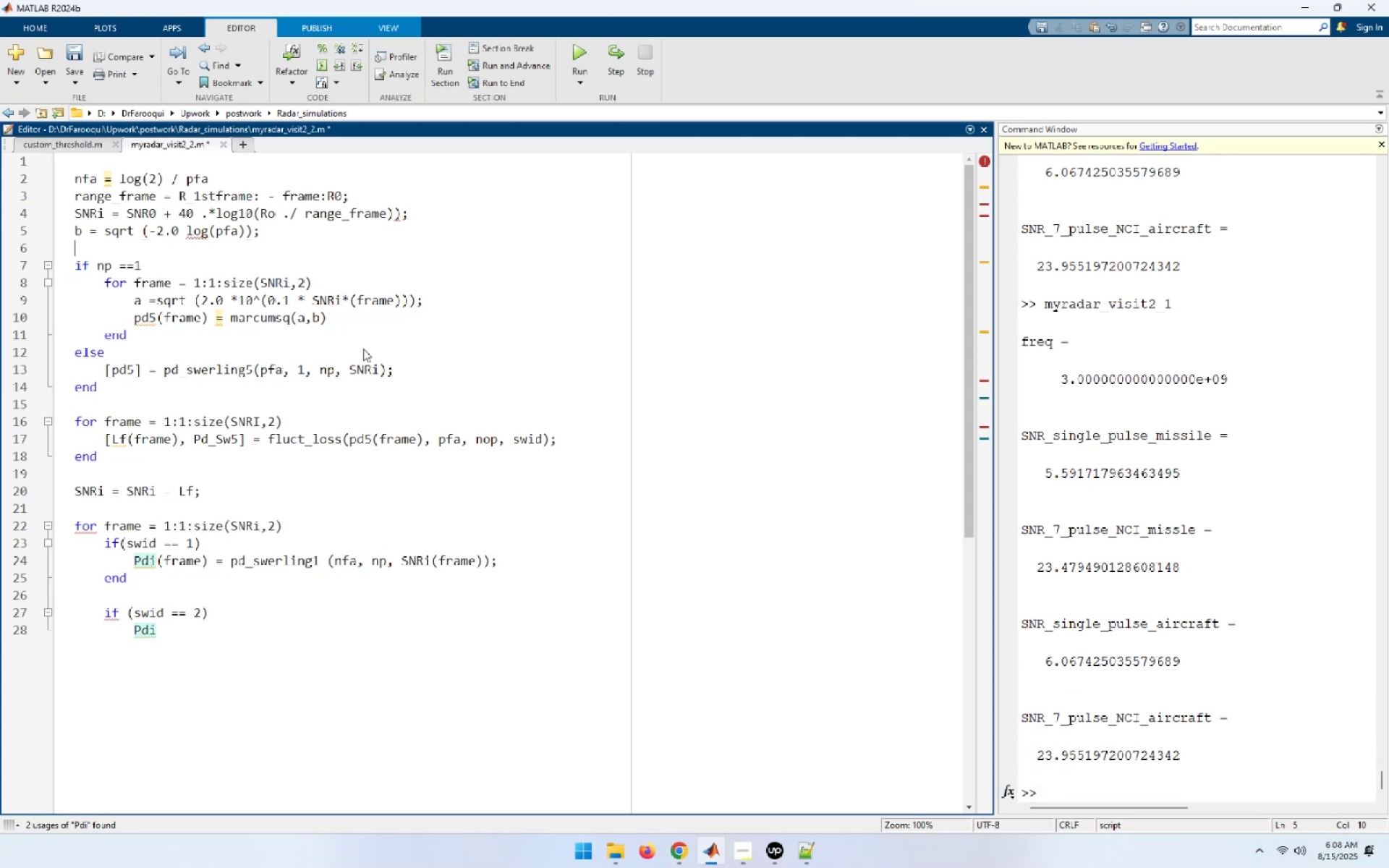 
key(ArrowDown)
 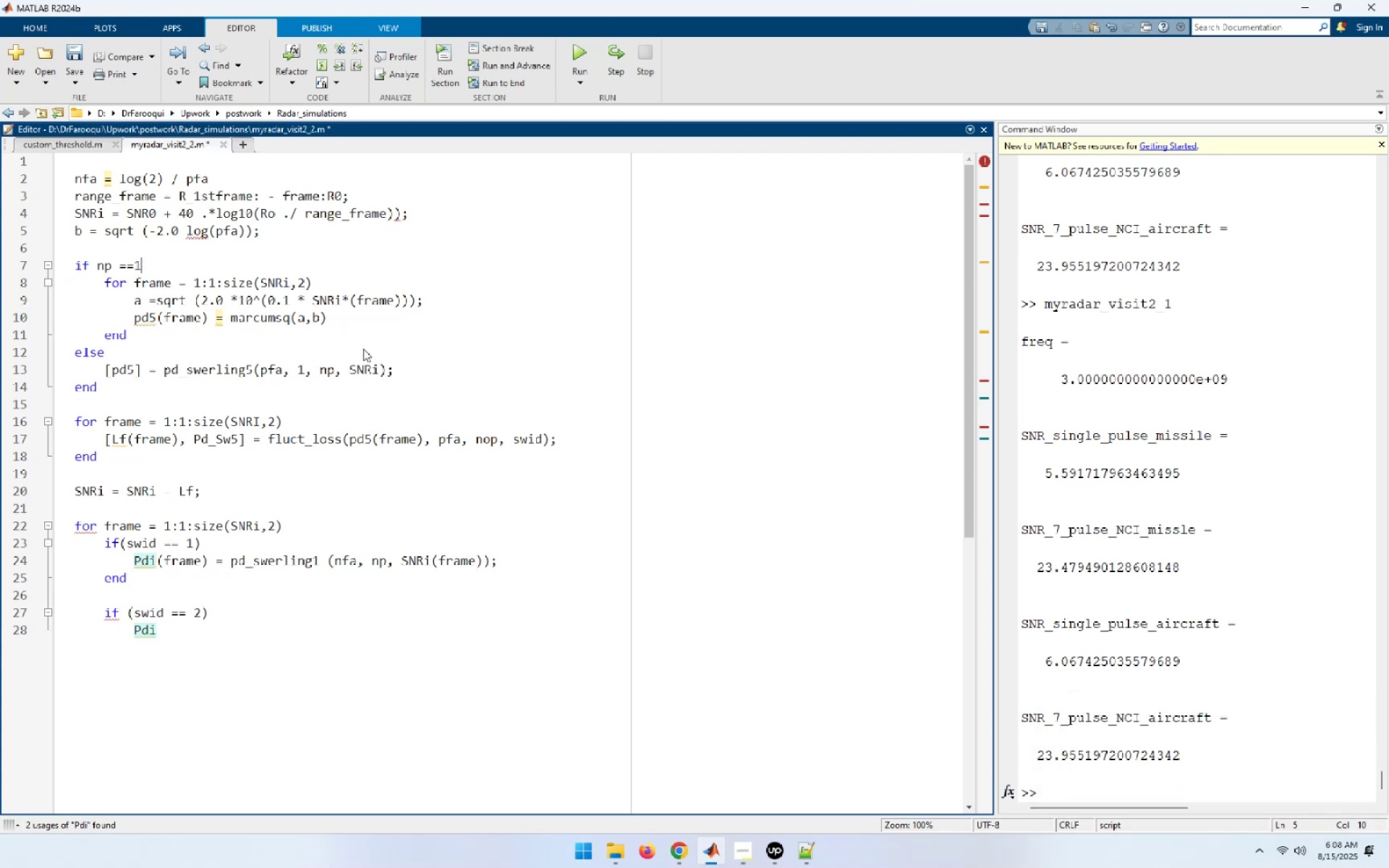 
key(ArrowDown)
 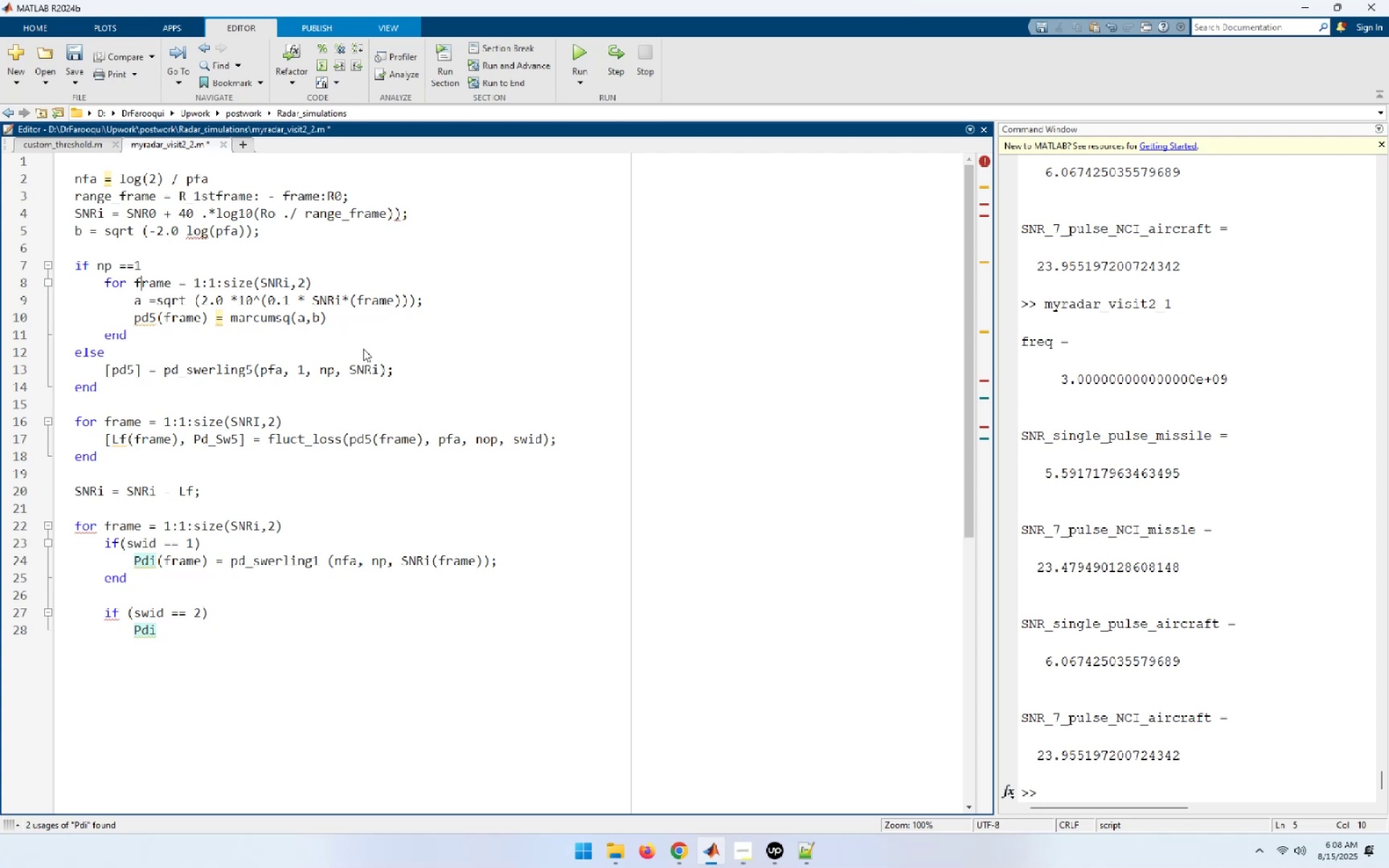 
key(ArrowDown)
 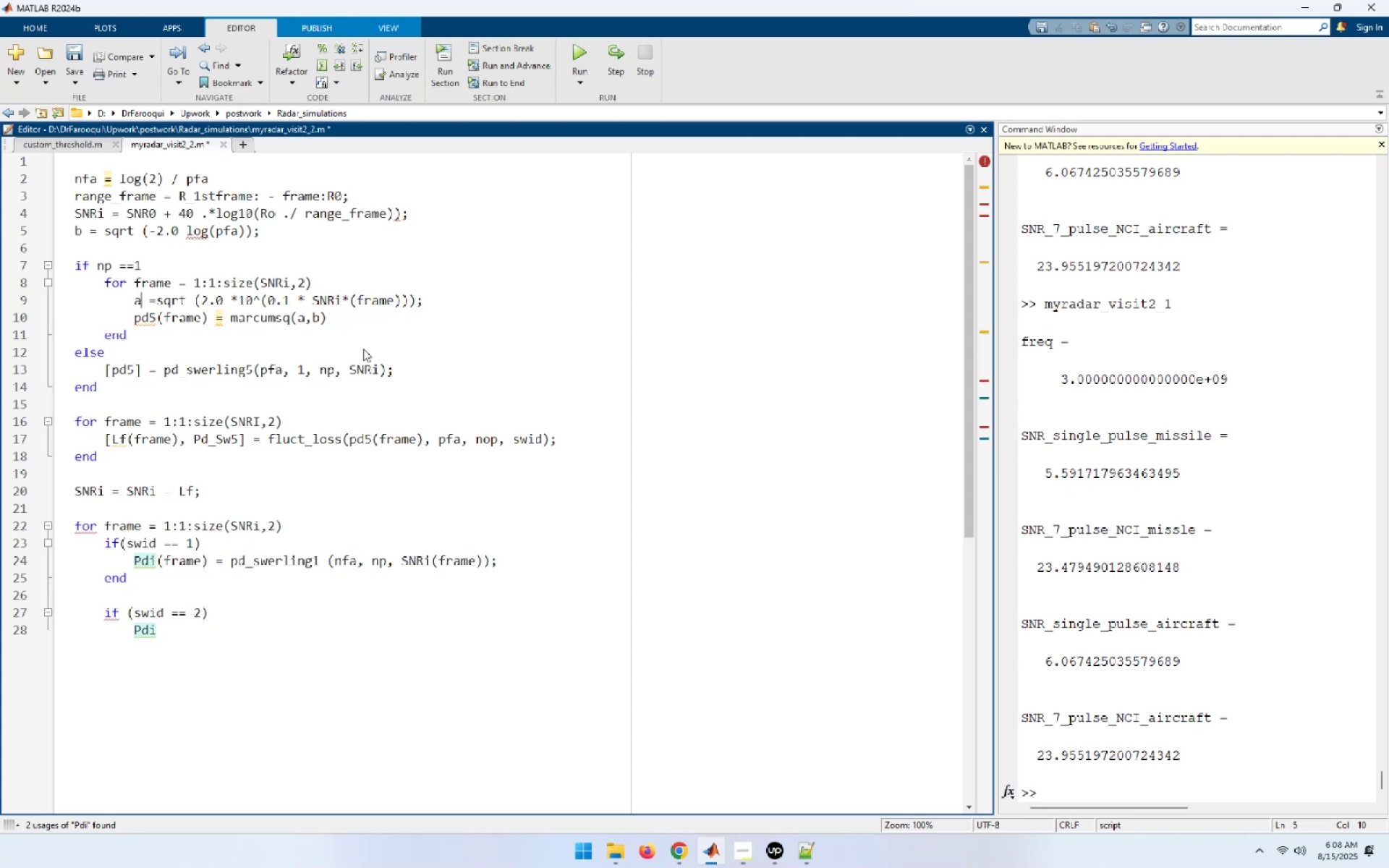 
key(ArrowDown)
 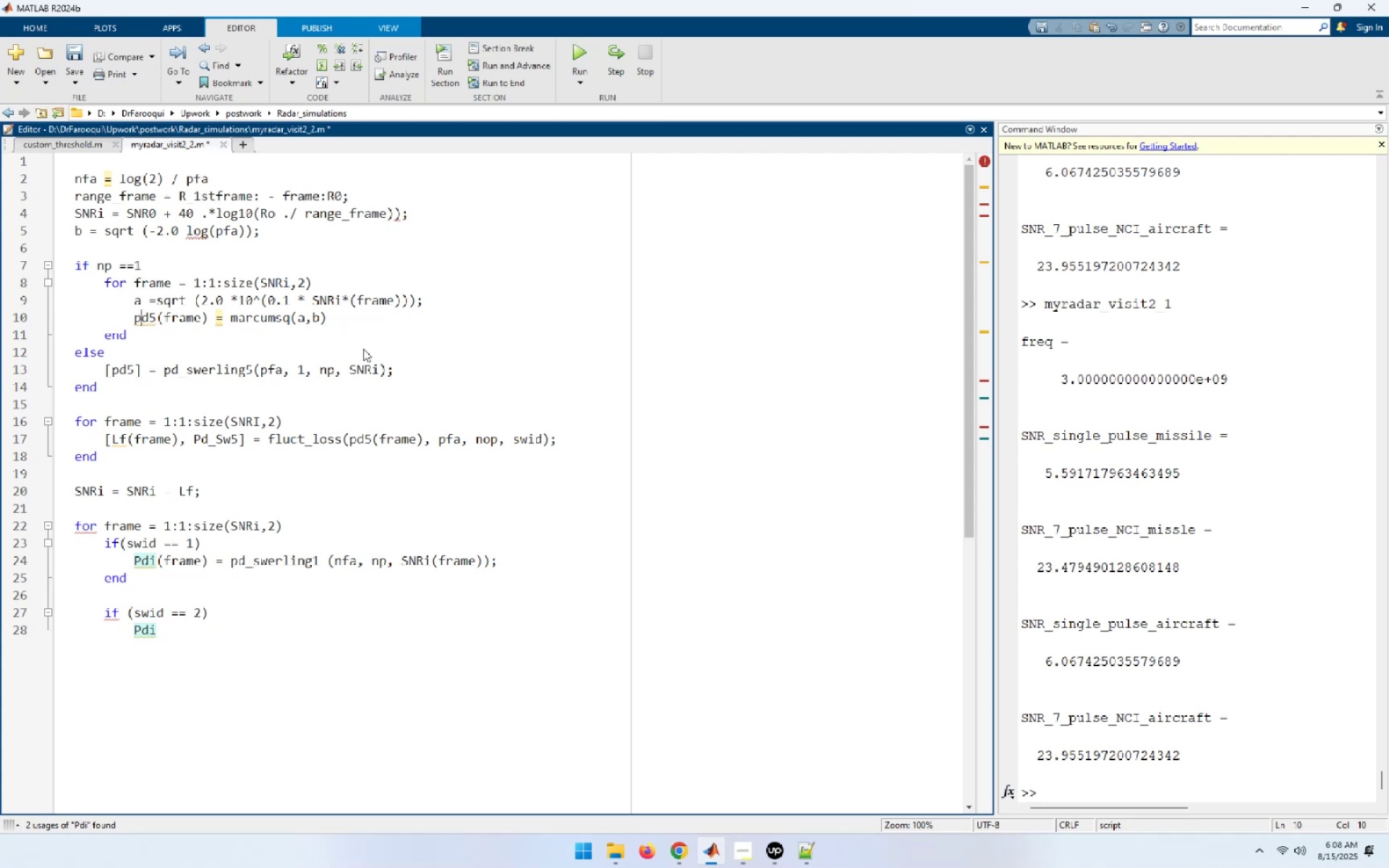 
key(ArrowDown)
 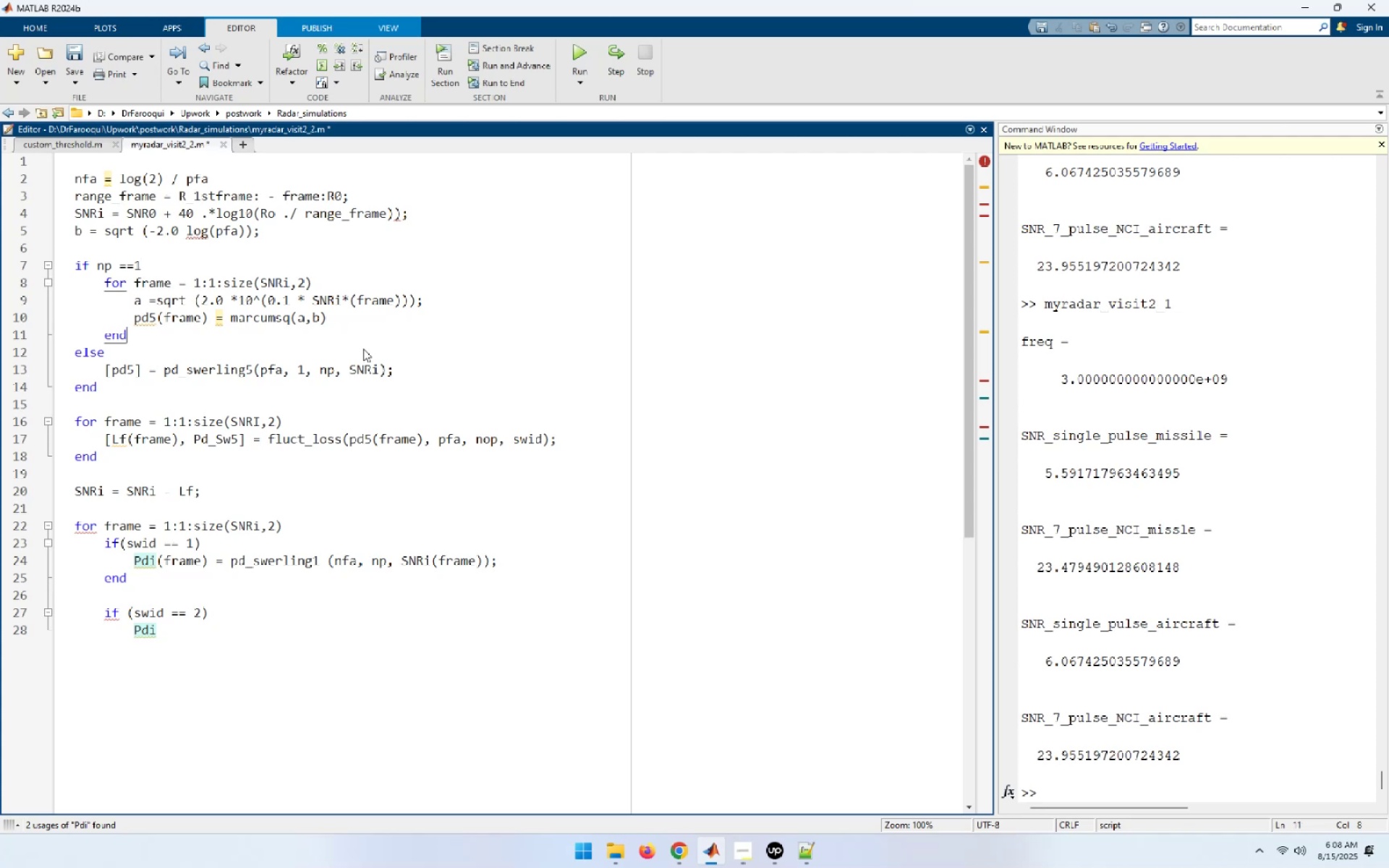 
key(ArrowDown)
 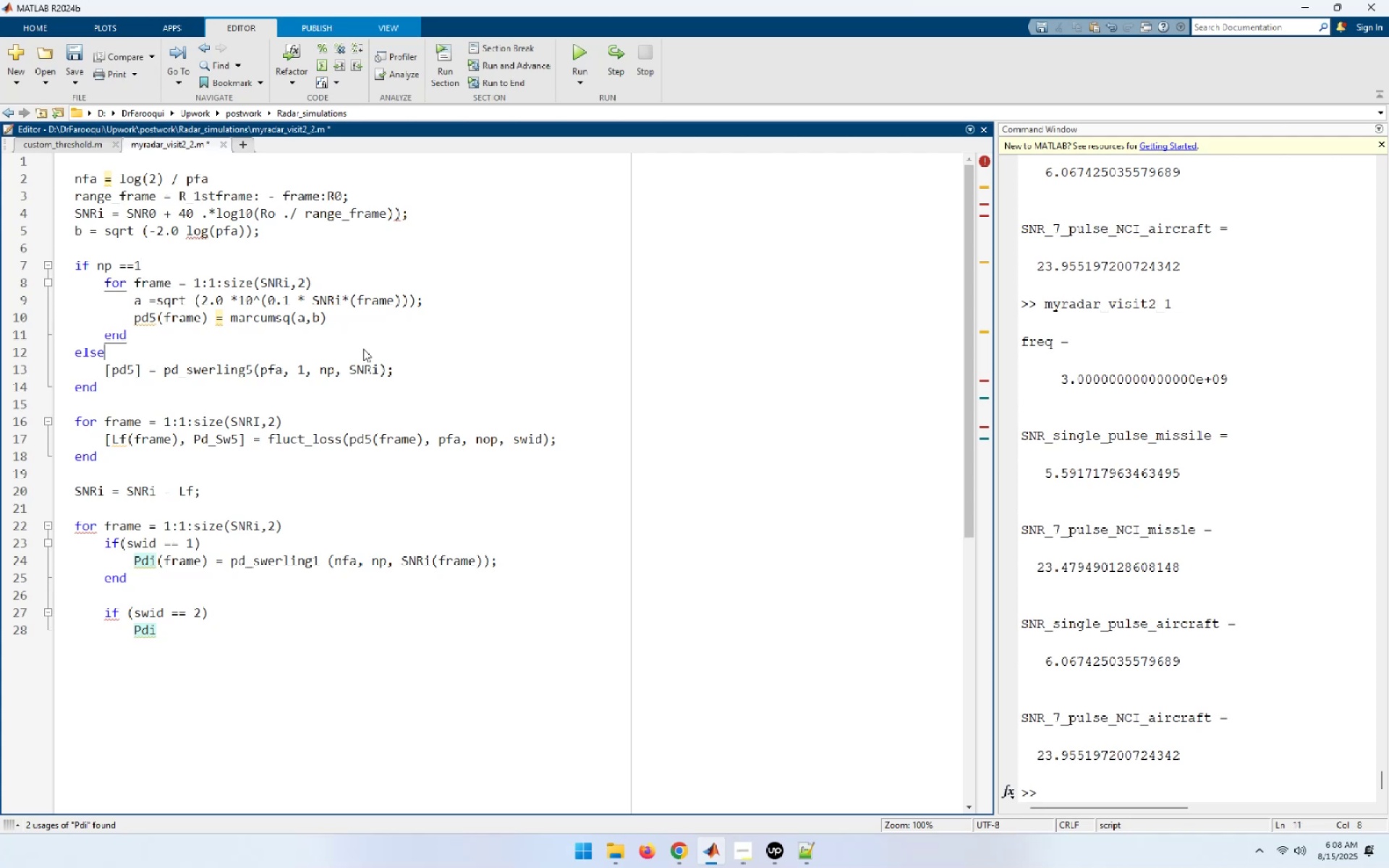 
key(ArrowDown)
 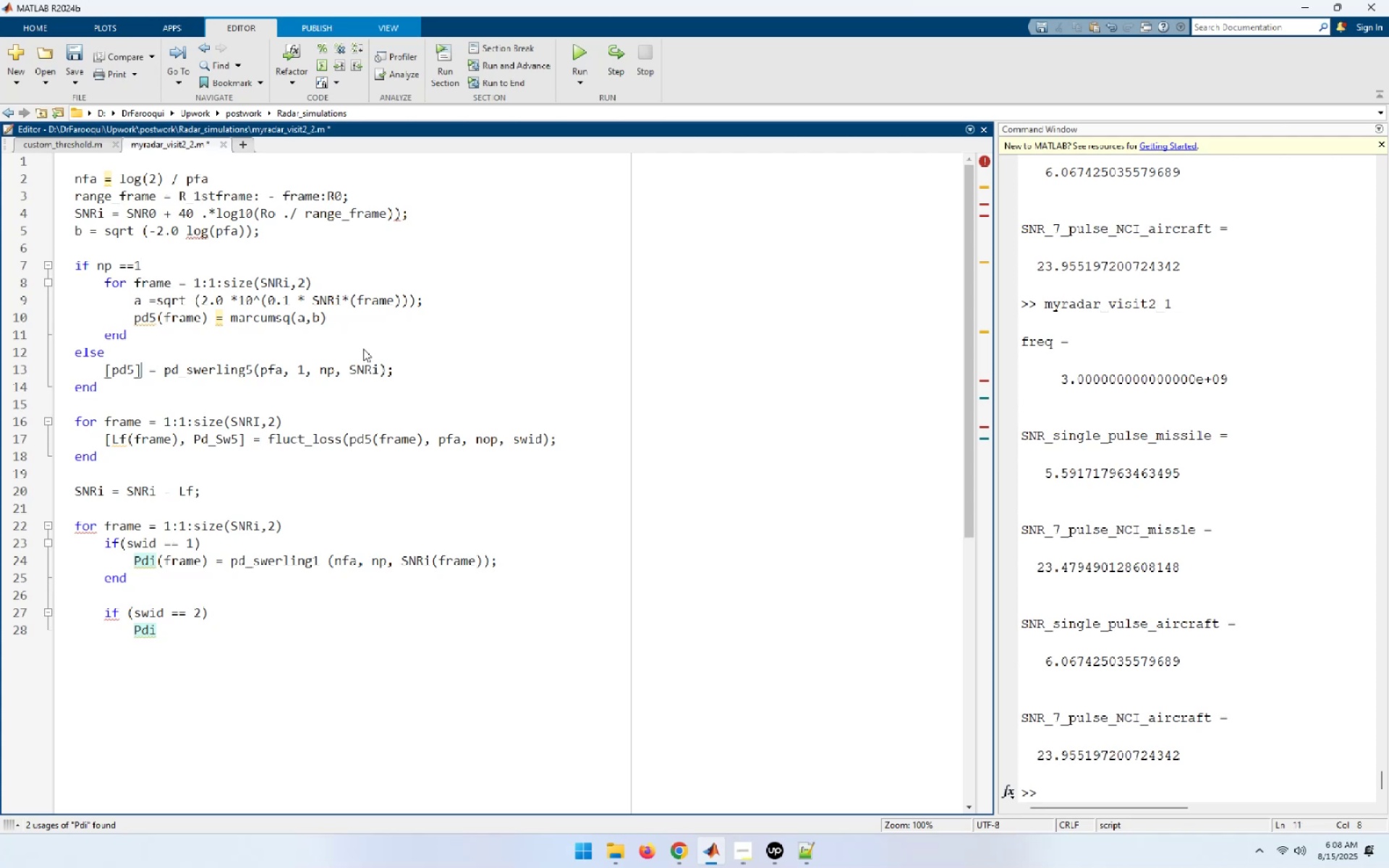 
key(ArrowDown)
 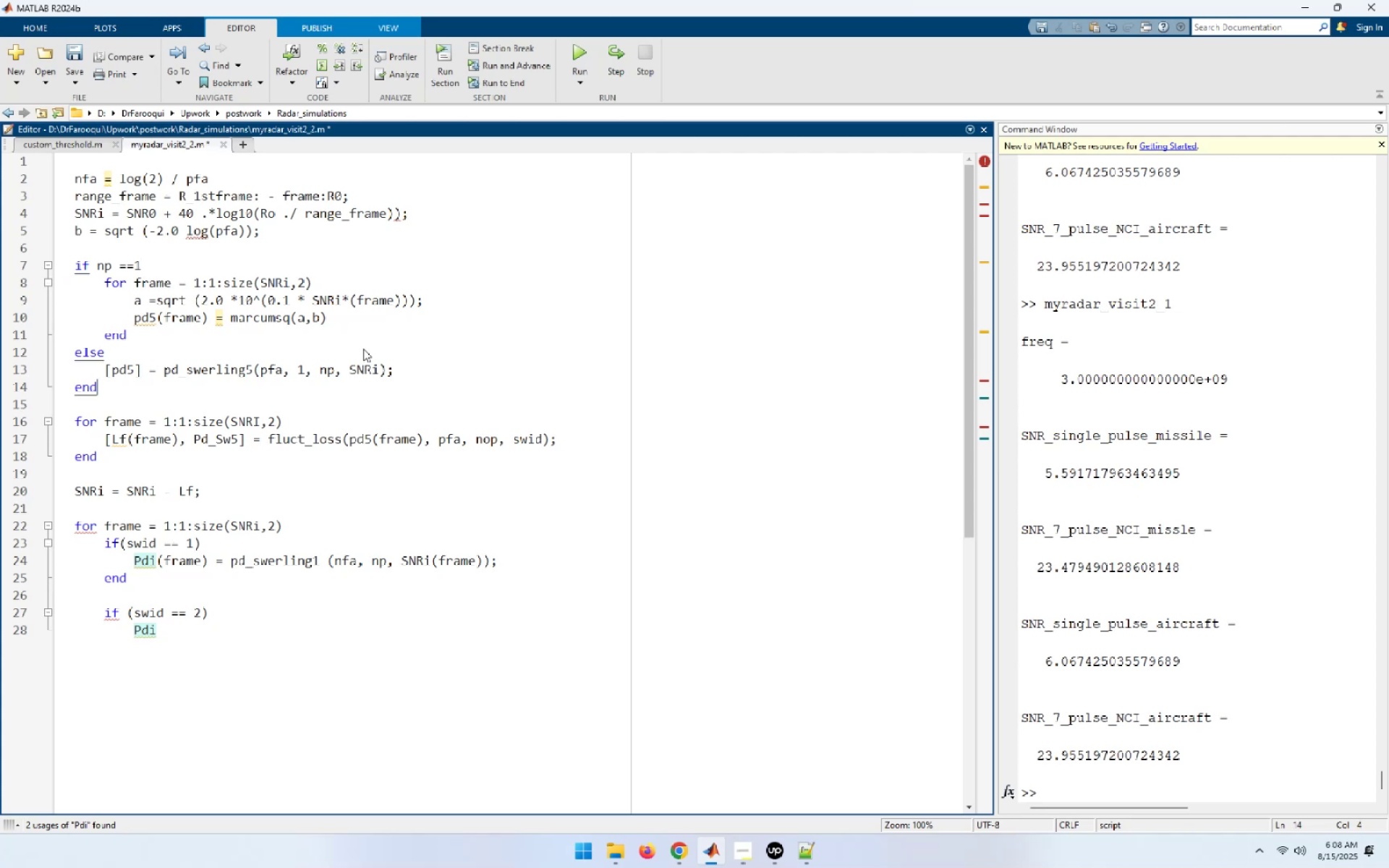 
key(ArrowDown)
 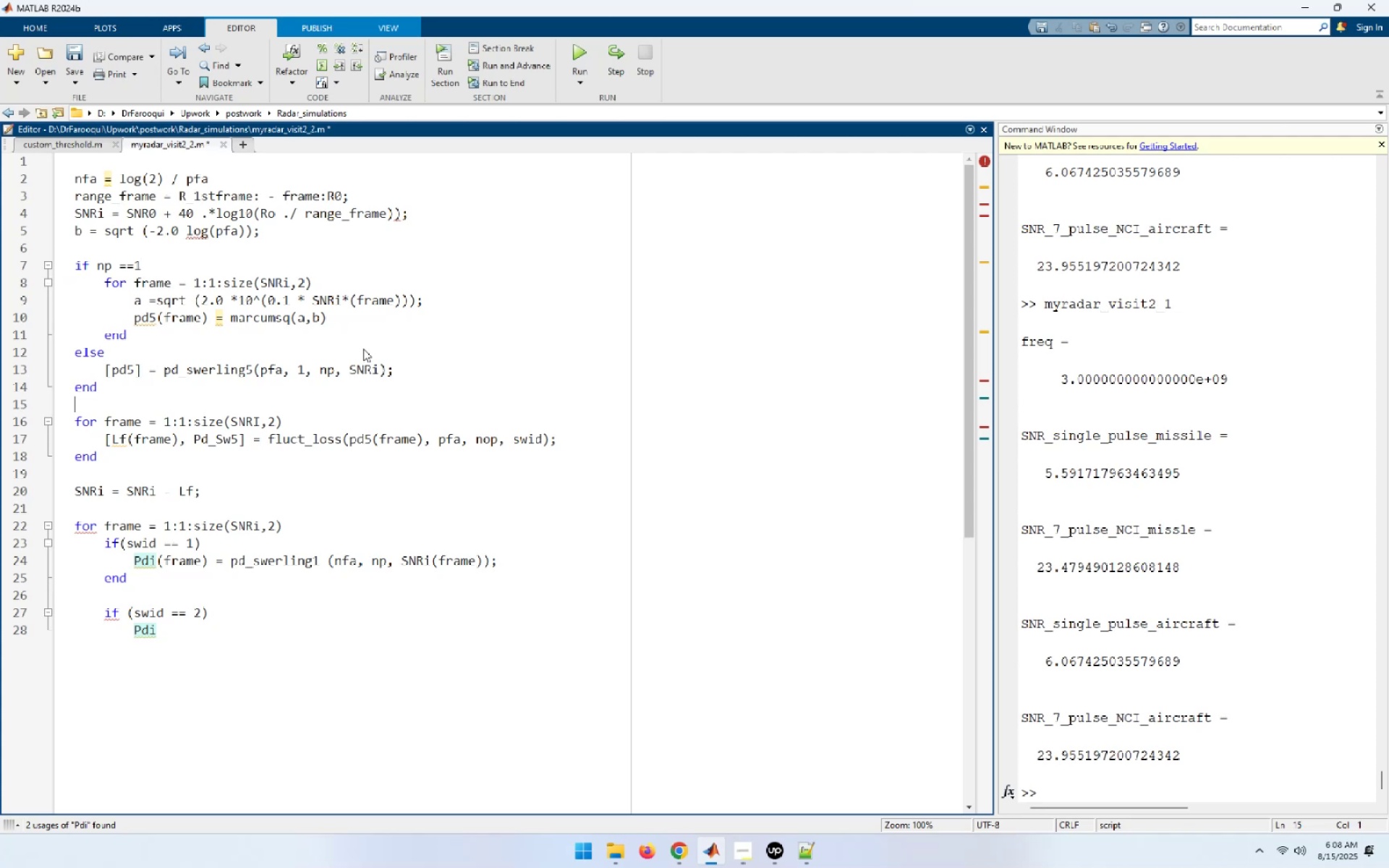 
key(ArrowDown)
 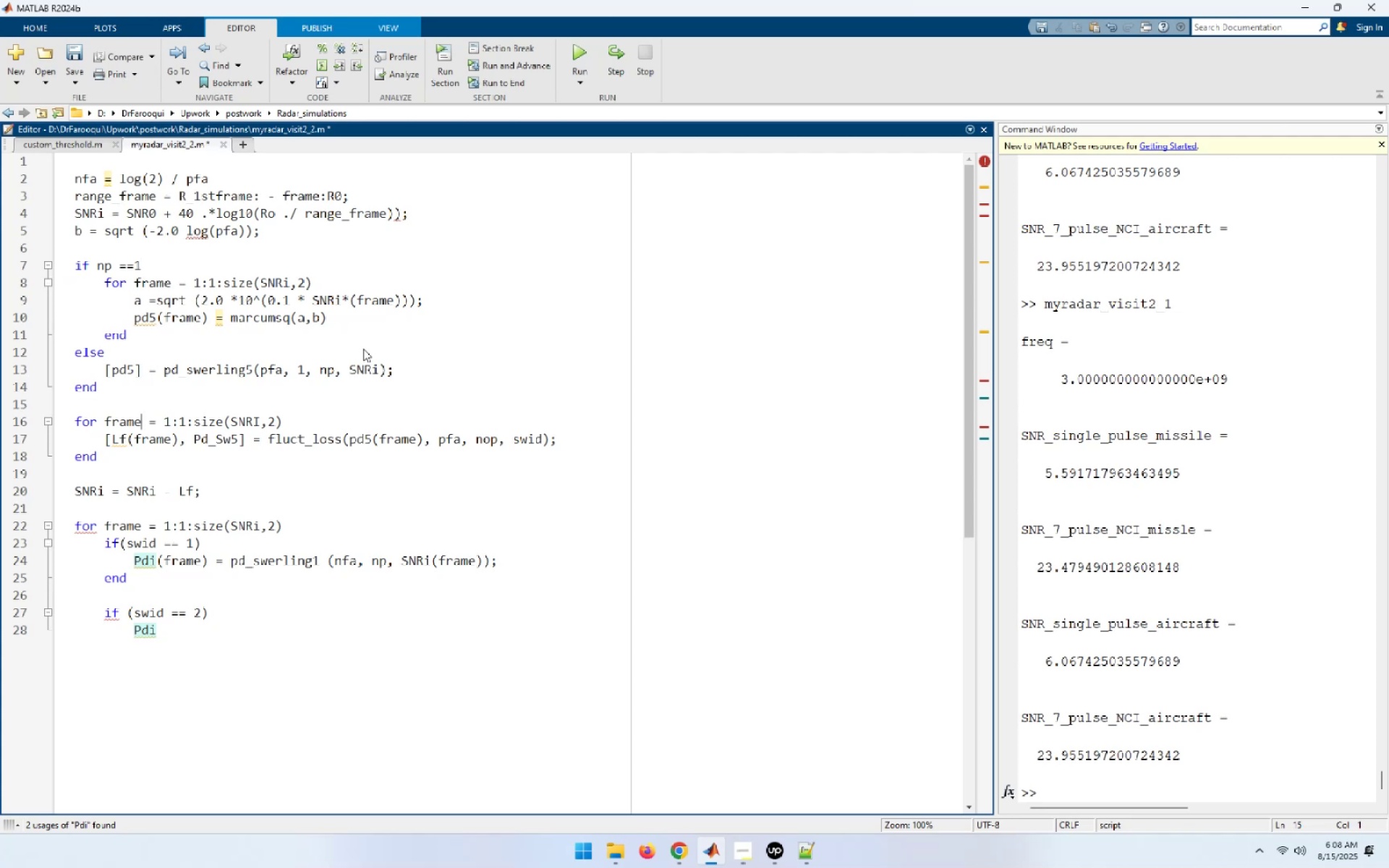 
key(ArrowDown)
 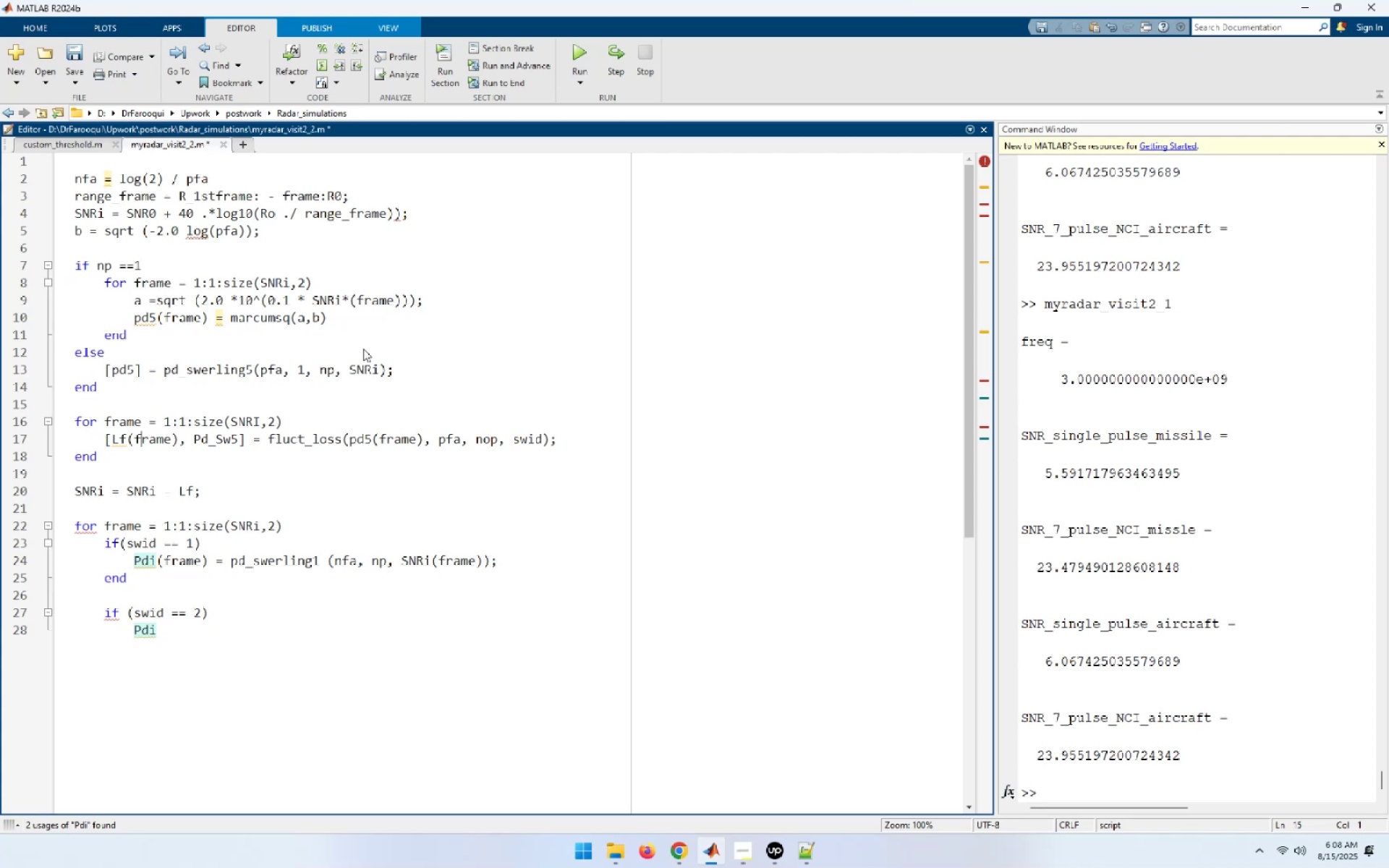 
key(ArrowDown)
 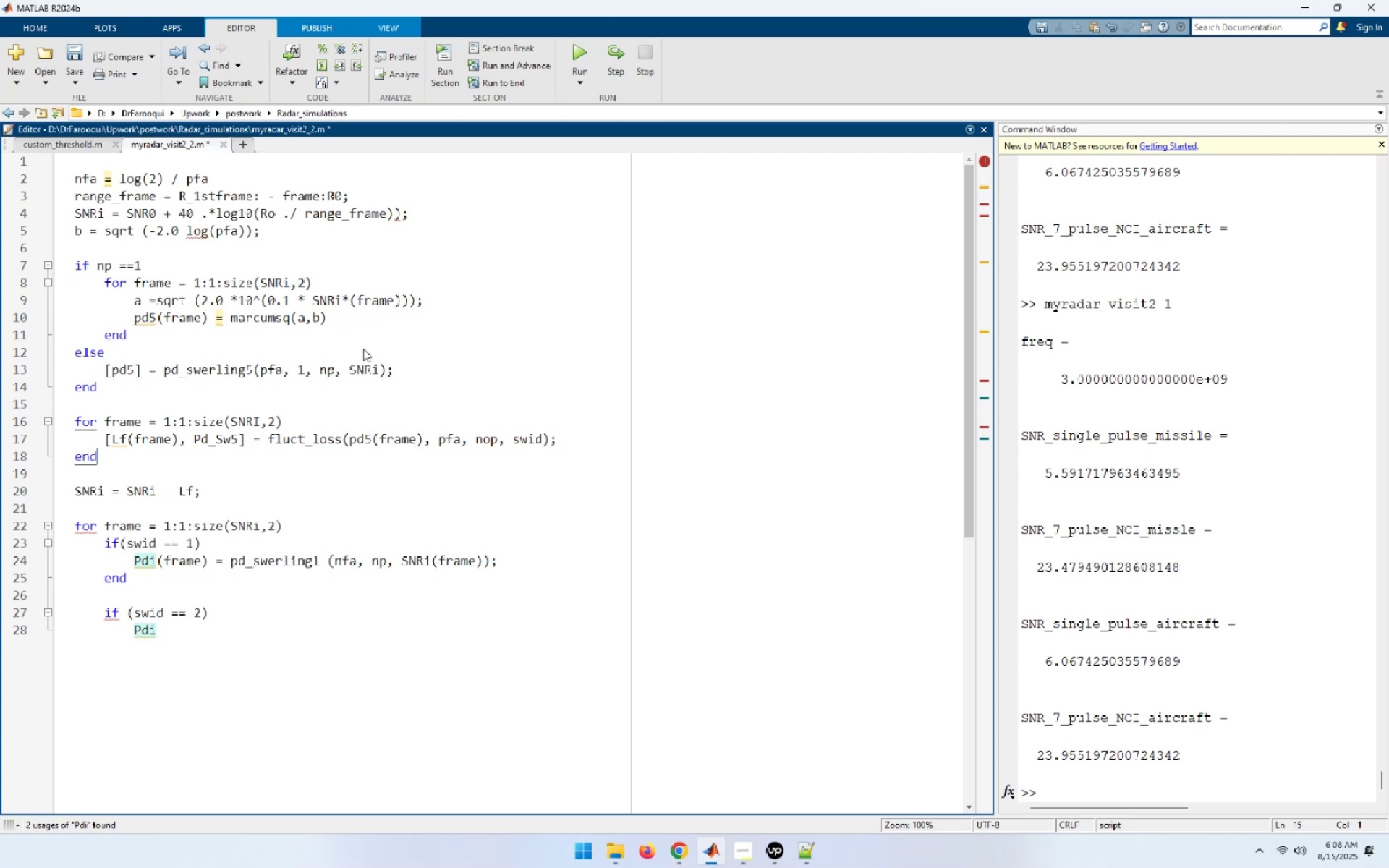 
key(ArrowDown)
 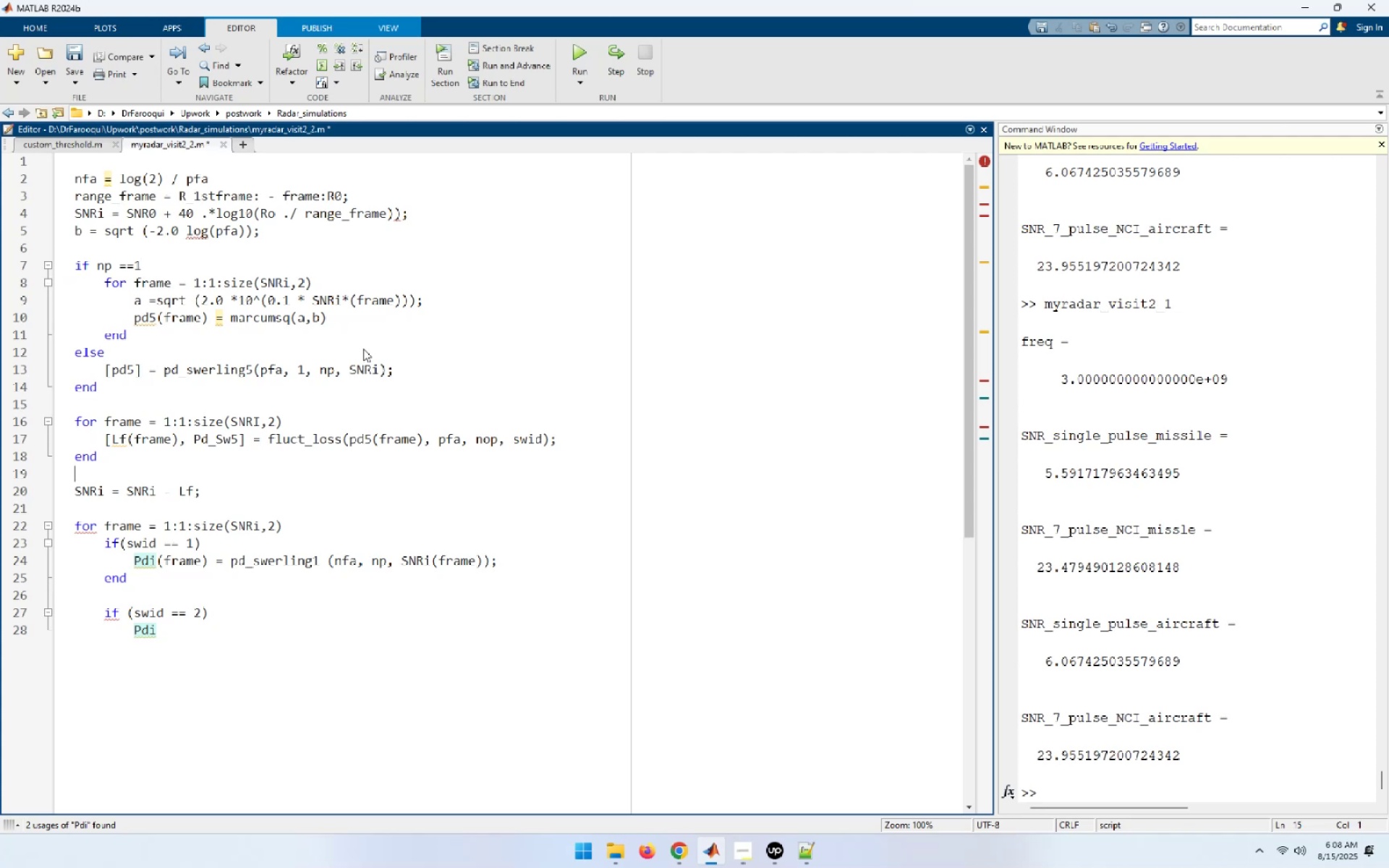 
key(ArrowDown)
 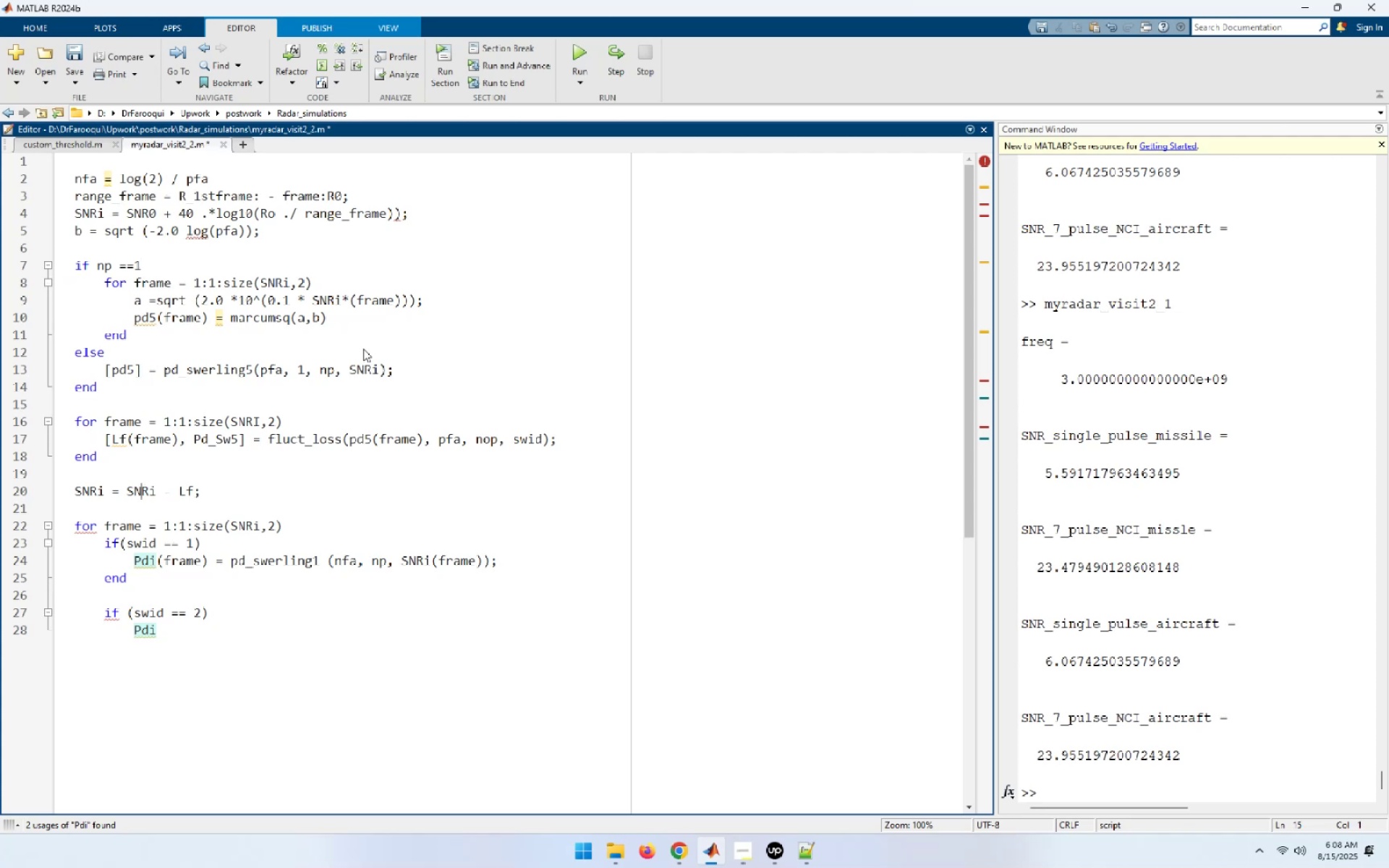 
key(ArrowDown)
 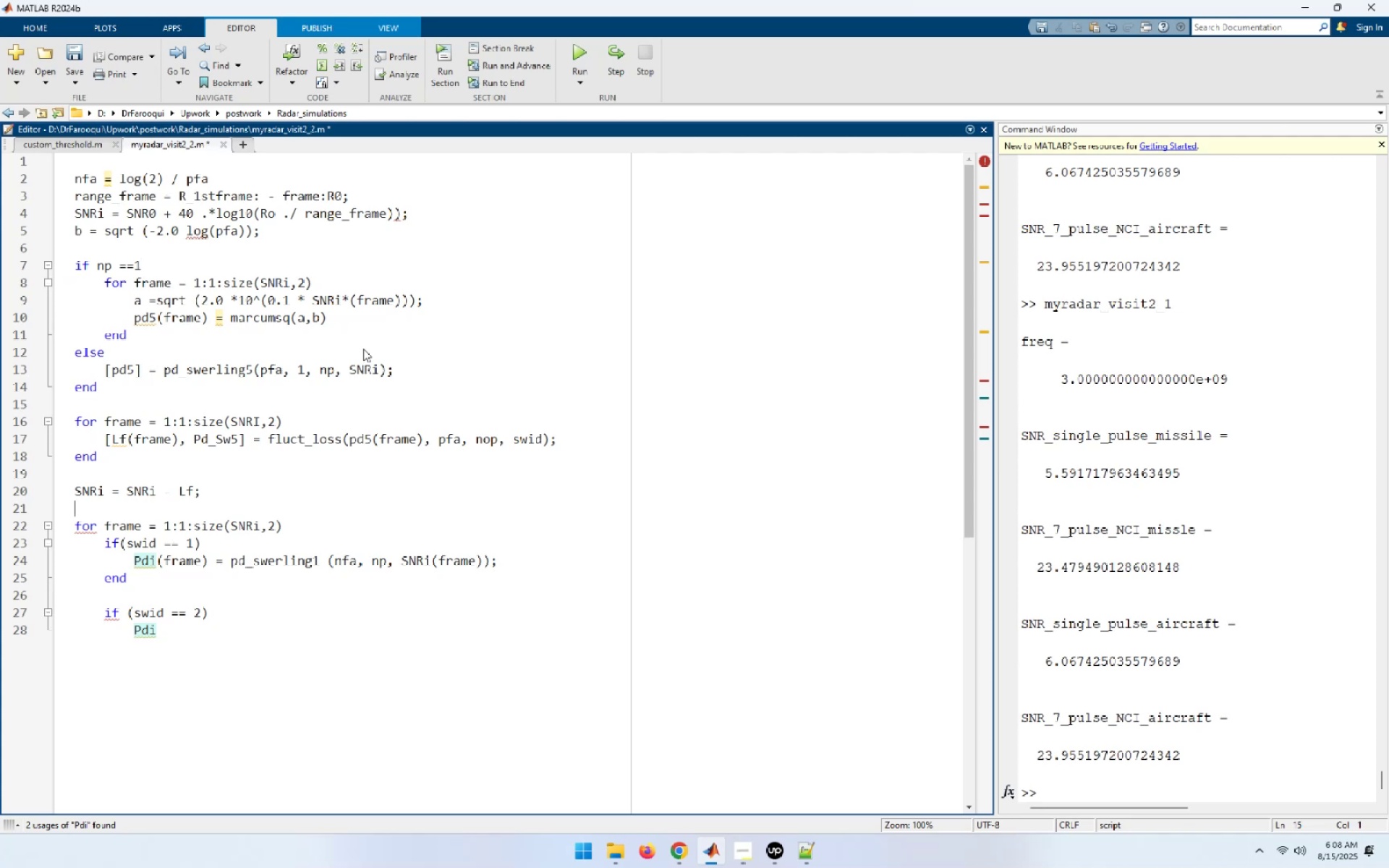 
key(ArrowDown)
 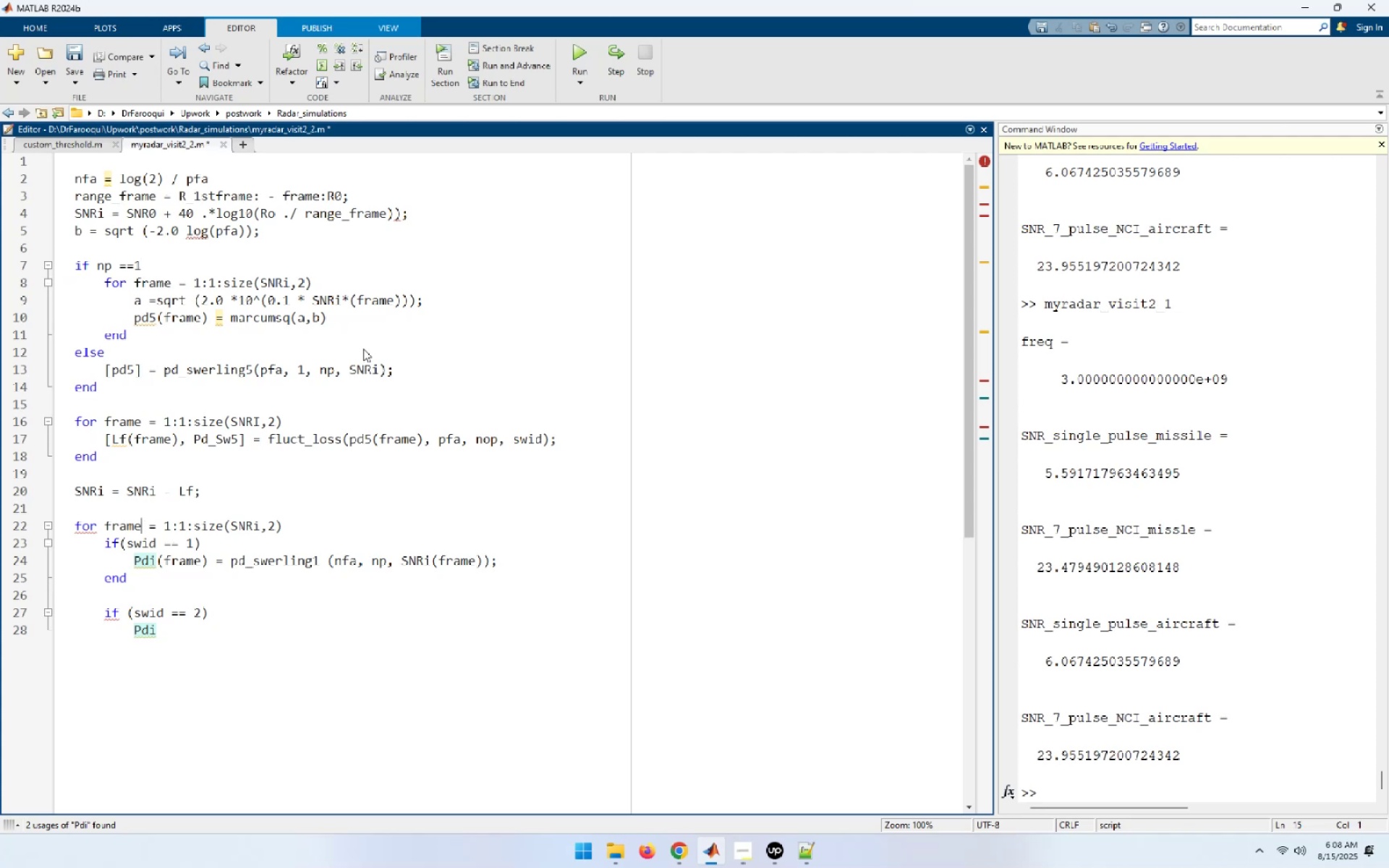 
key(ArrowDown)
 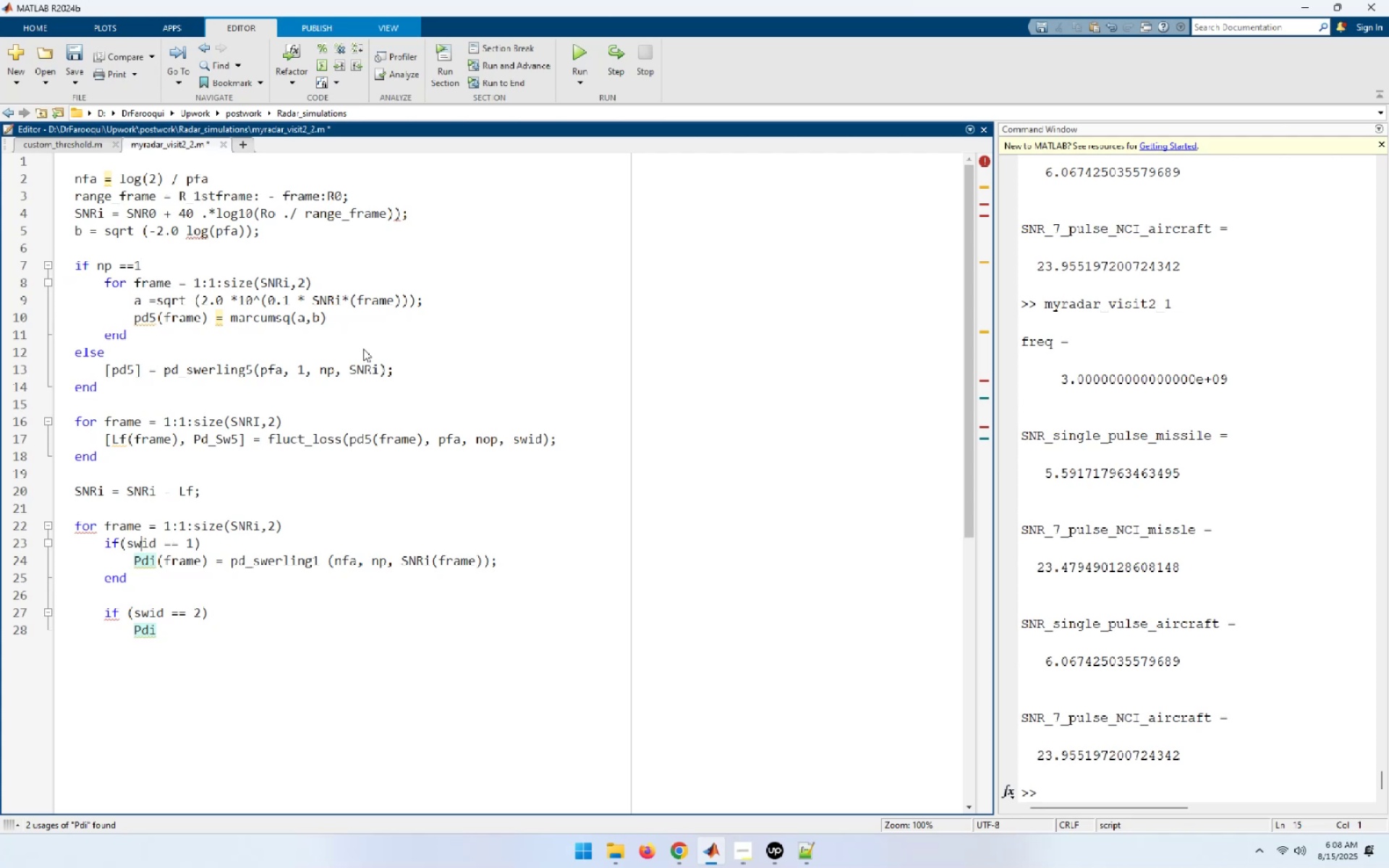 
key(ArrowDown)
 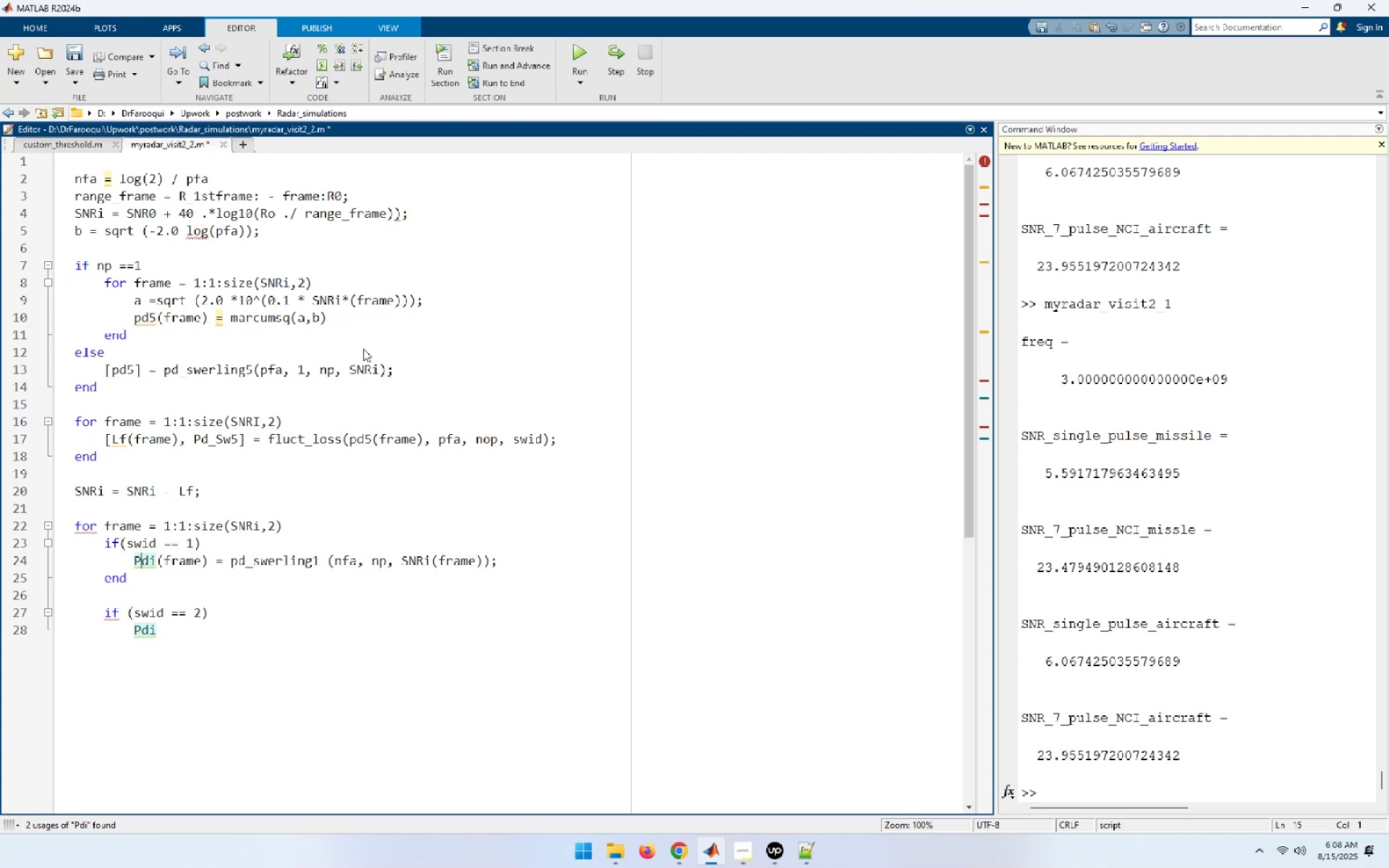 
key(ArrowDown)
 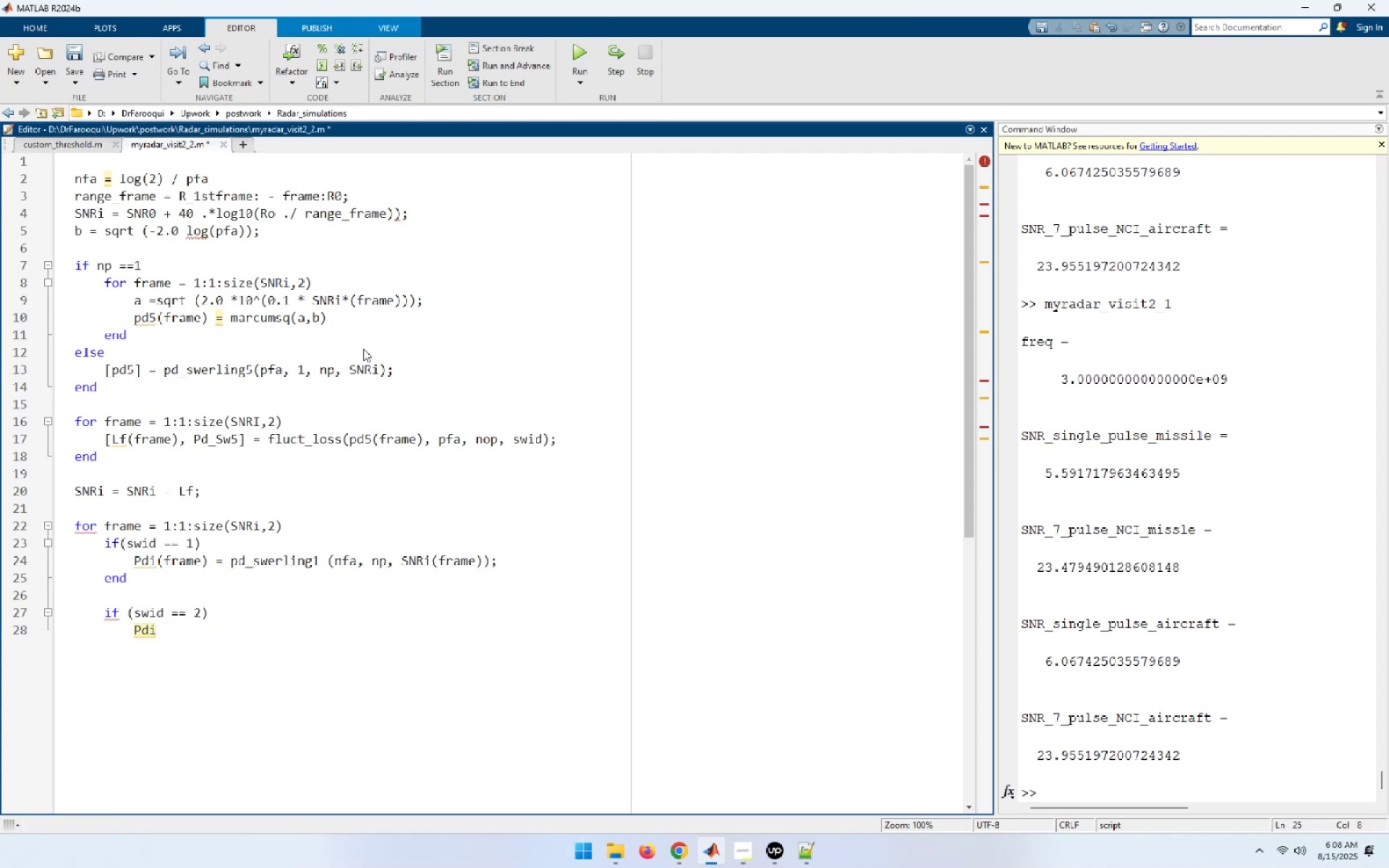 
wait(8.45)
 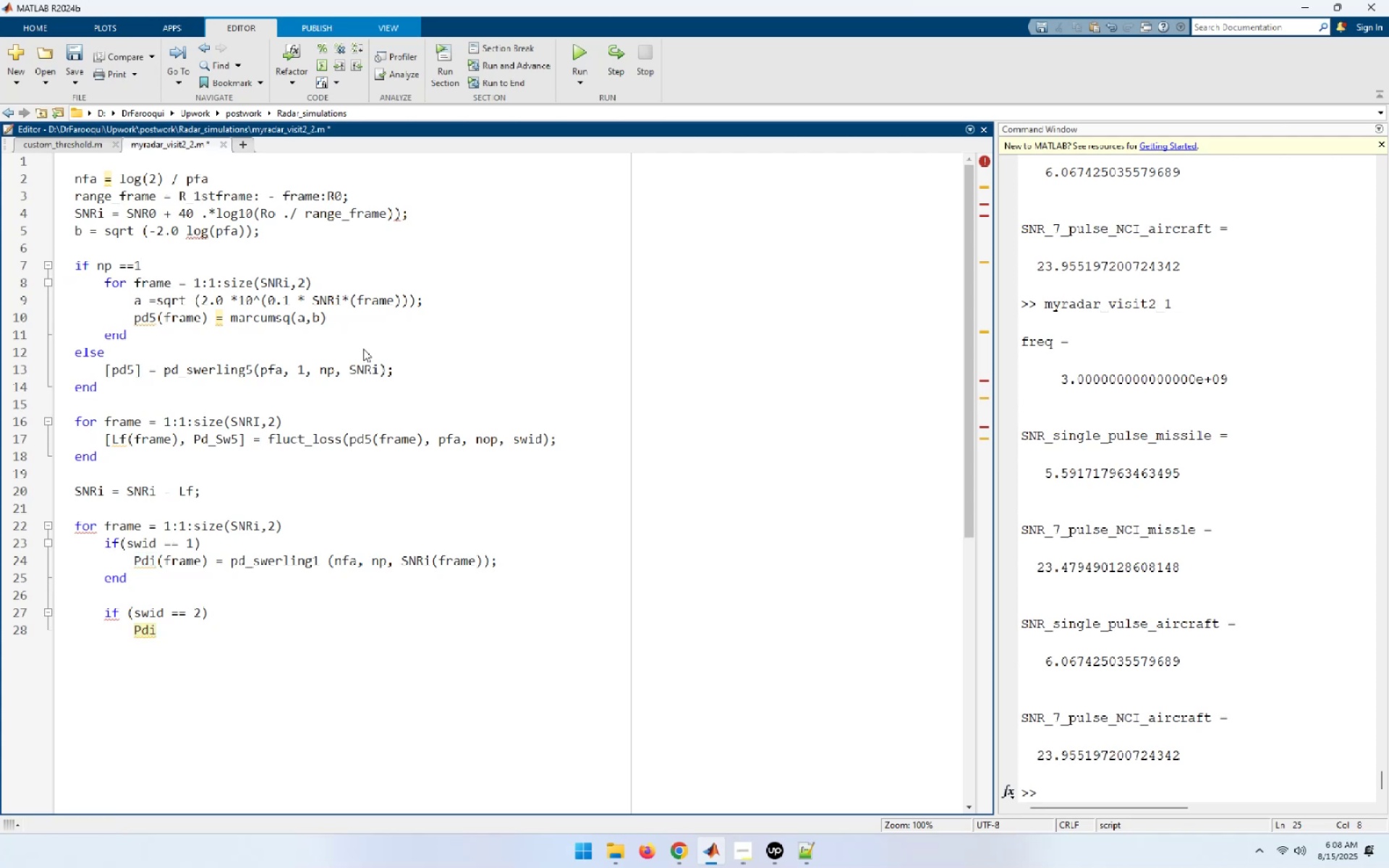 
key(ArrowDown)
 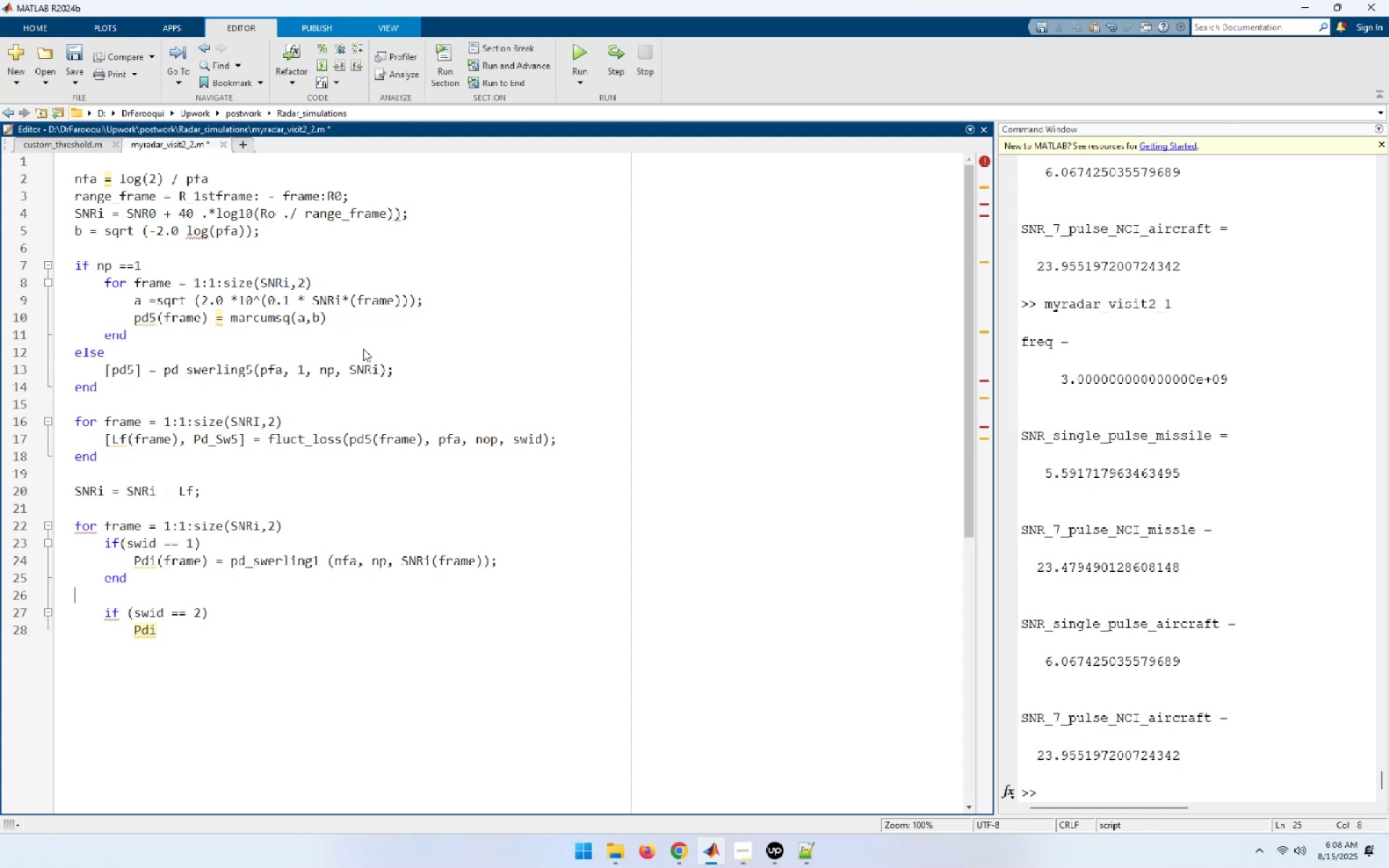 
key(ArrowDown)
 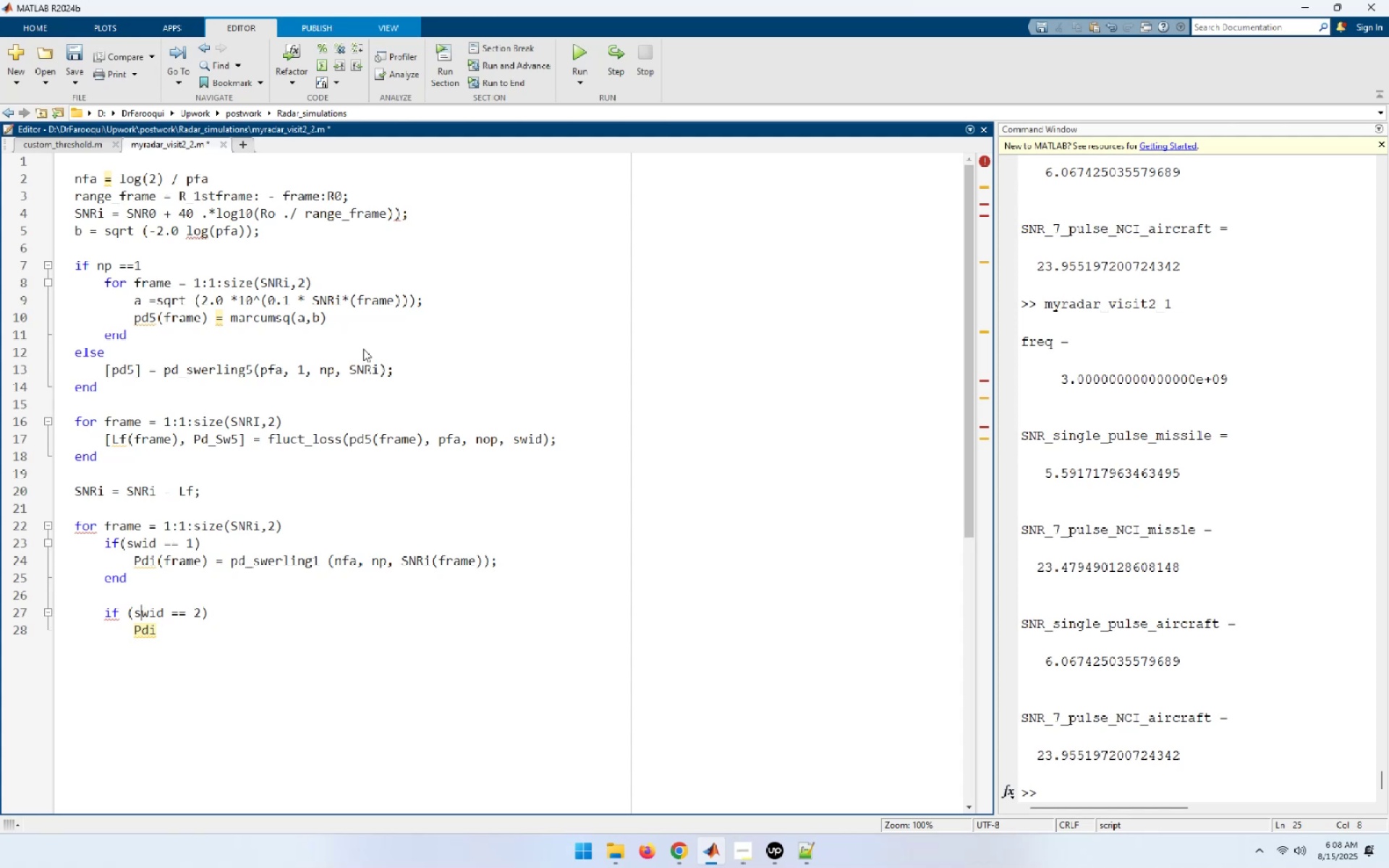 
key(ArrowDown)
 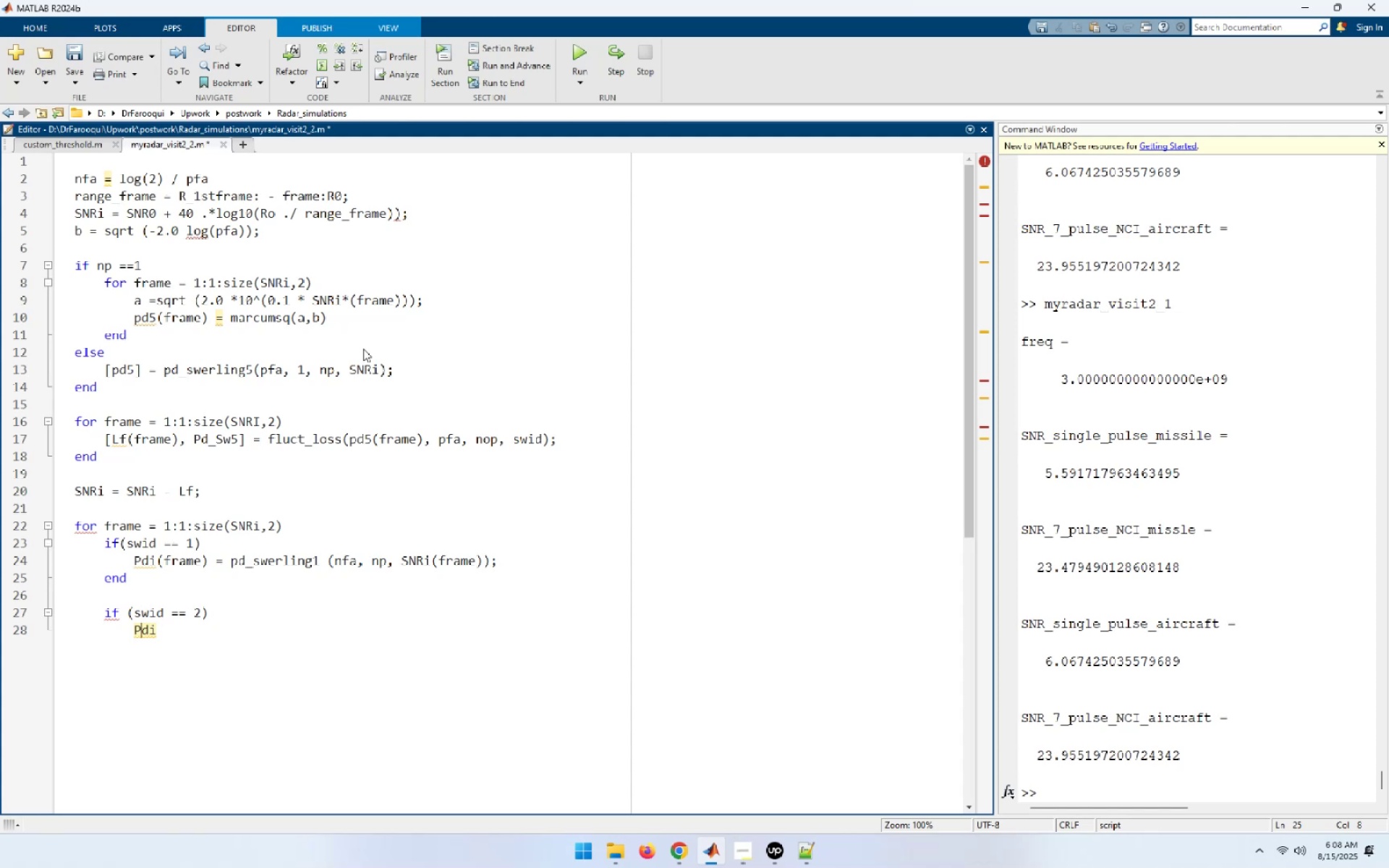 
key(ArrowDown)
 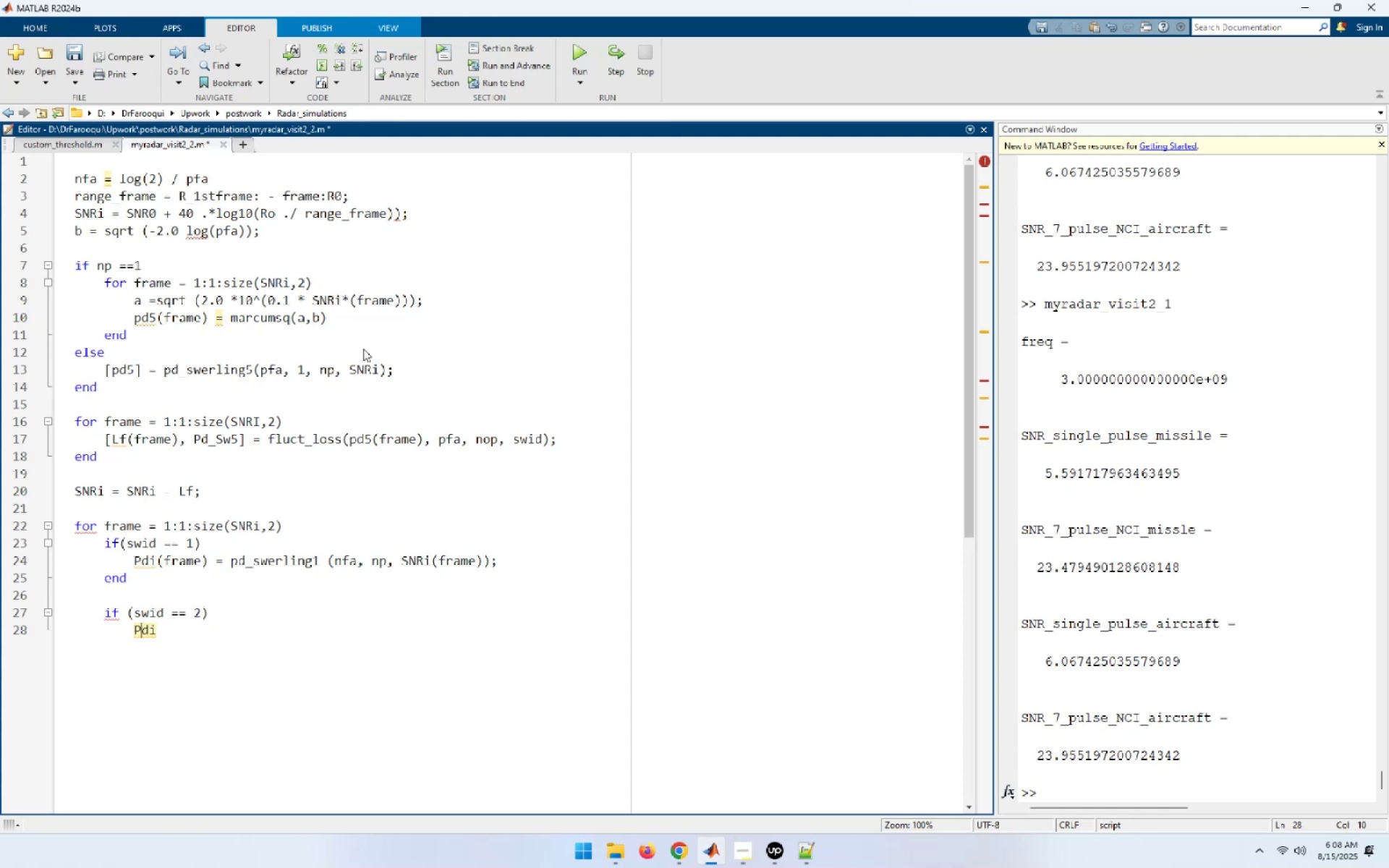 
key(End)
 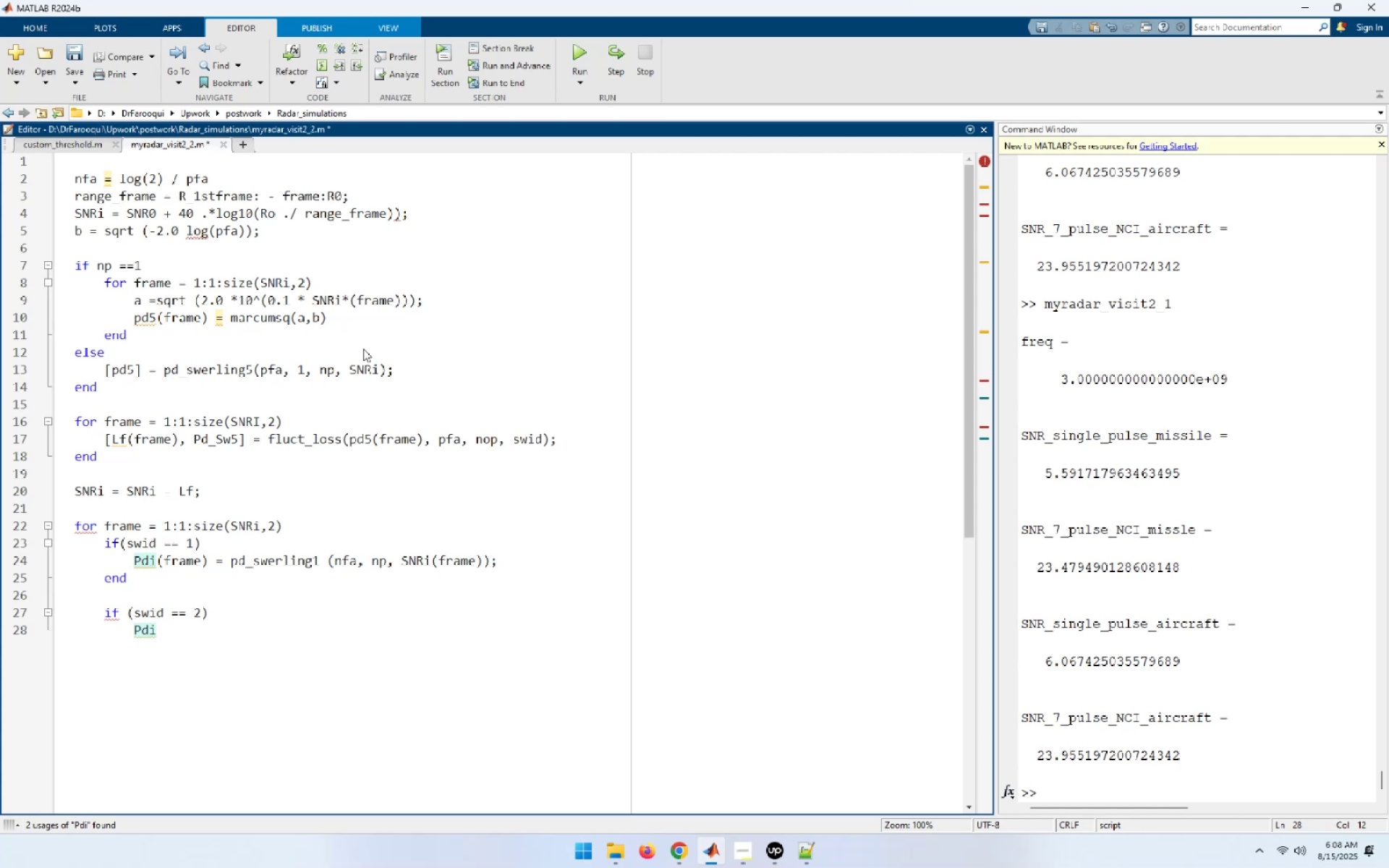 
wait(12.37)
 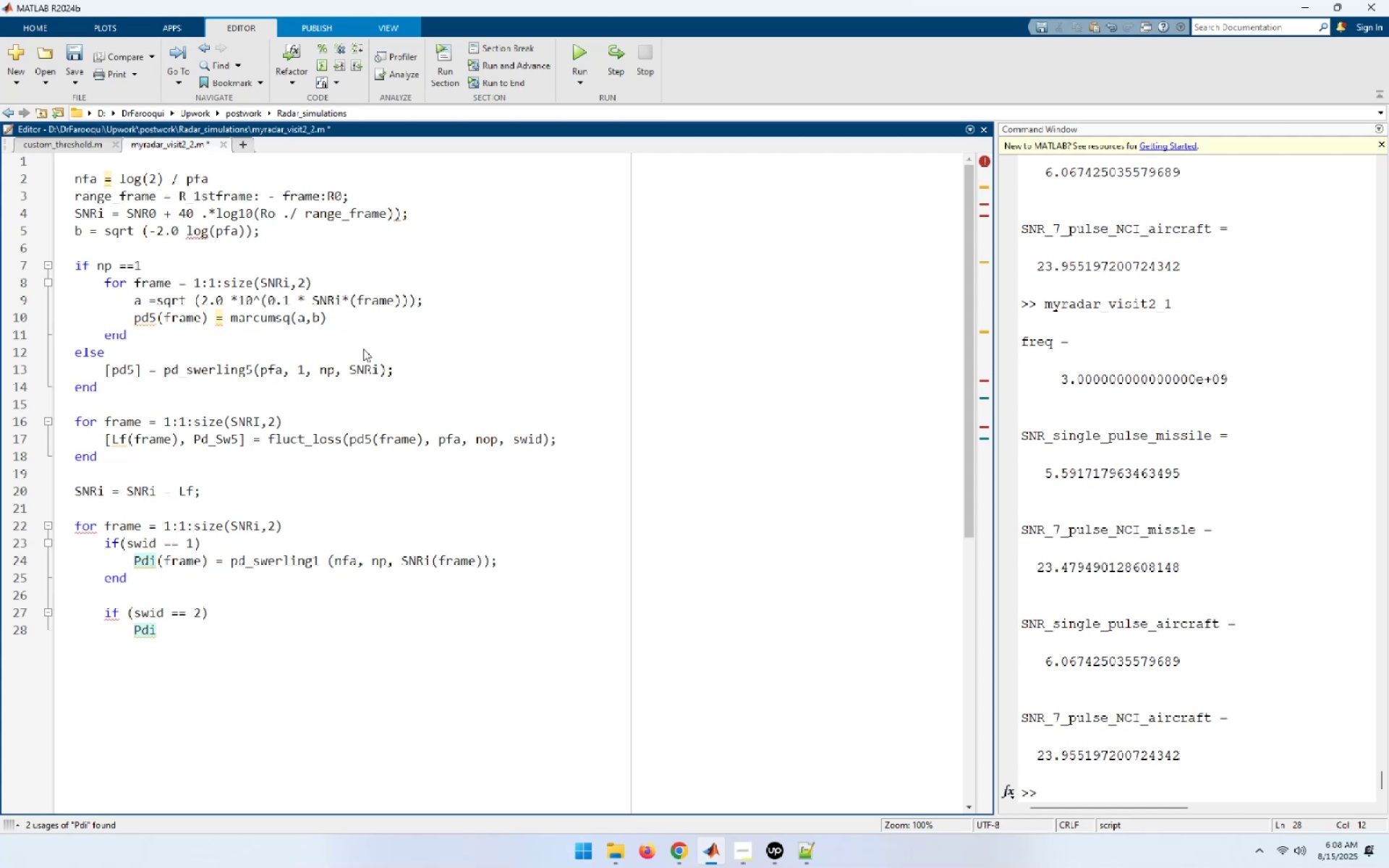 
type(_frame) = pd_swerlind)
key(Backspace)
type(g4 (nfa, np, SNRI)
key(Backspace)
type(i(frame));)
 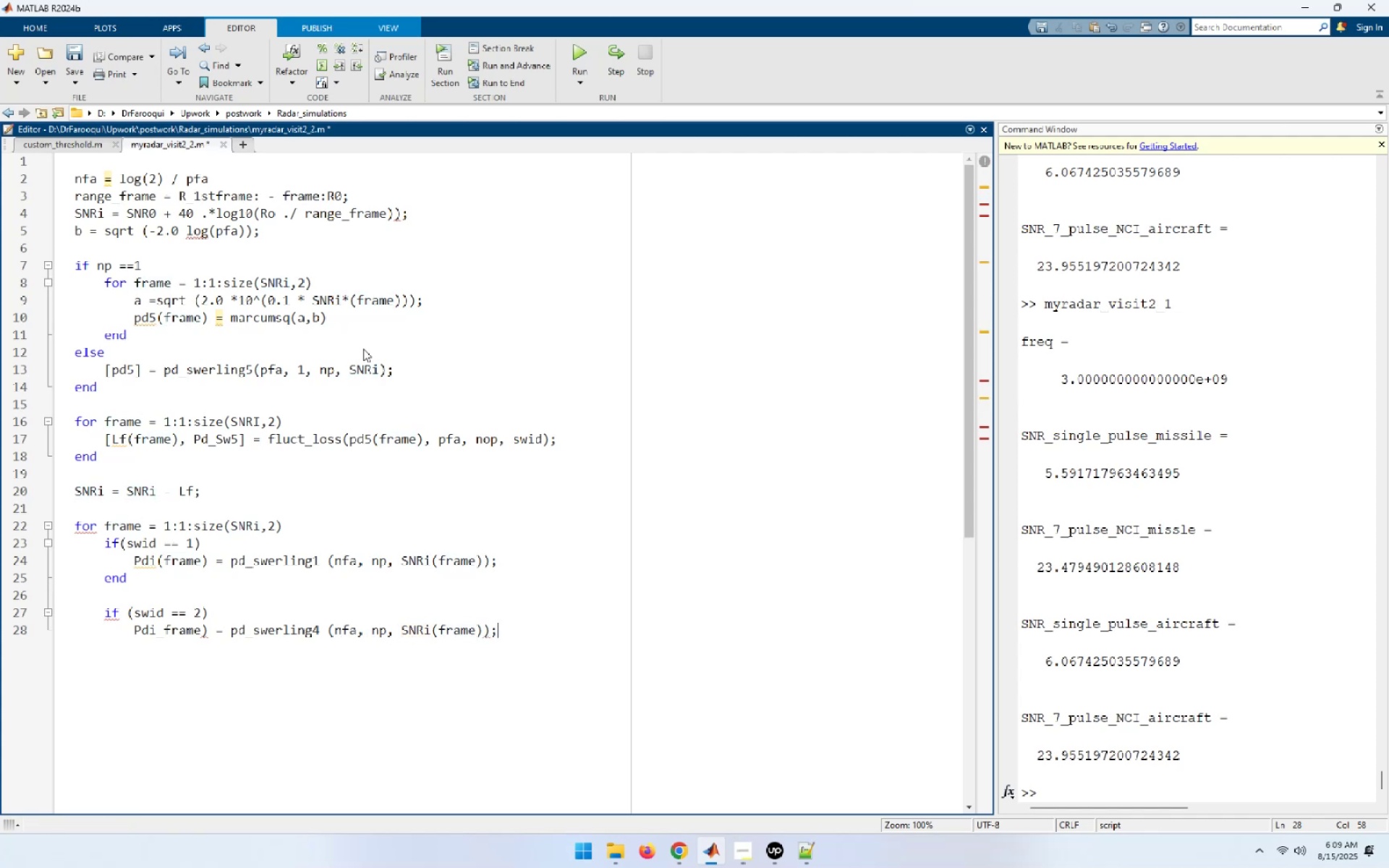 
key(Enter)
 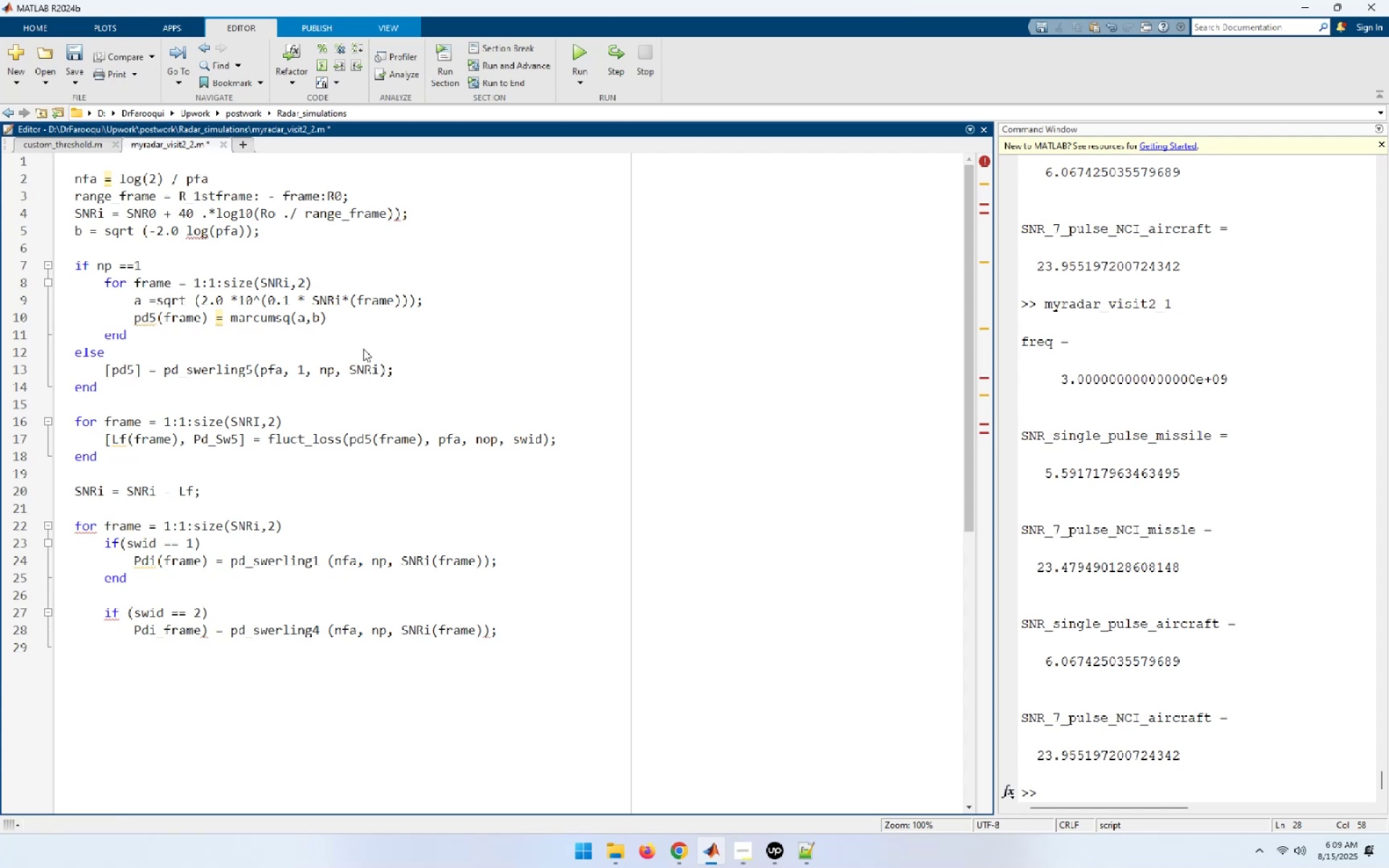 
type(end)
 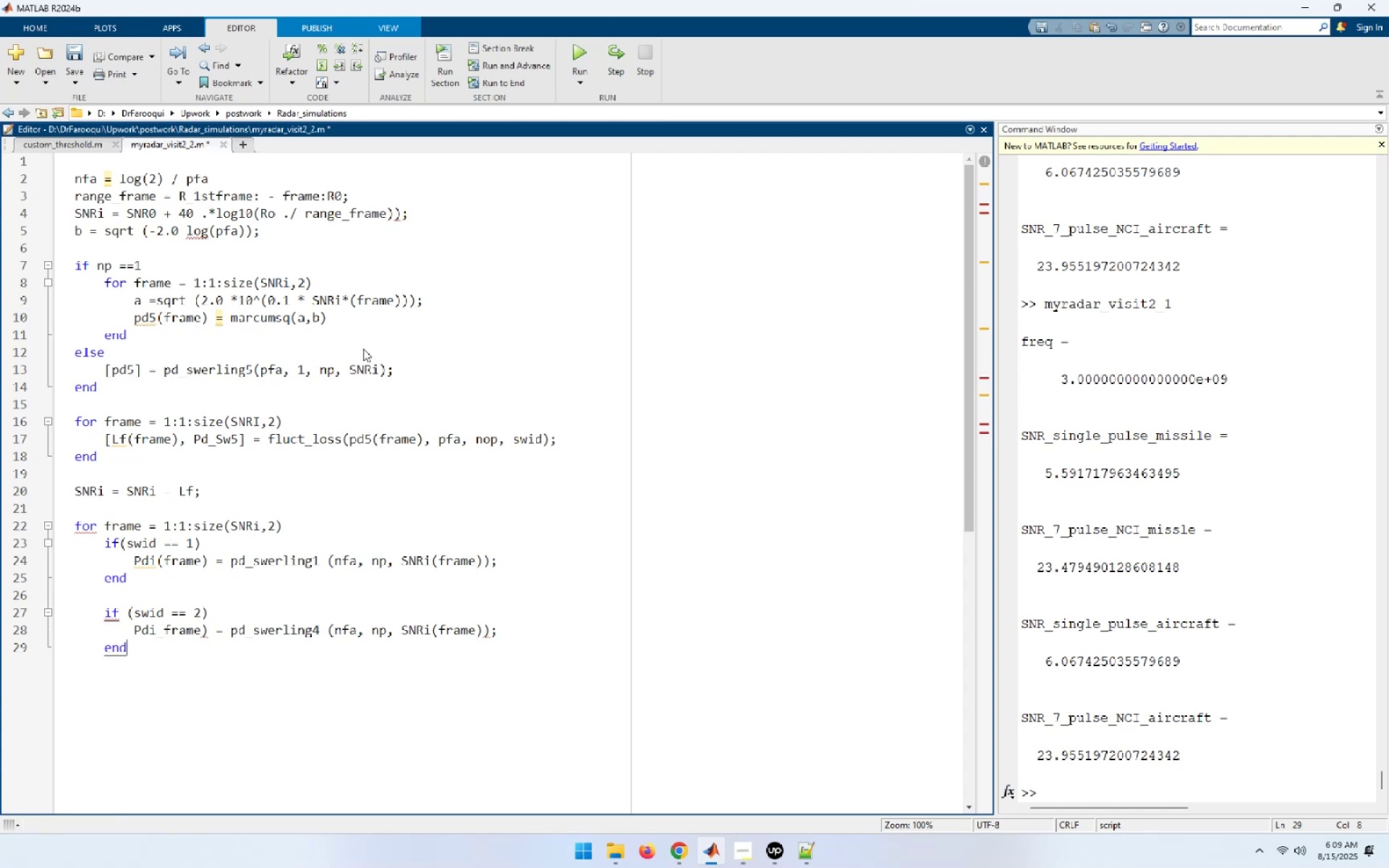 
key(Enter)
 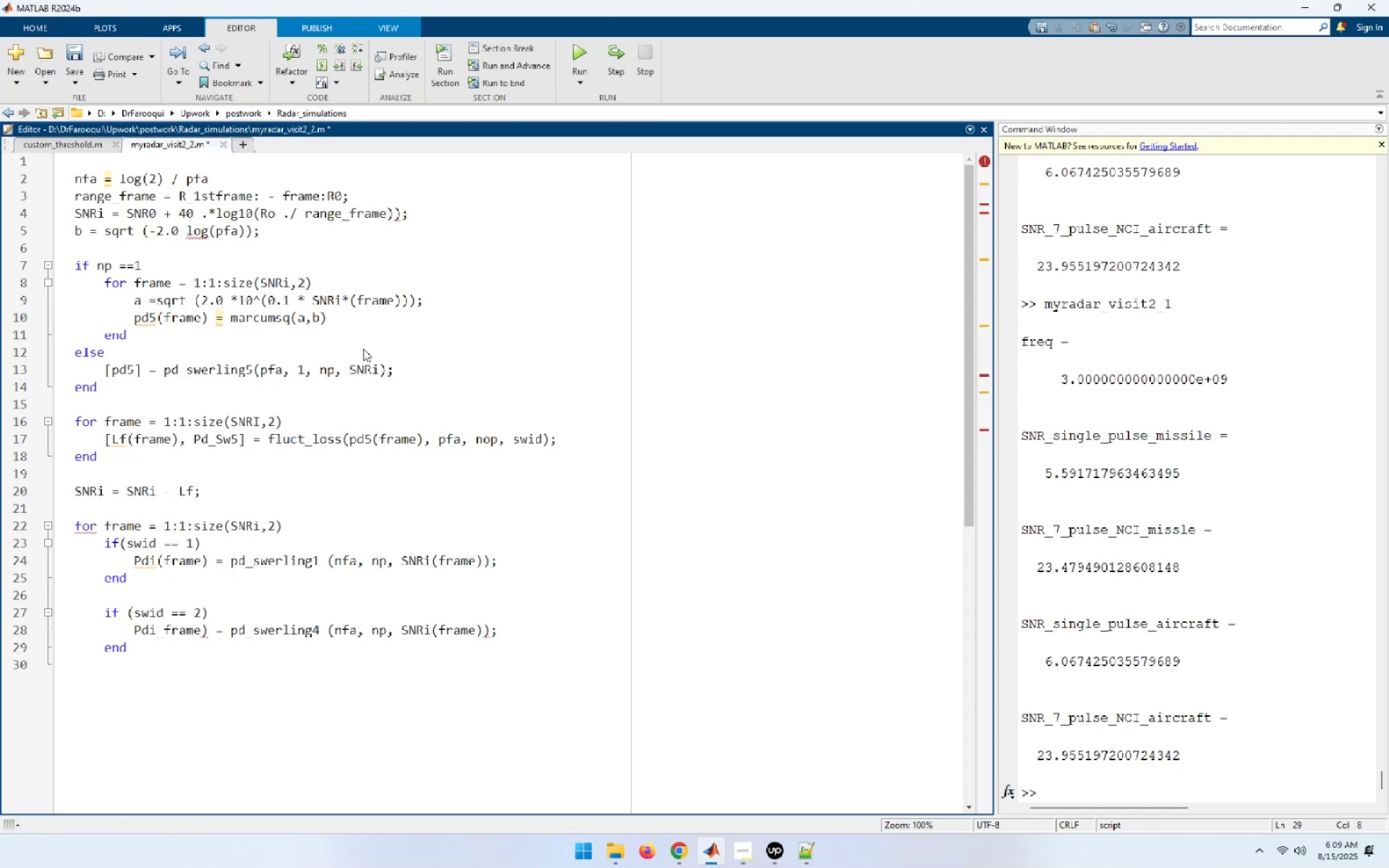 
key(Enter)
 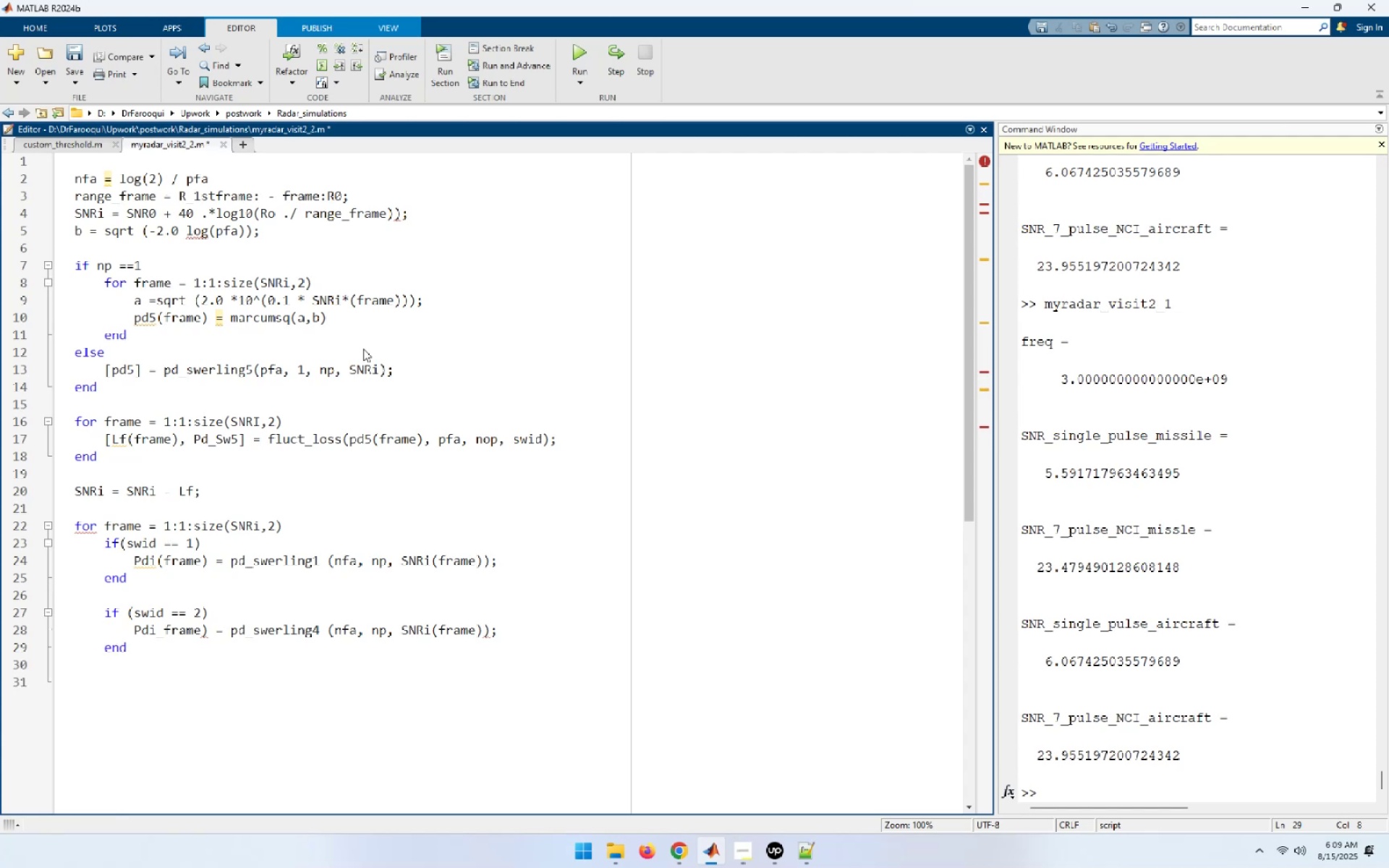 
type(if (swid == 3))
 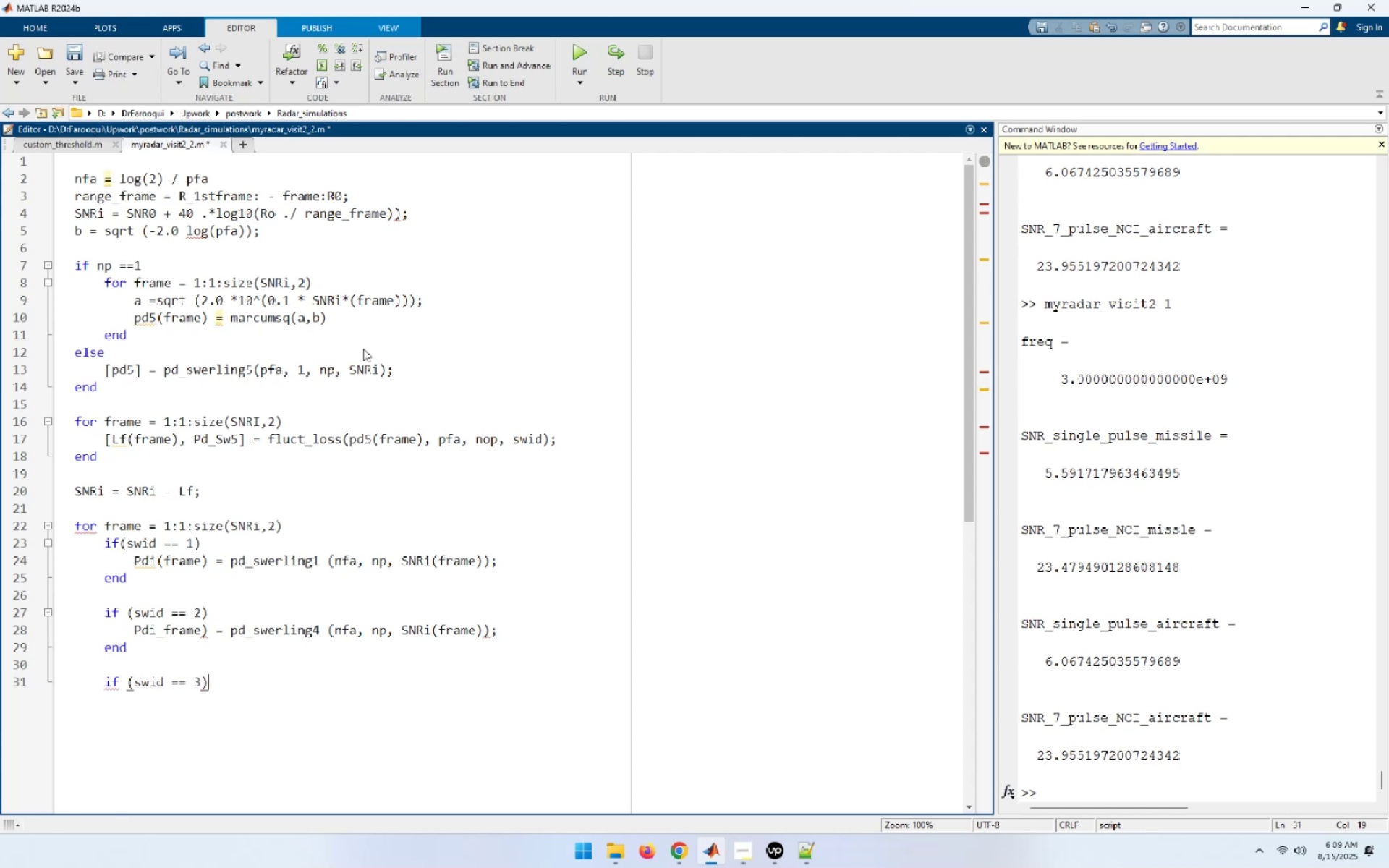 
key(Enter)
 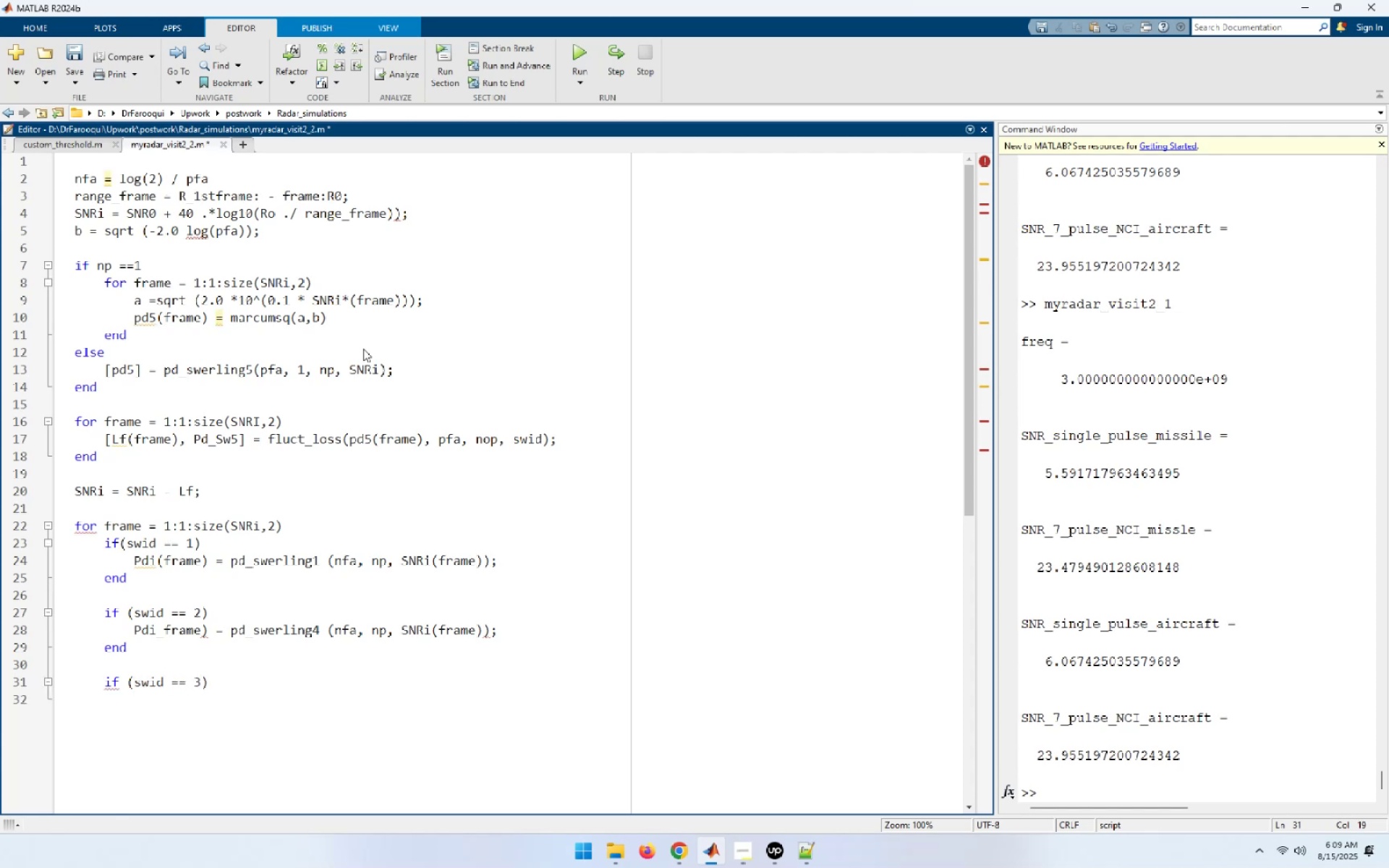 
wait(6.41)
 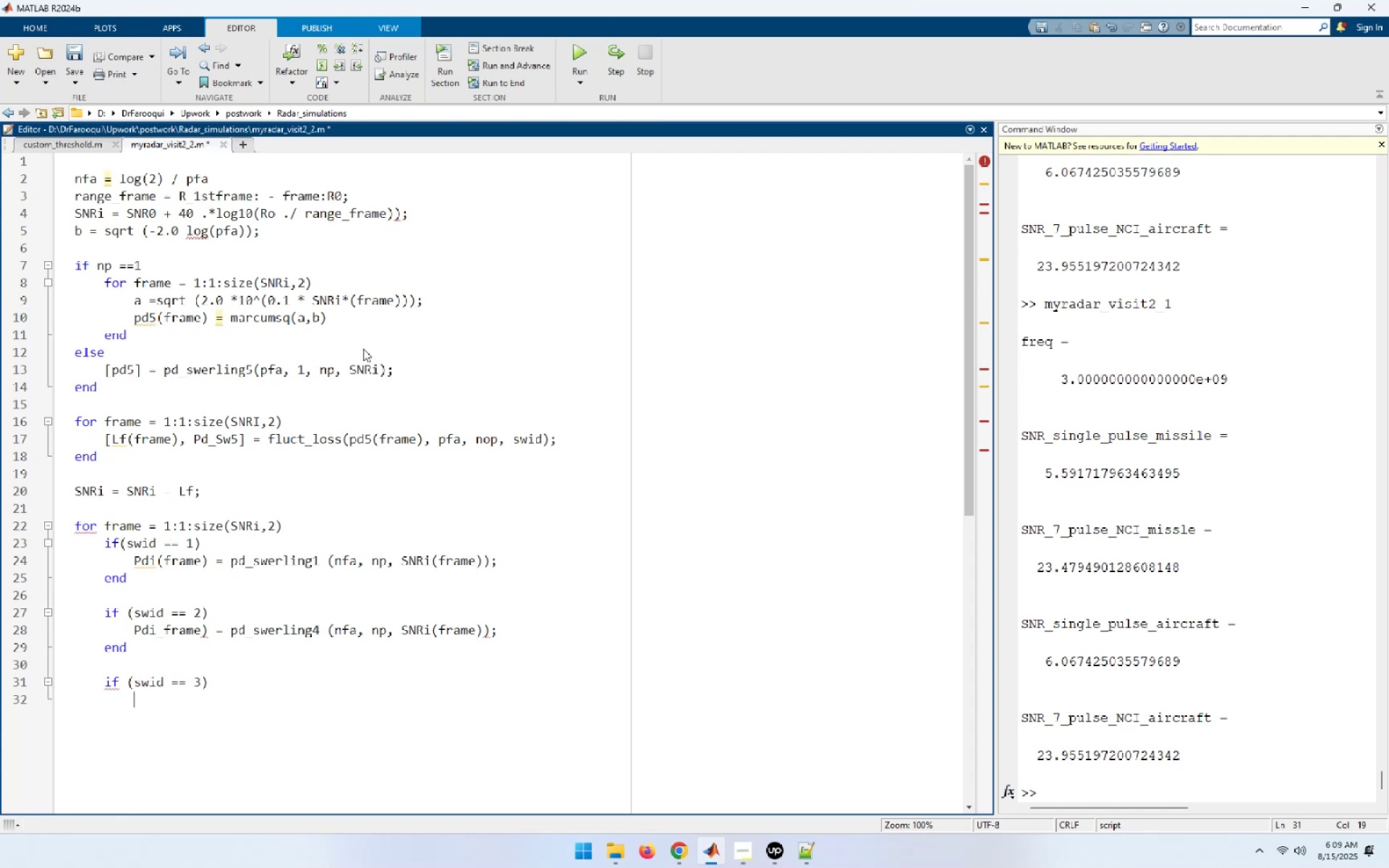 
key(ArrowUp)
 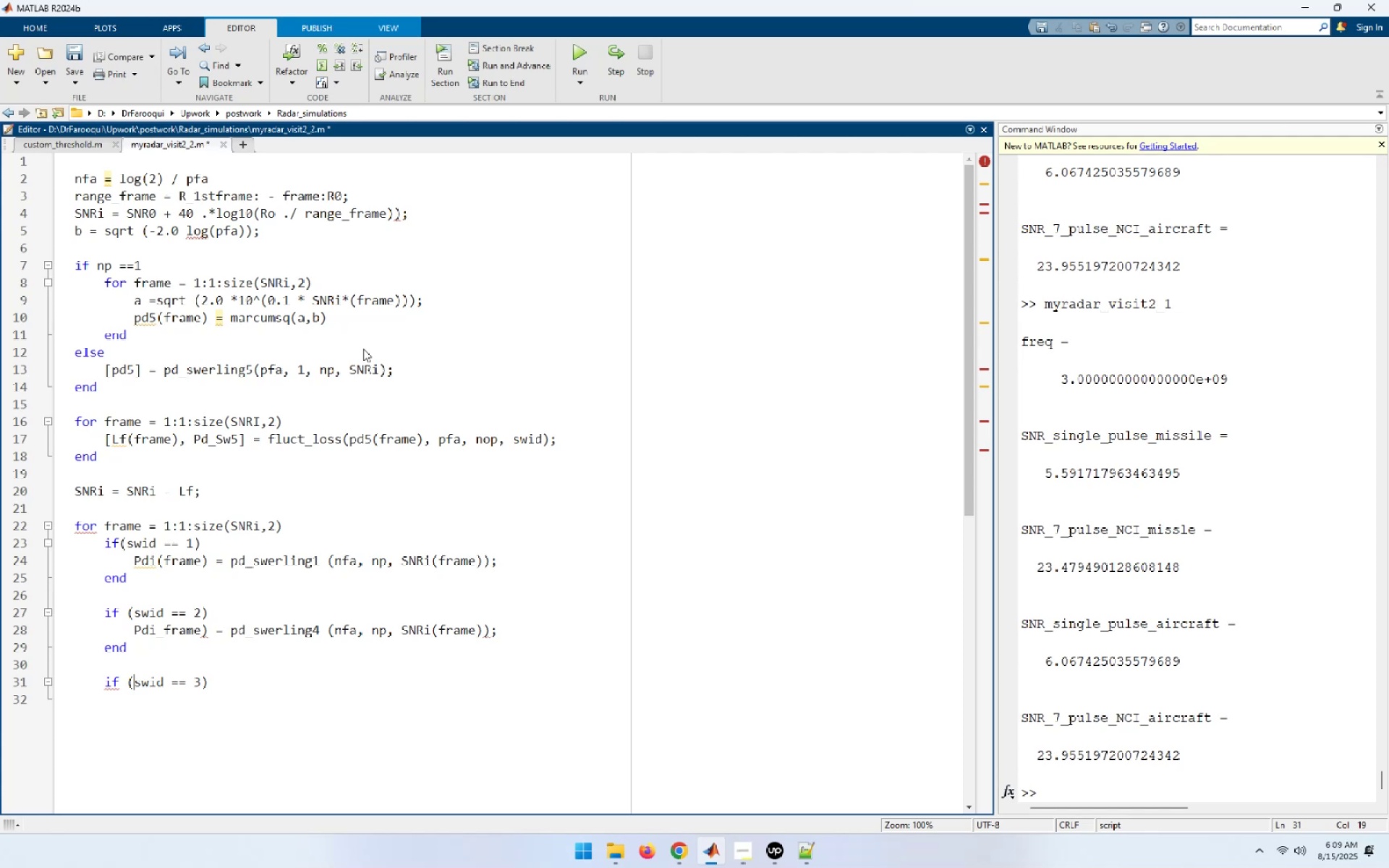 
key(ArrowUp)
 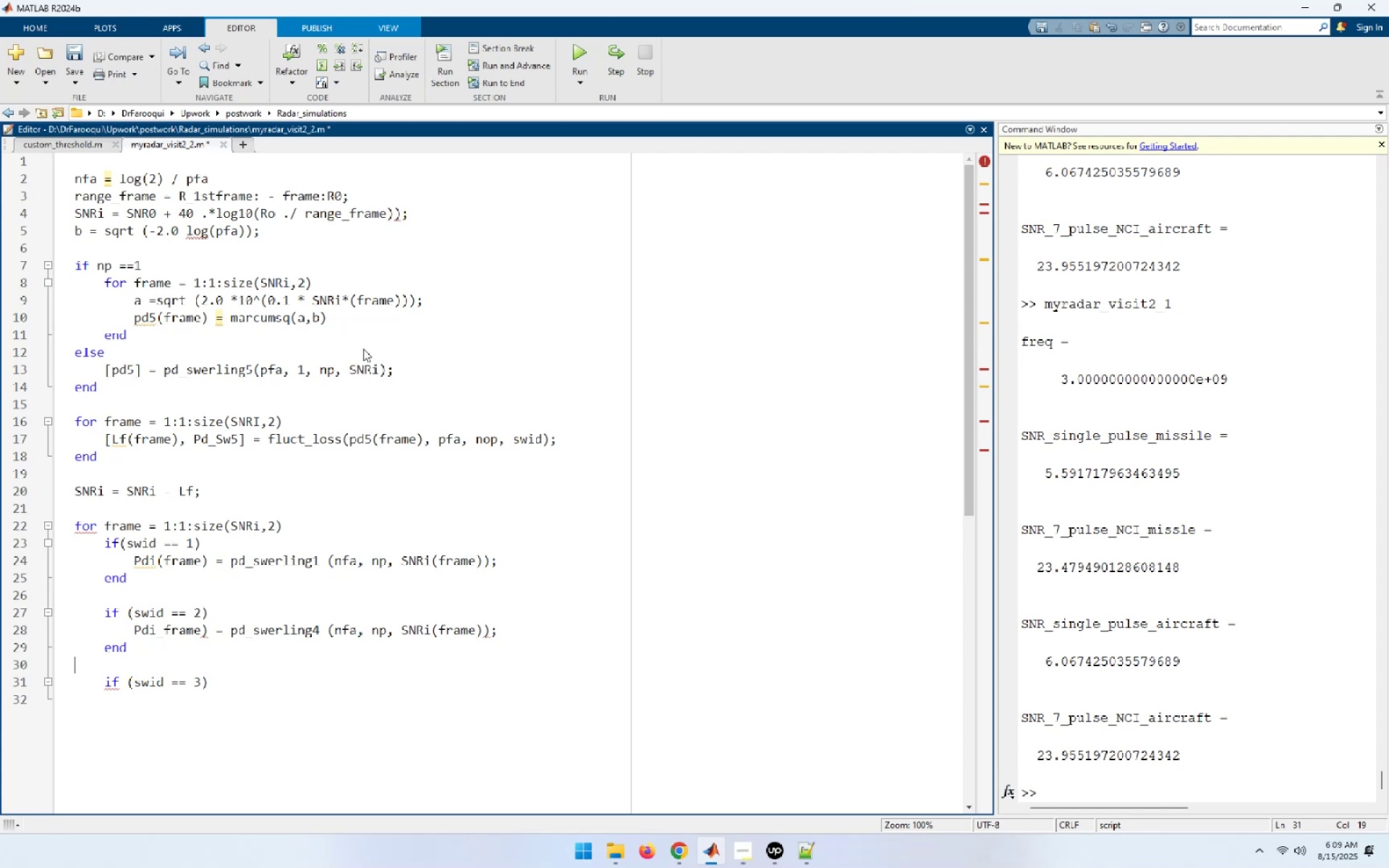 
key(ArrowUp)
 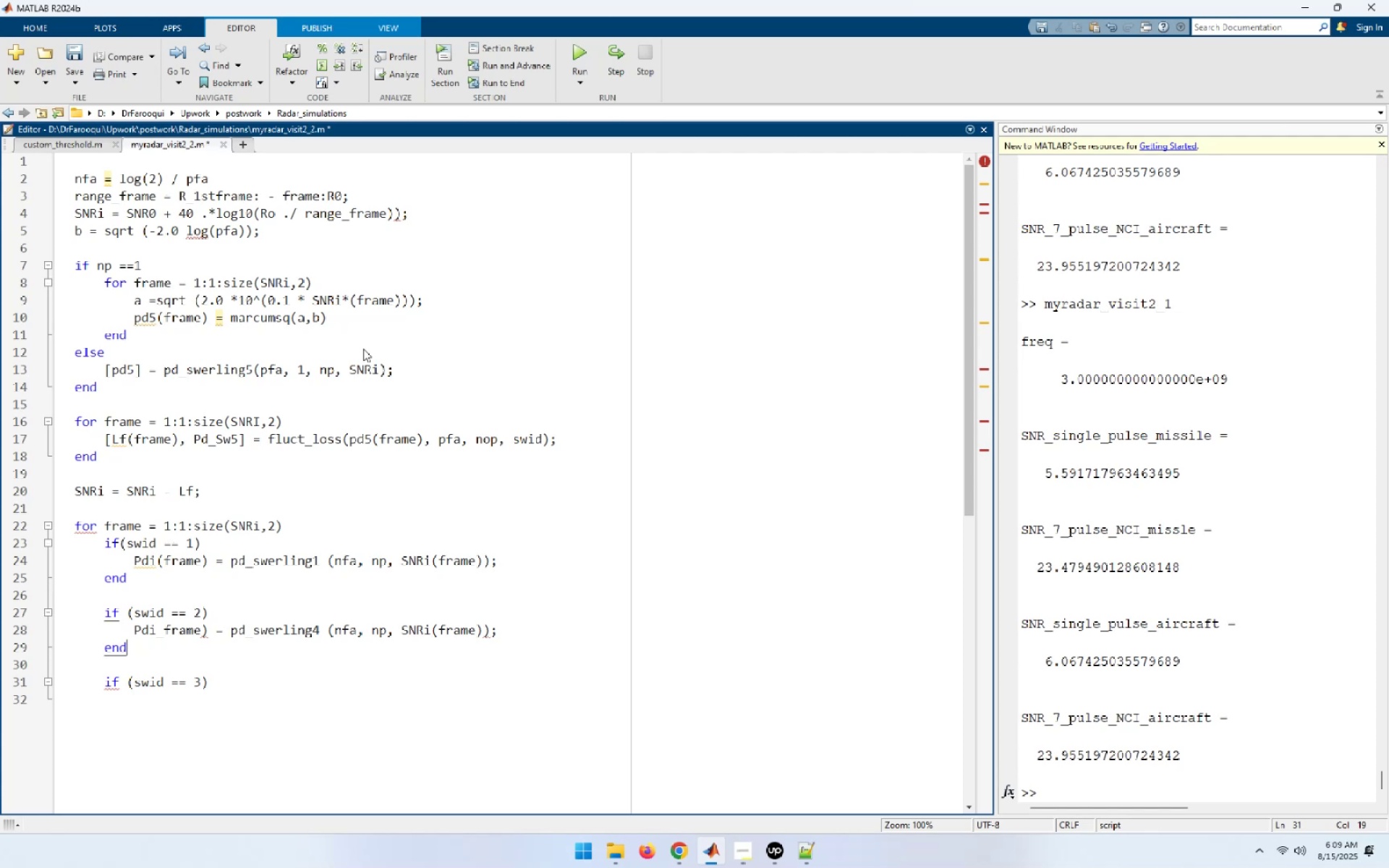 
key(ArrowUp)
 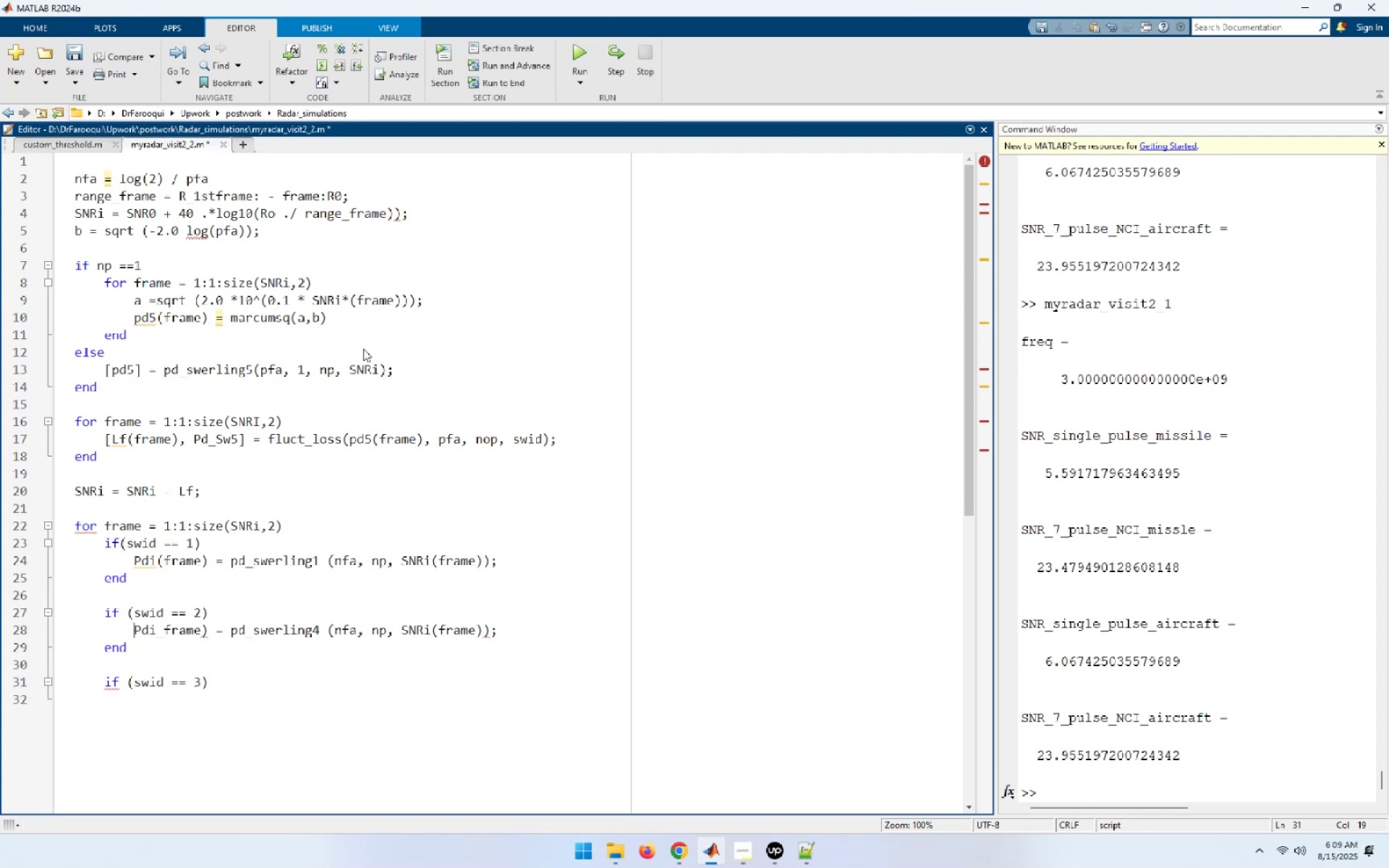 
key(ArrowRight)
 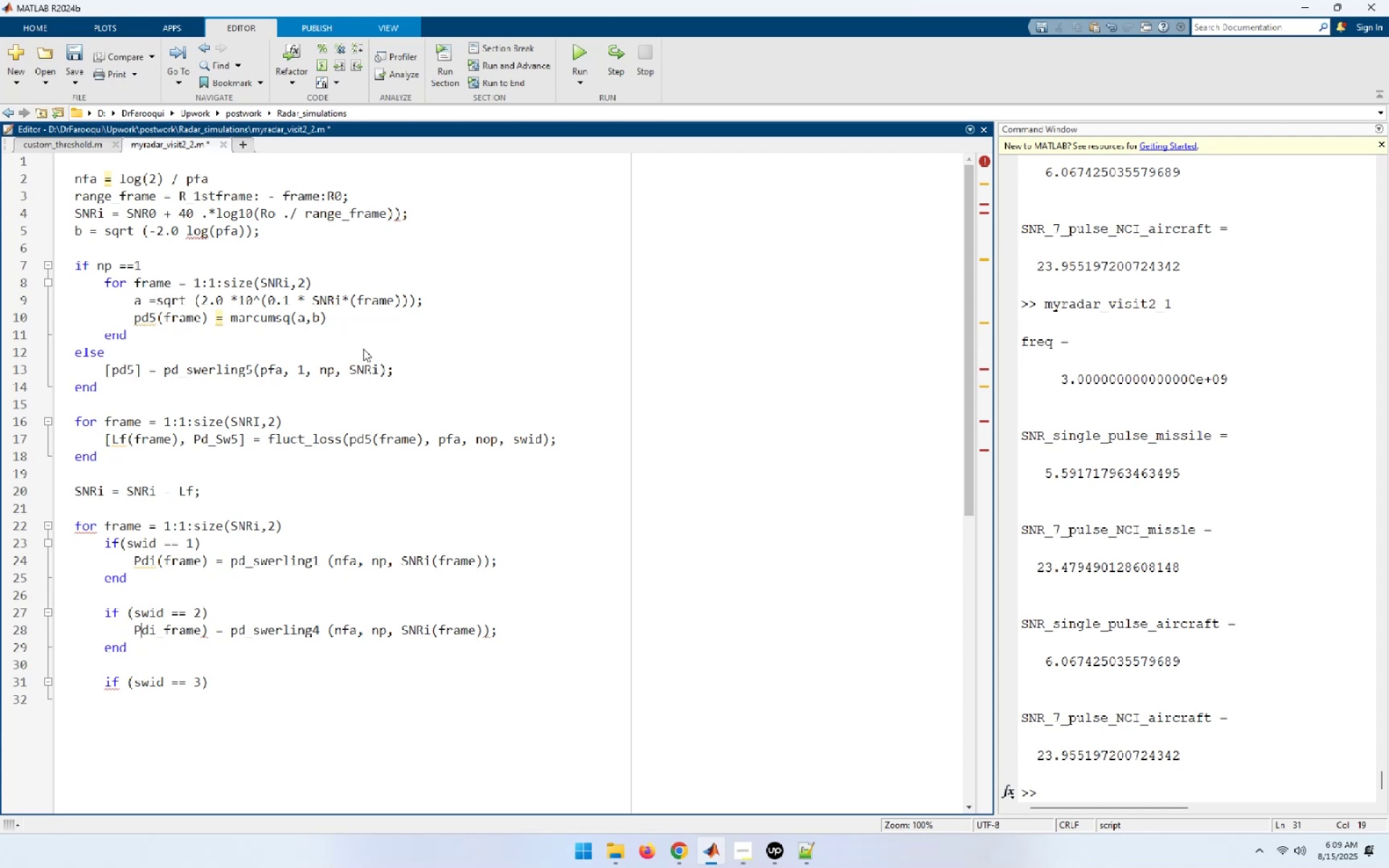 
key(ArrowRight)
 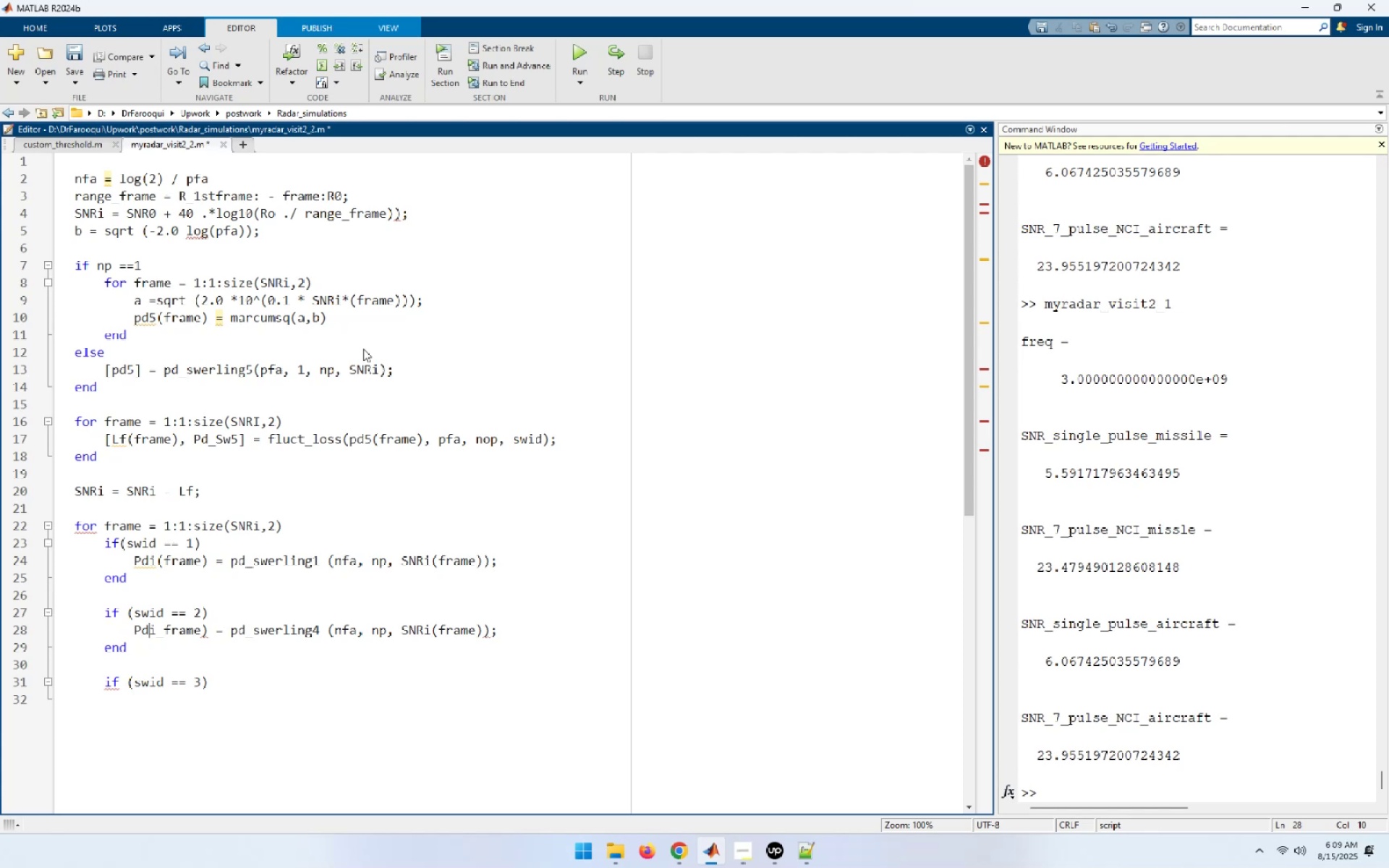 
key(ArrowRight)
 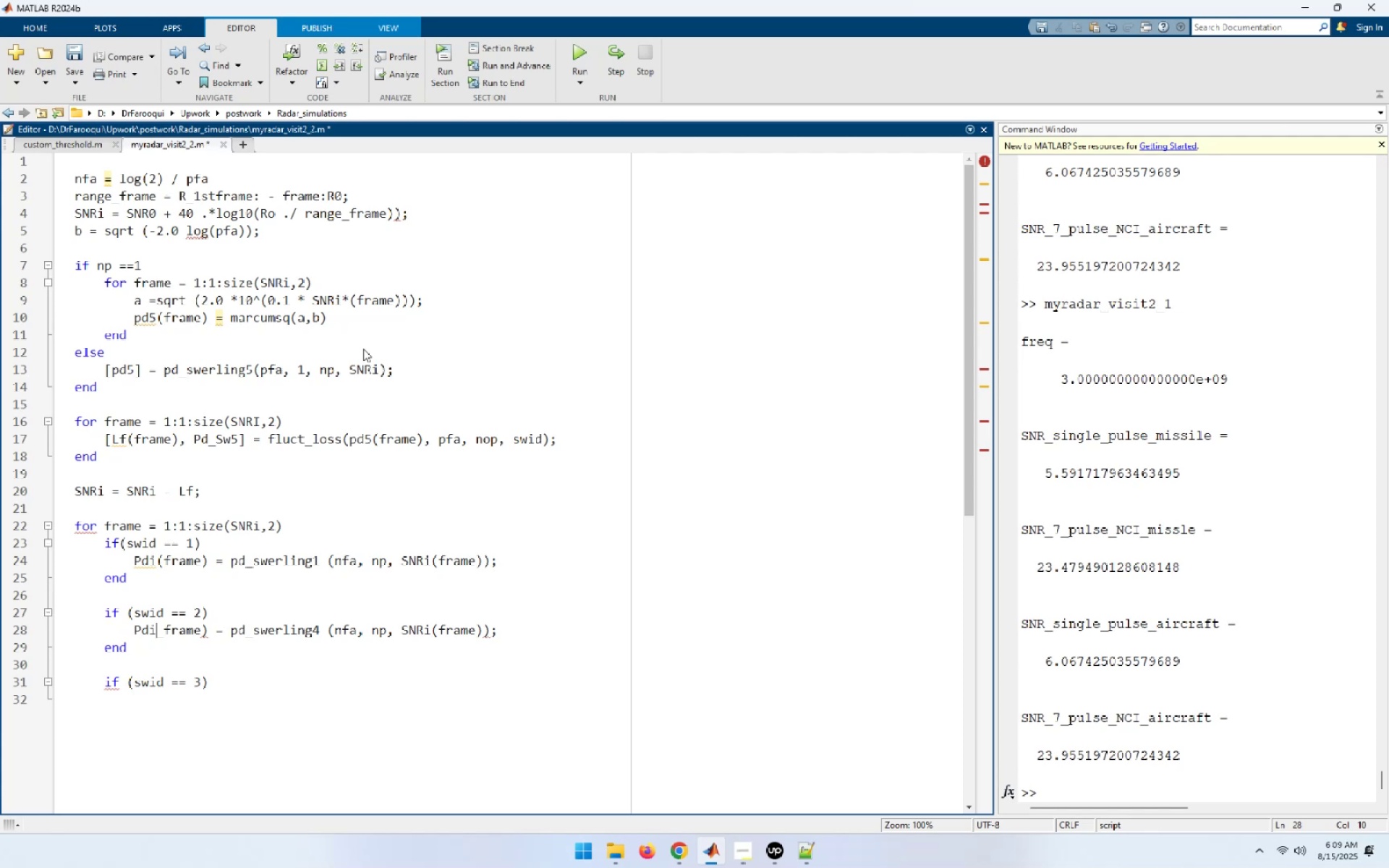 
key(Delete)
 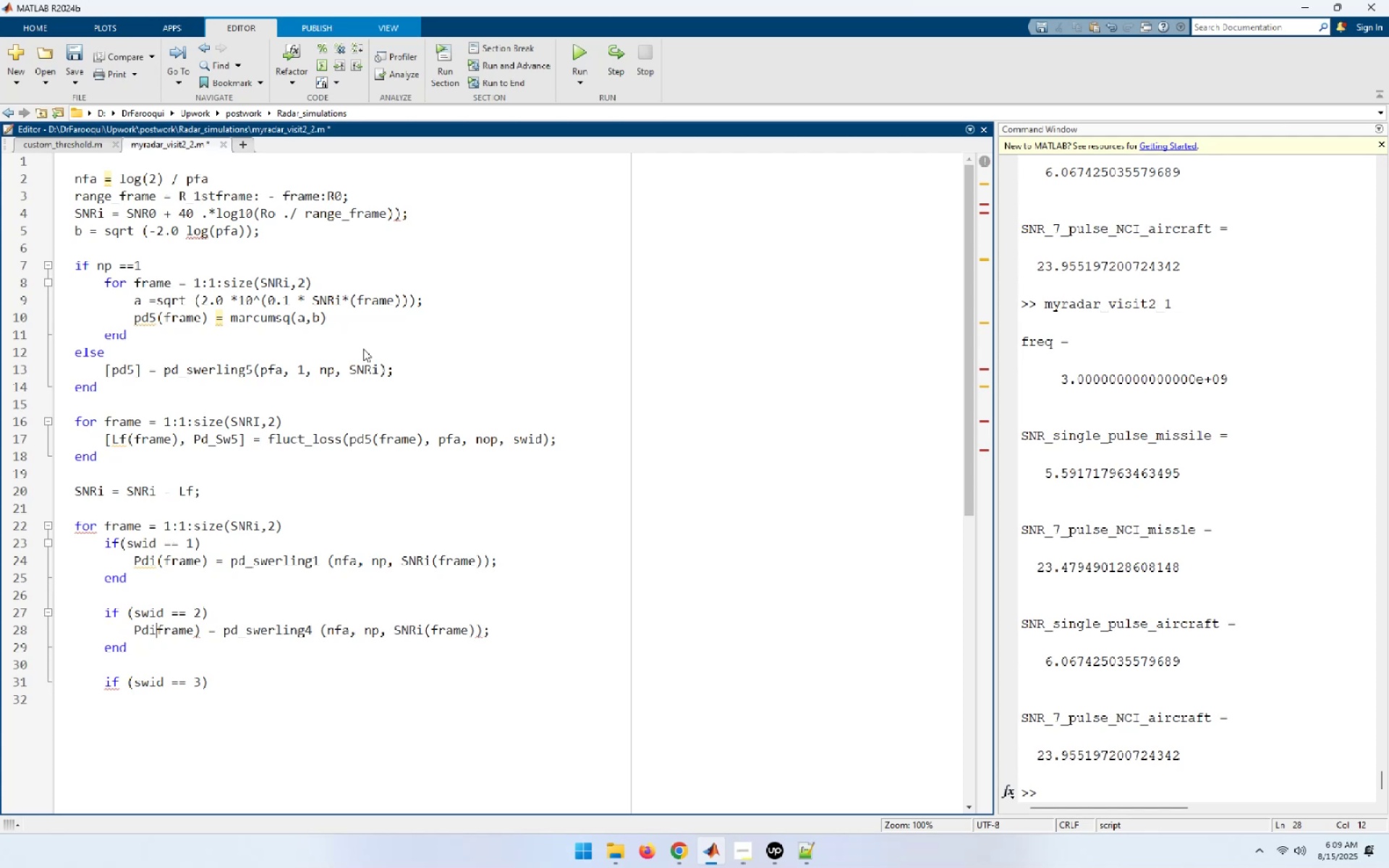 
key(Shift+9)
 